 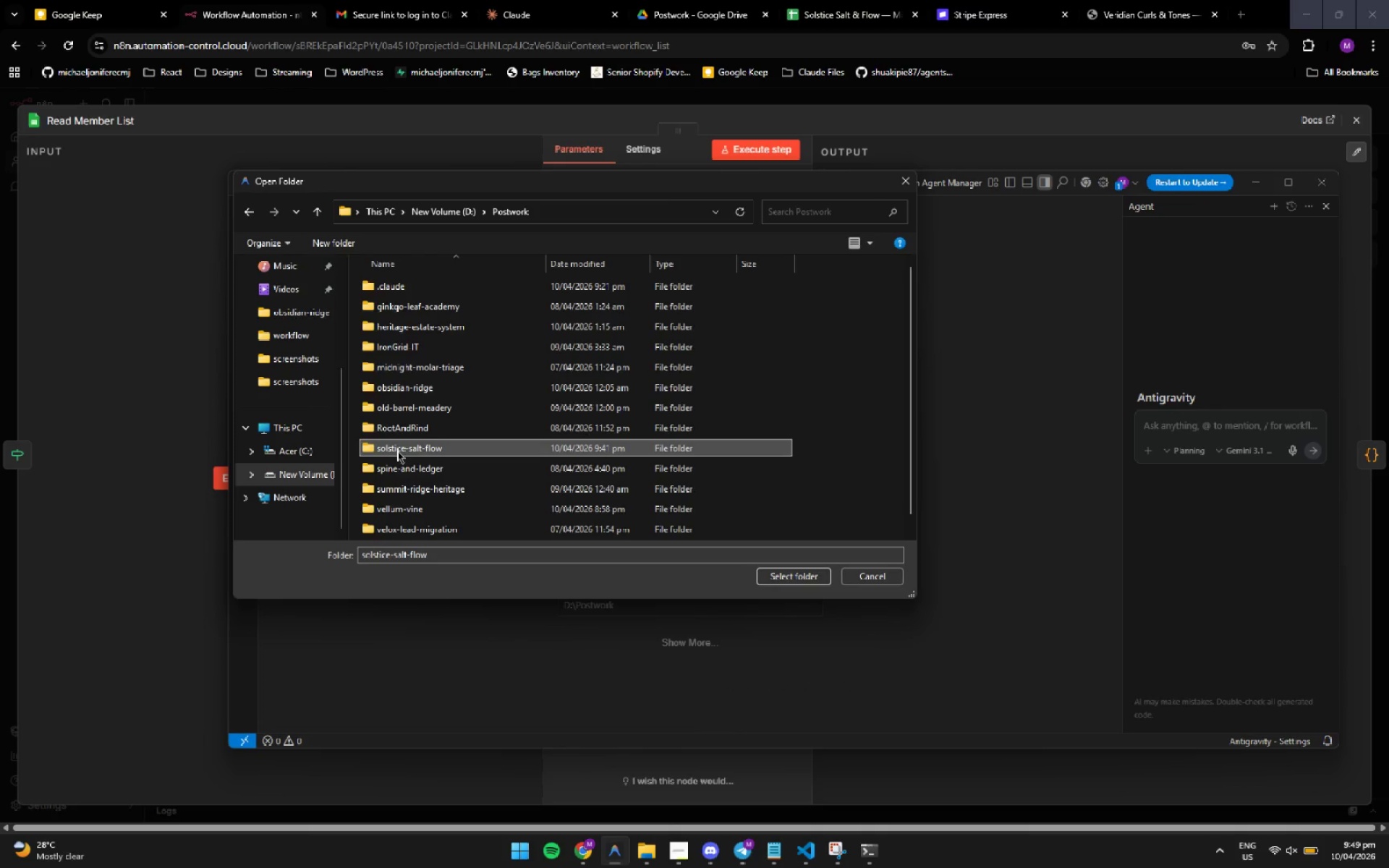 
left_click([776, 573])
 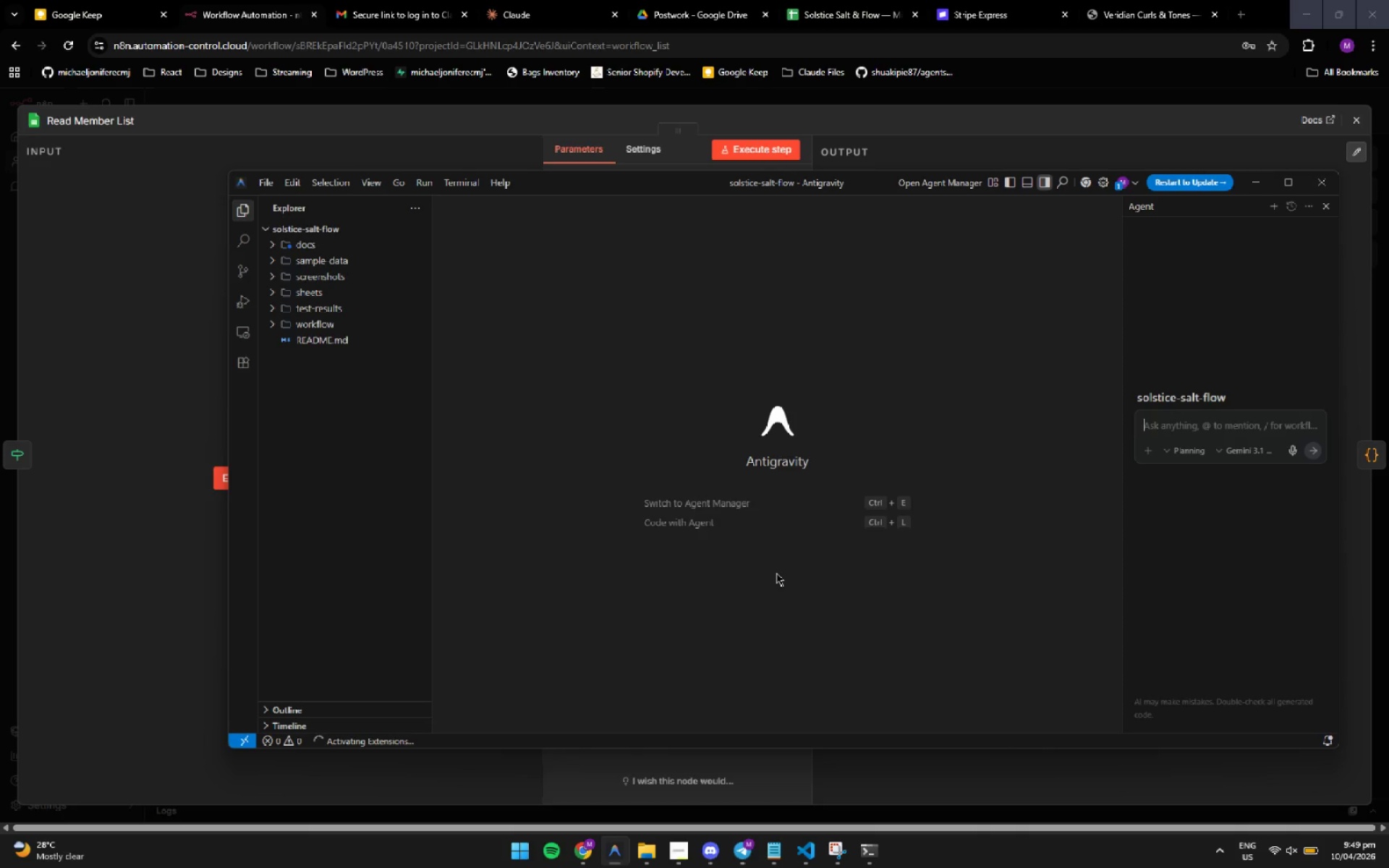 
wait(13.06)
 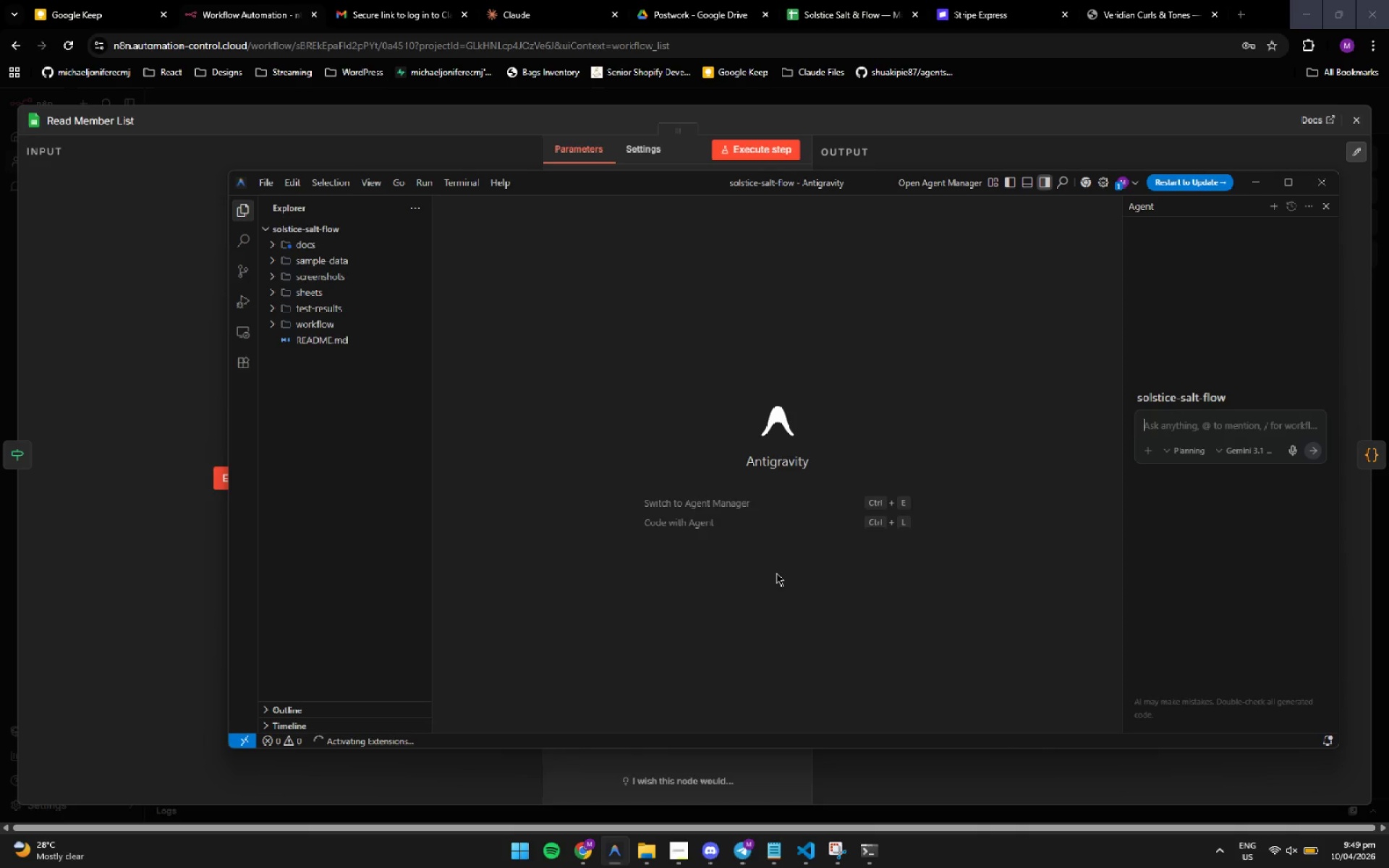 
left_click([271, 247])
 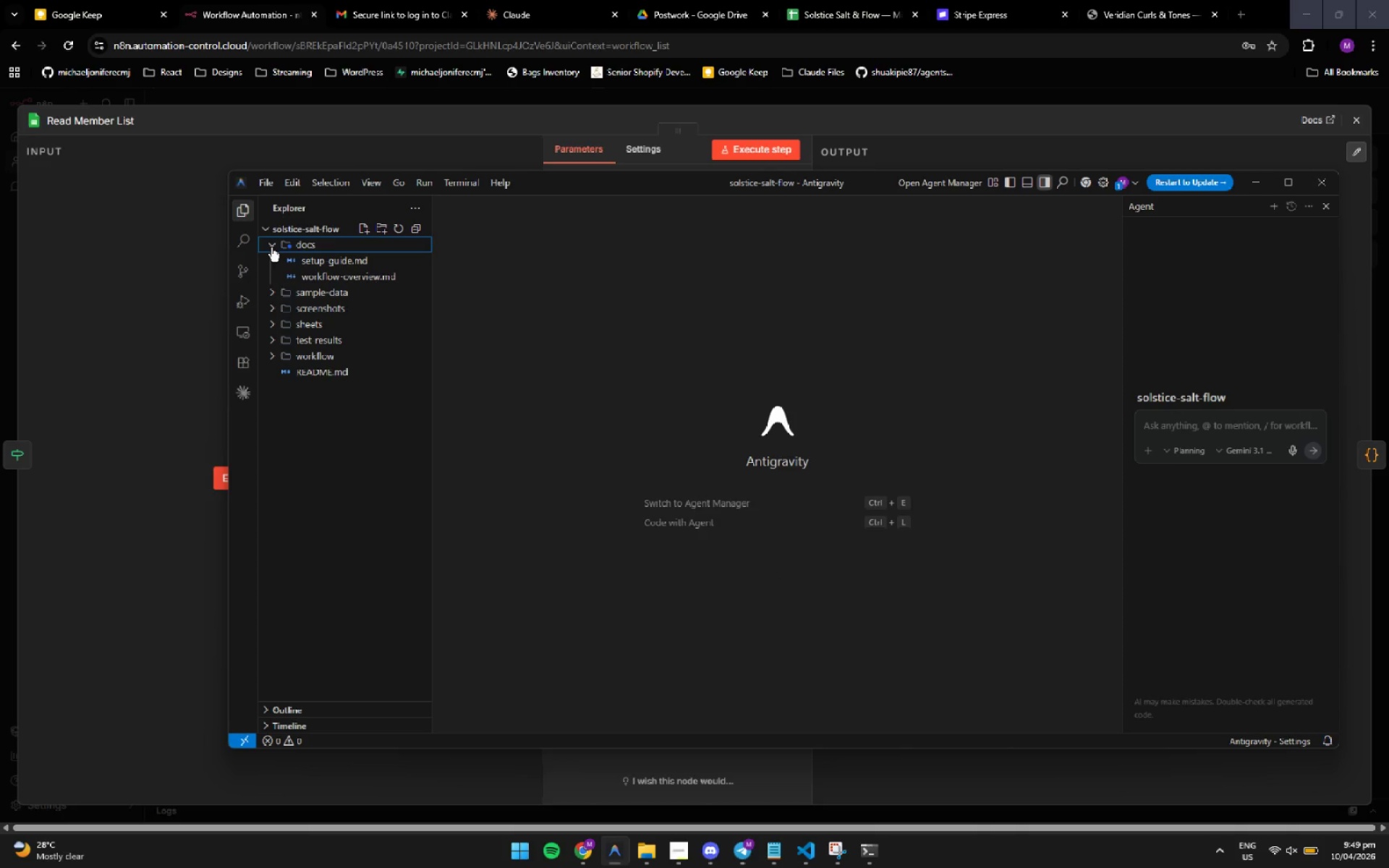 
left_click([271, 247])
 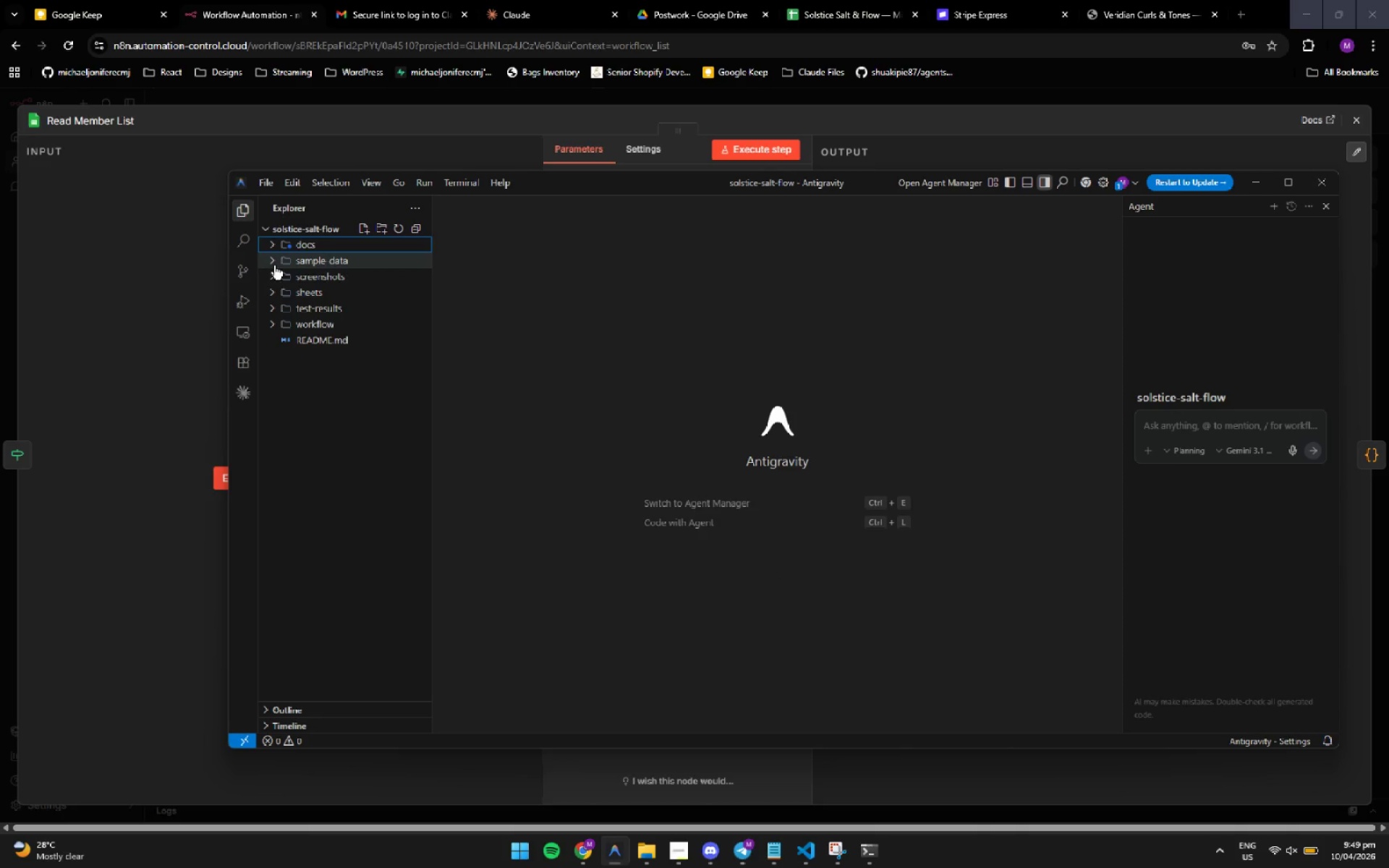 
left_click([274, 265])
 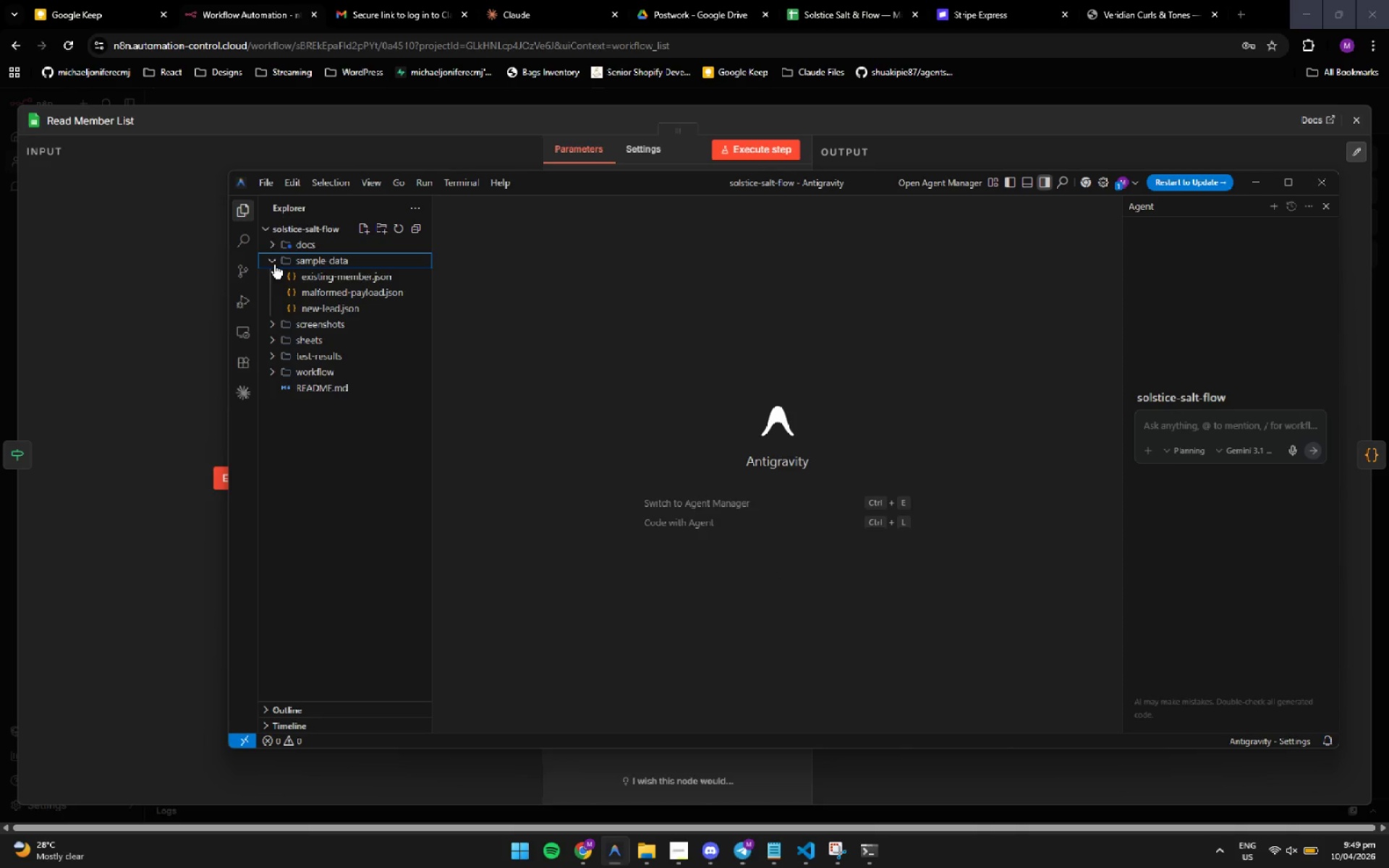 
wait(10.8)
 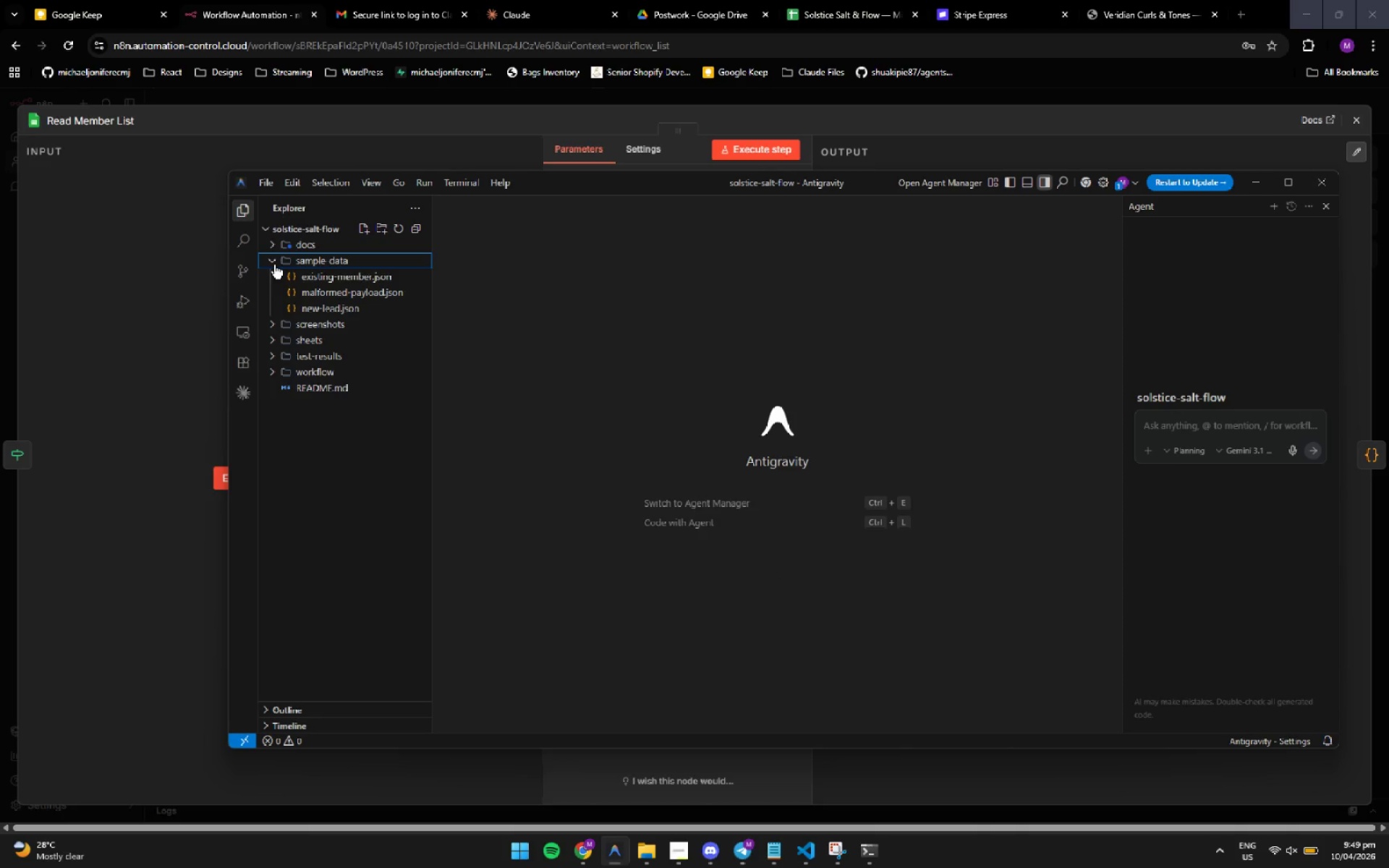 
left_click([274, 265])
 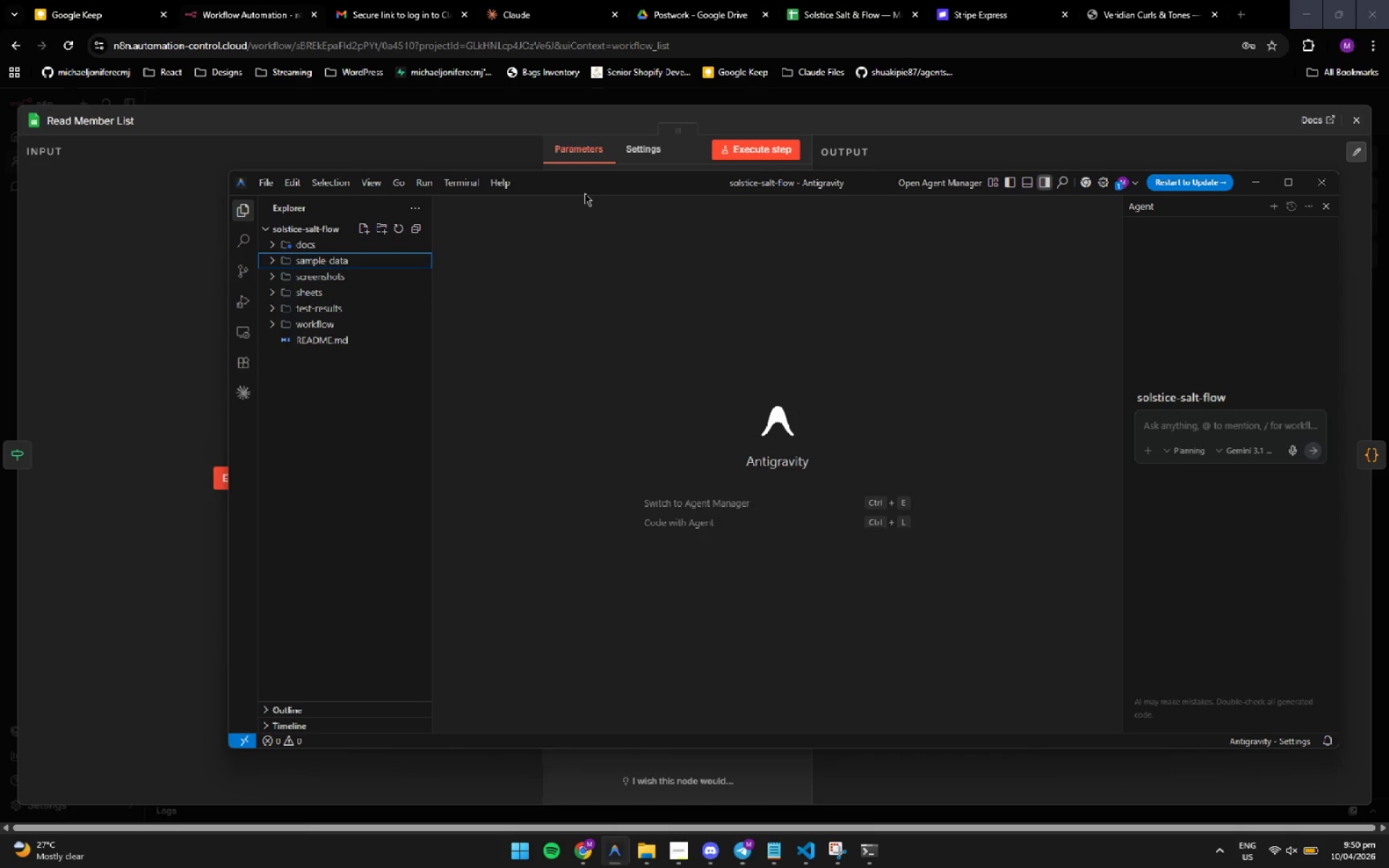 
wait(18.66)
 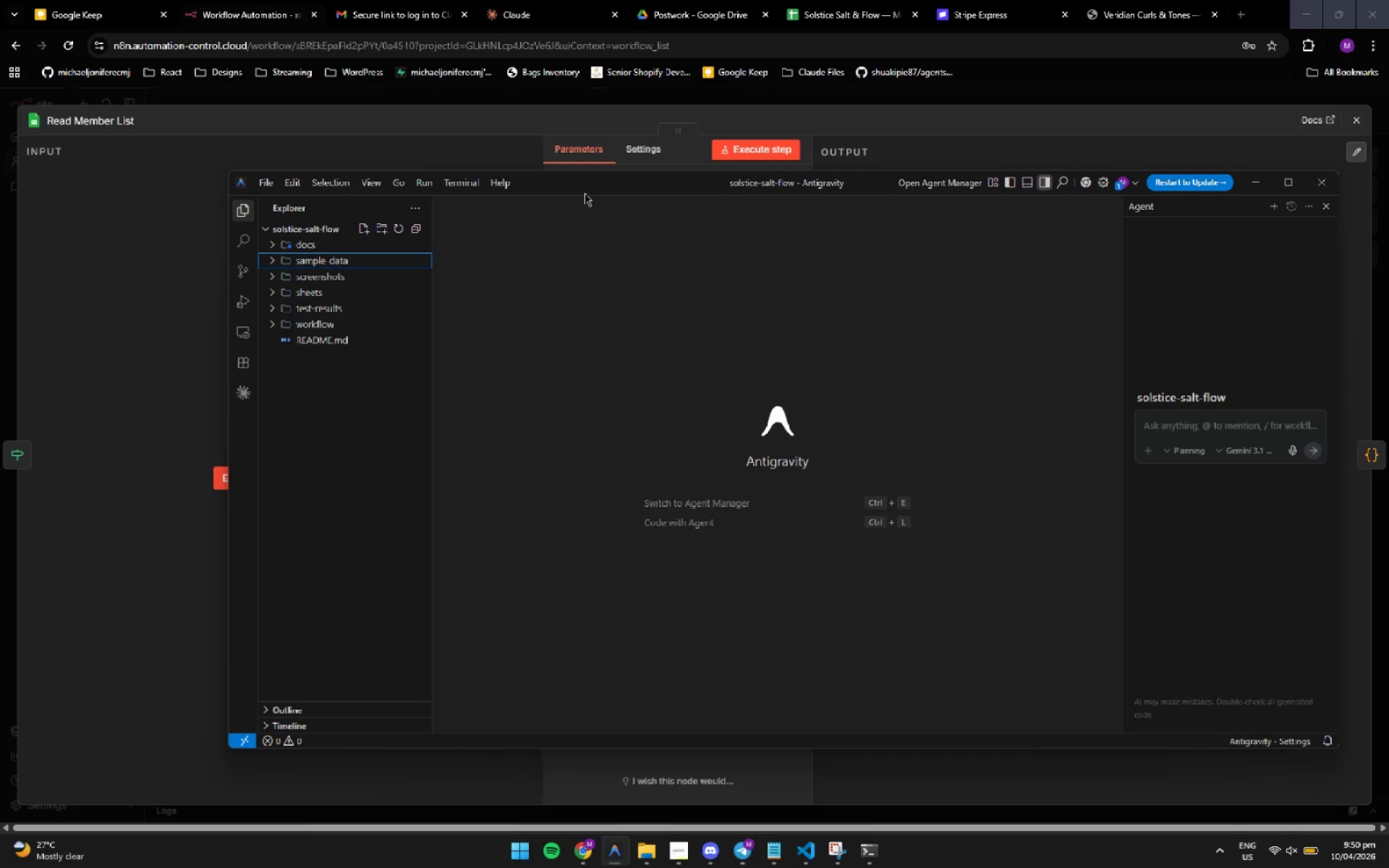 
left_click([235, 367])
 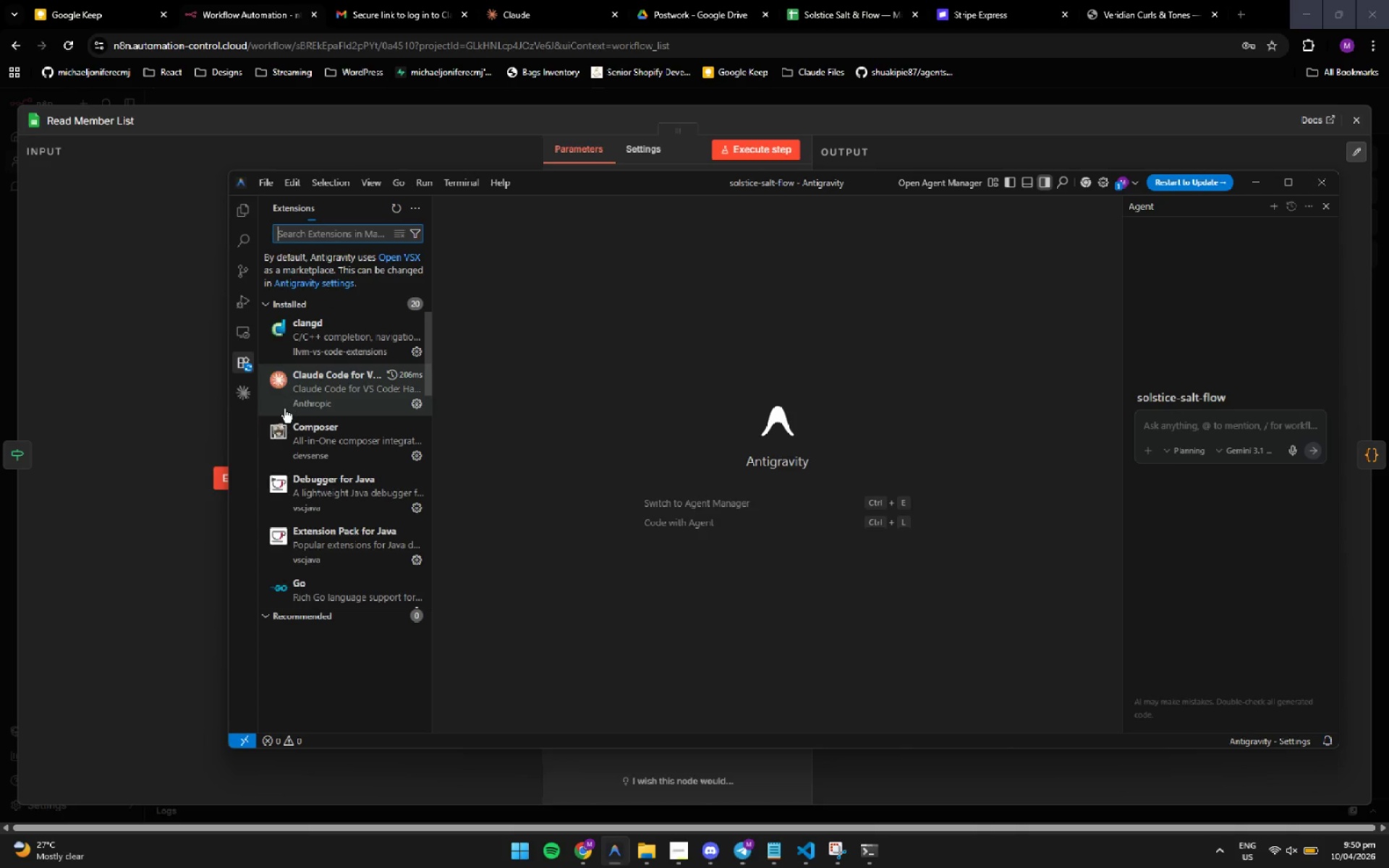 
left_click([281, 391])
 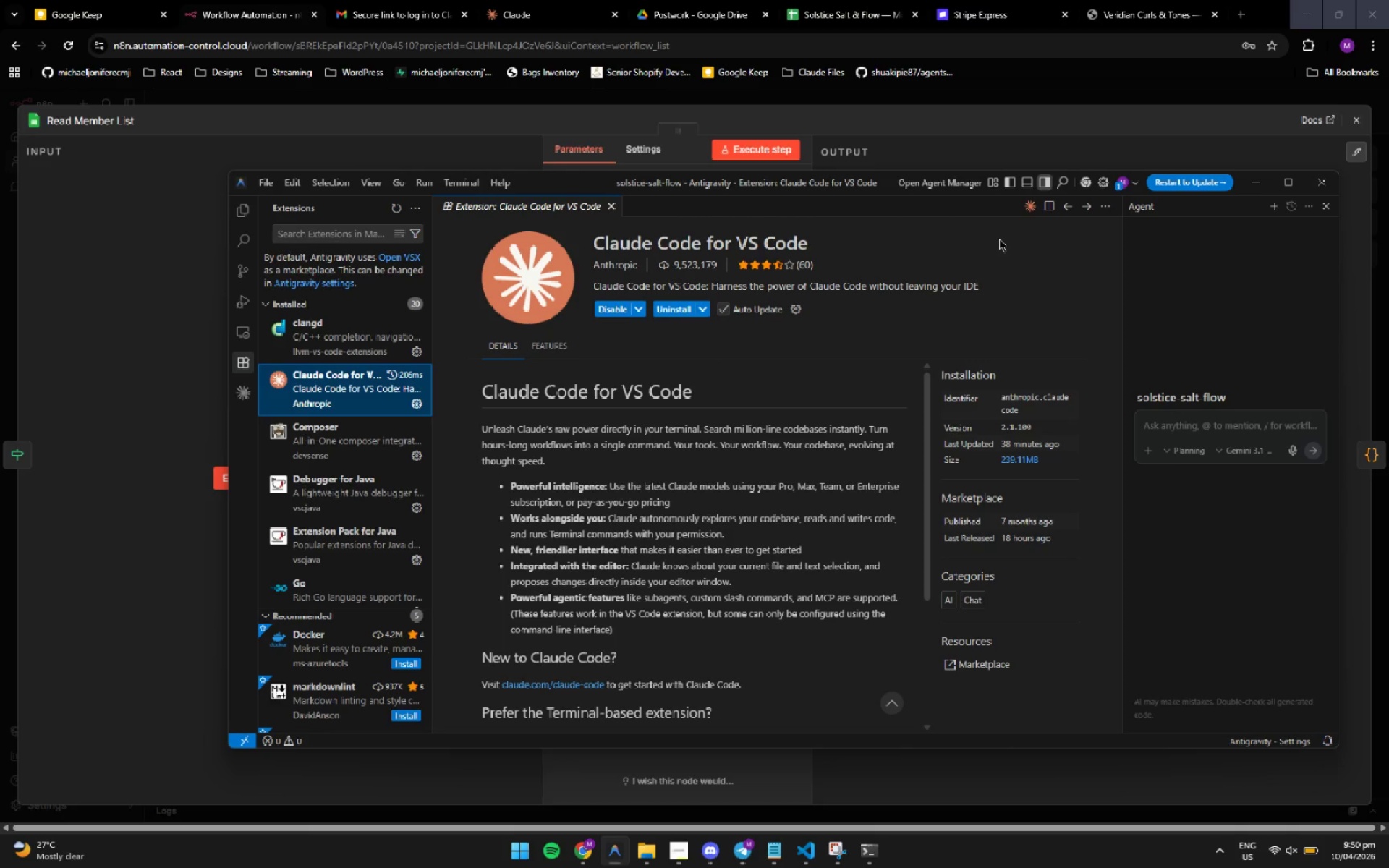 
left_click([1034, 197])
 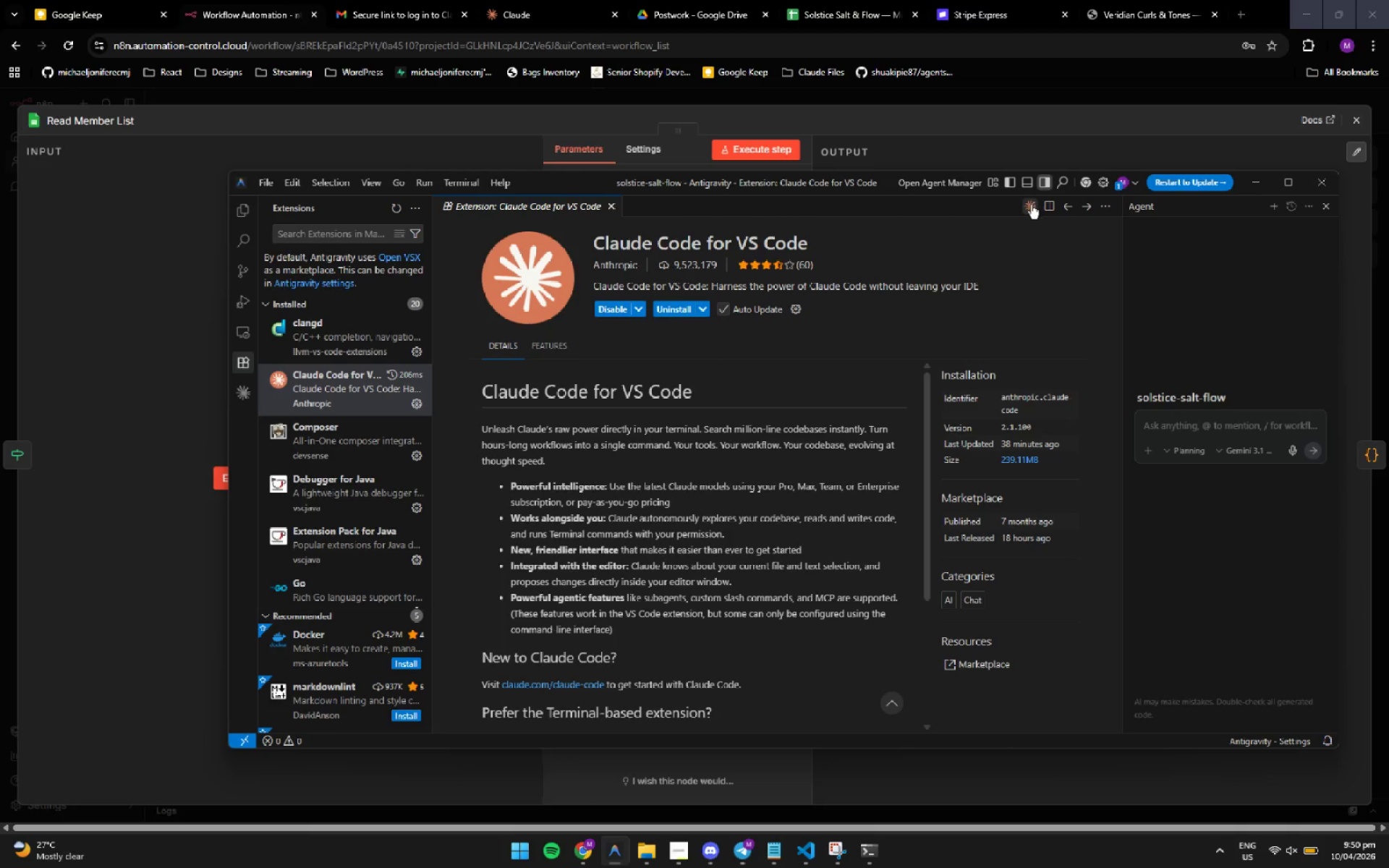 
left_click([1030, 205])
 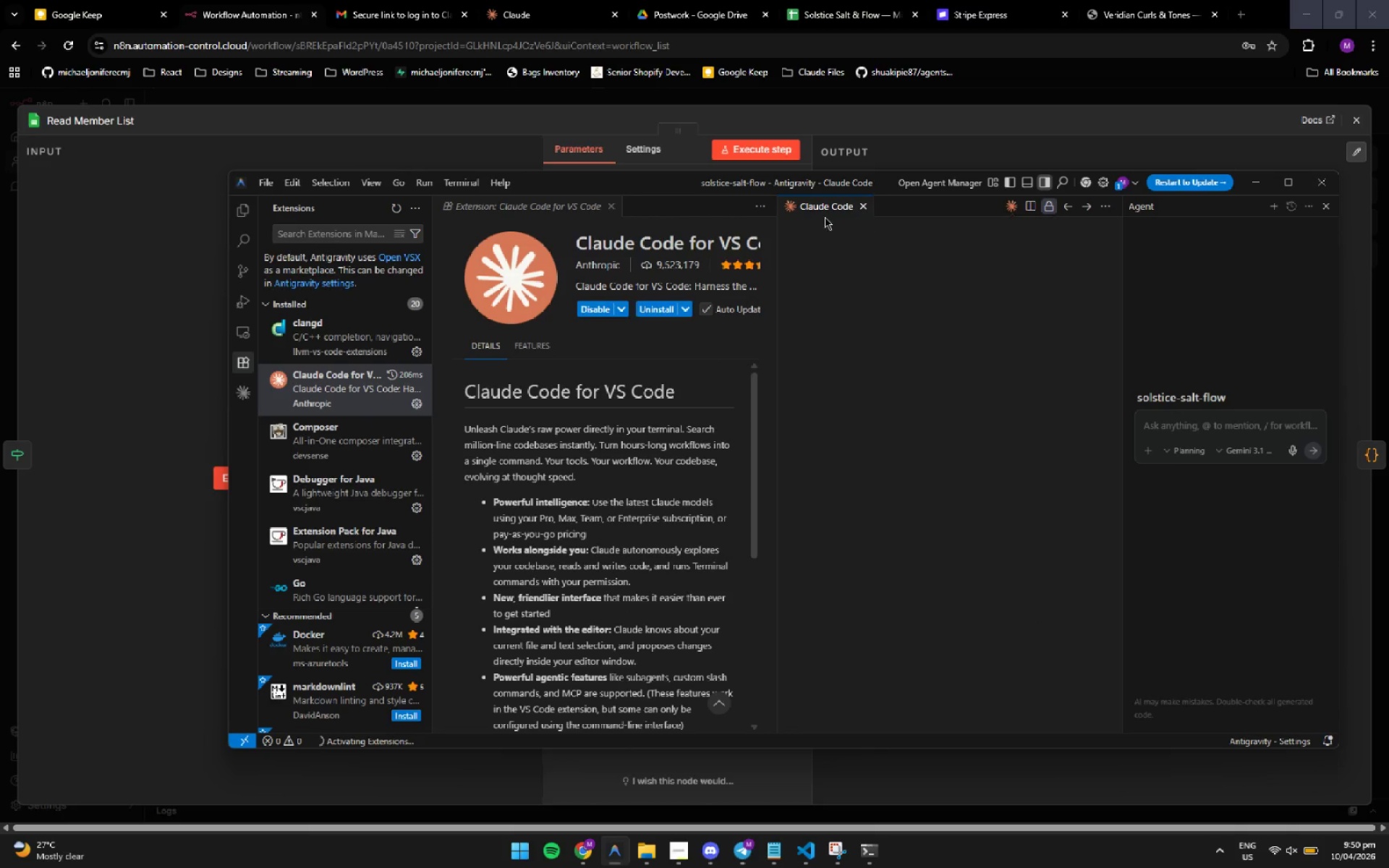 
mouse_move([768, 221])
 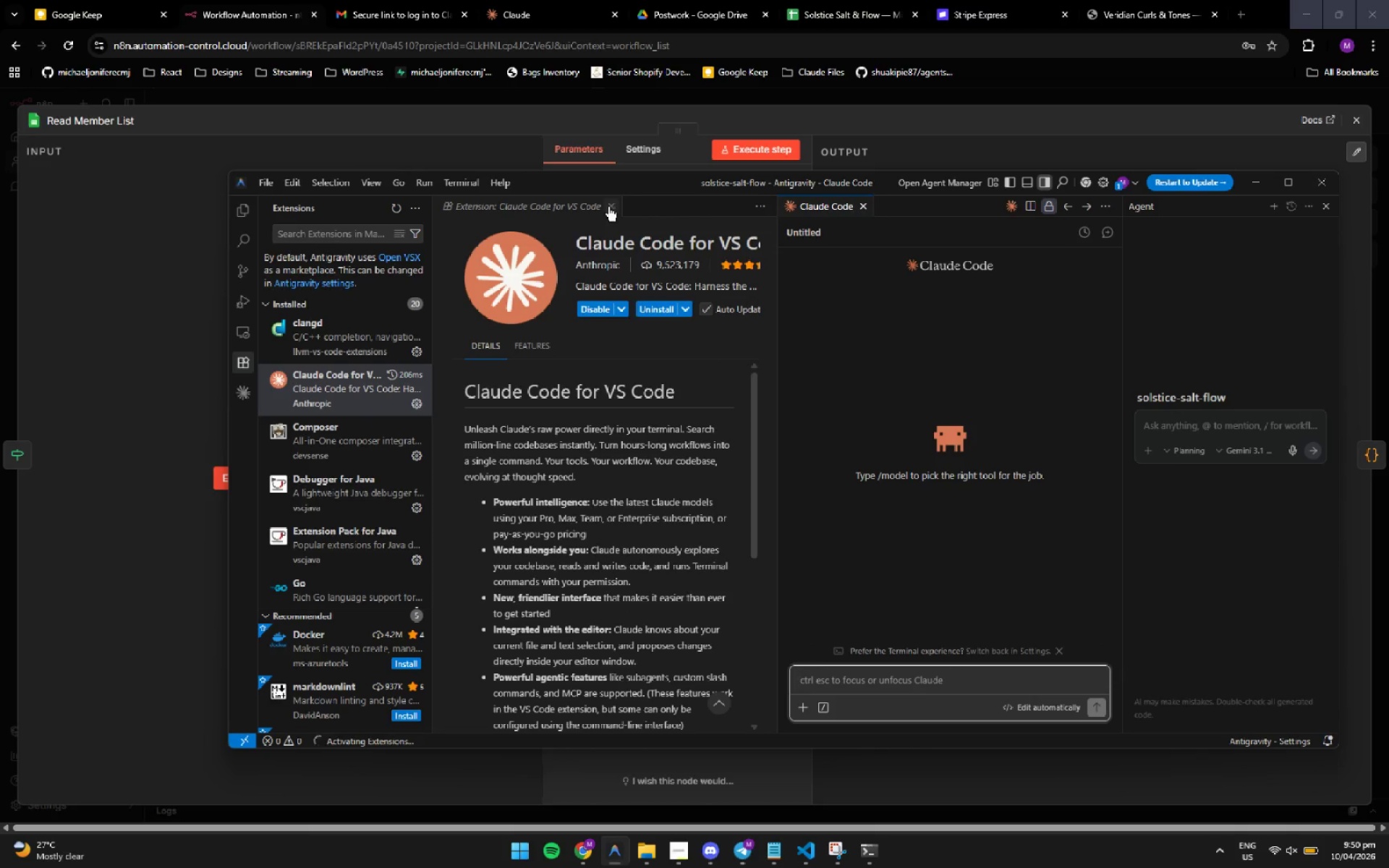 
left_click([611, 206])
 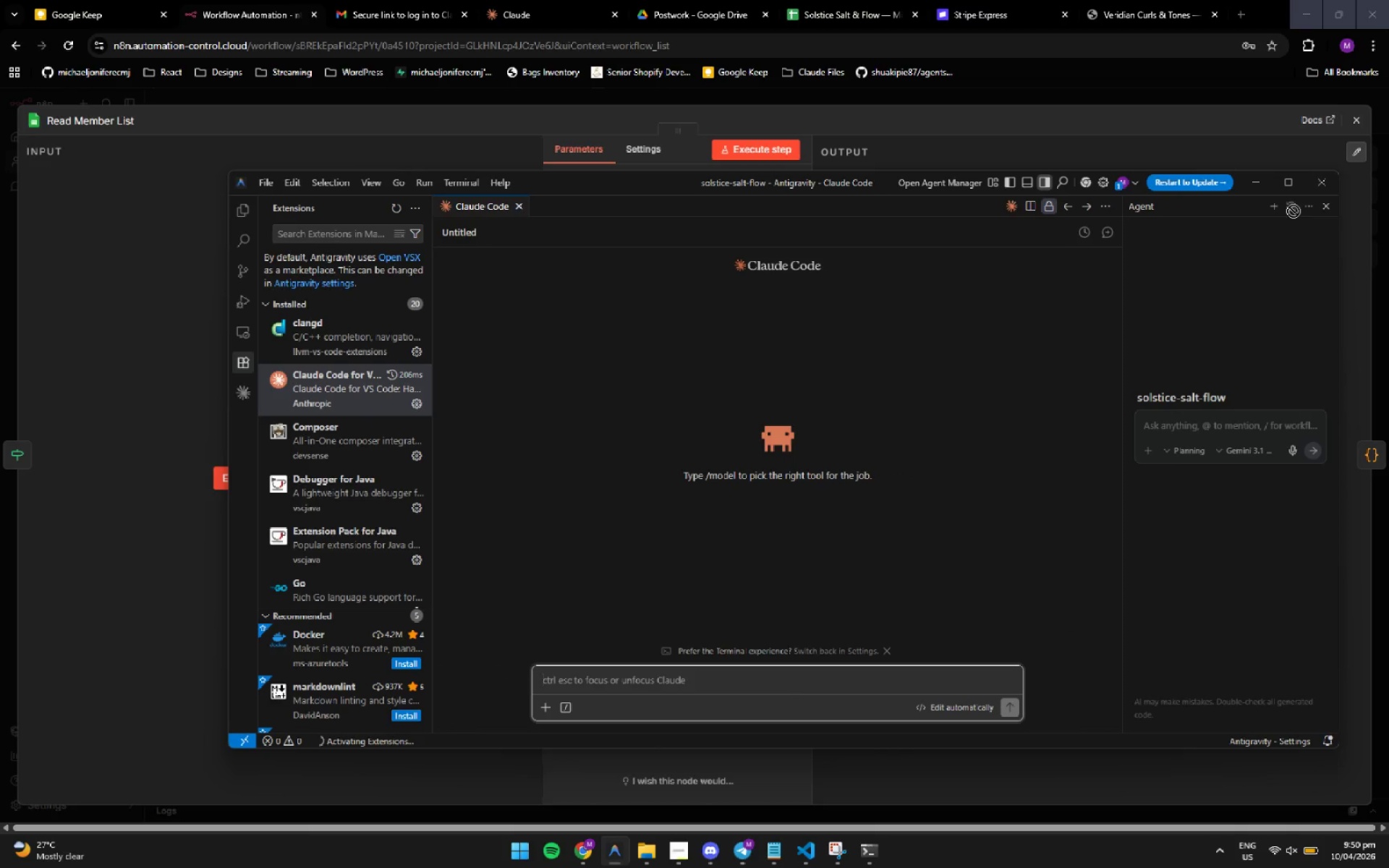 
left_click([1321, 209])
 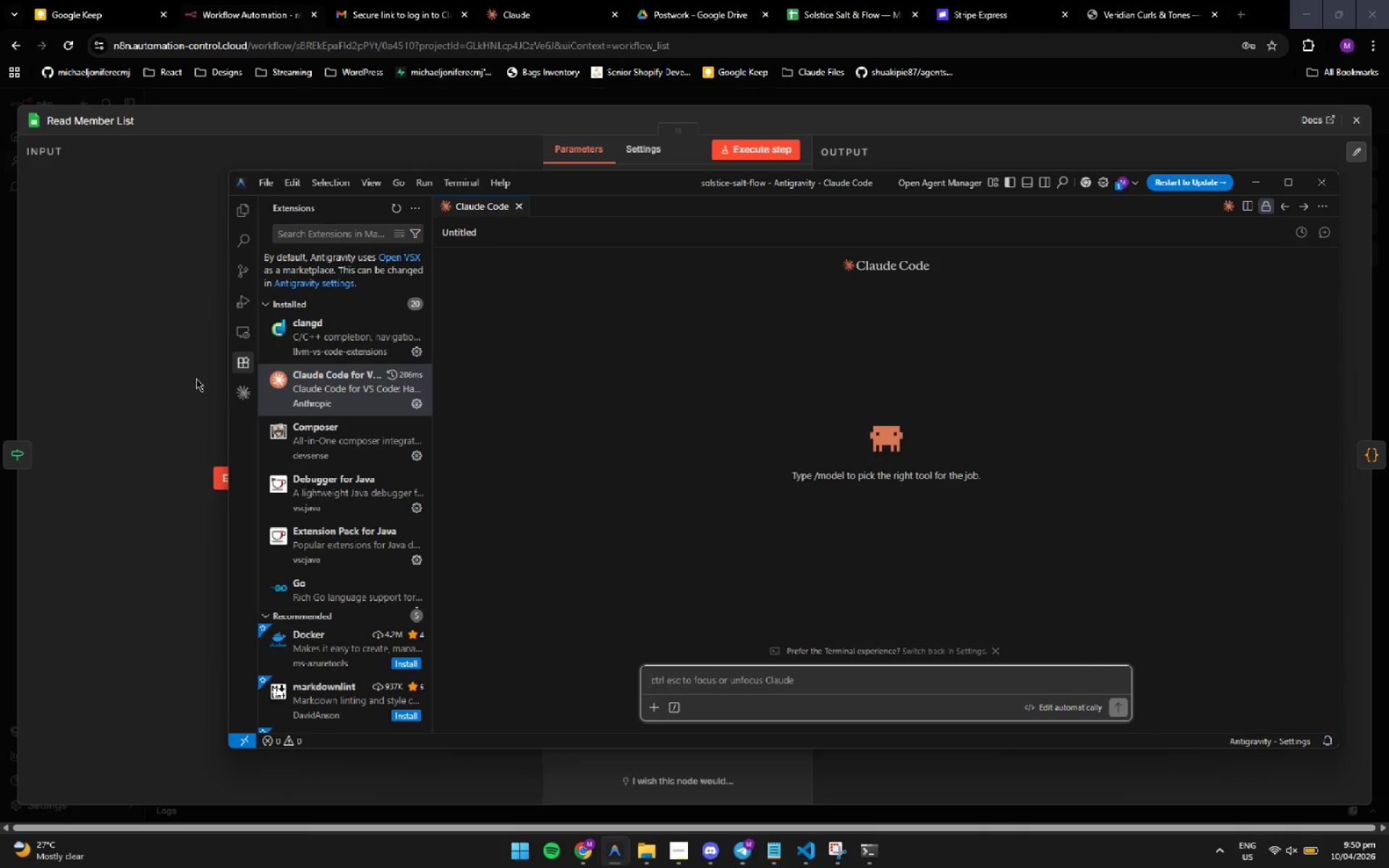 
wait(5.83)
 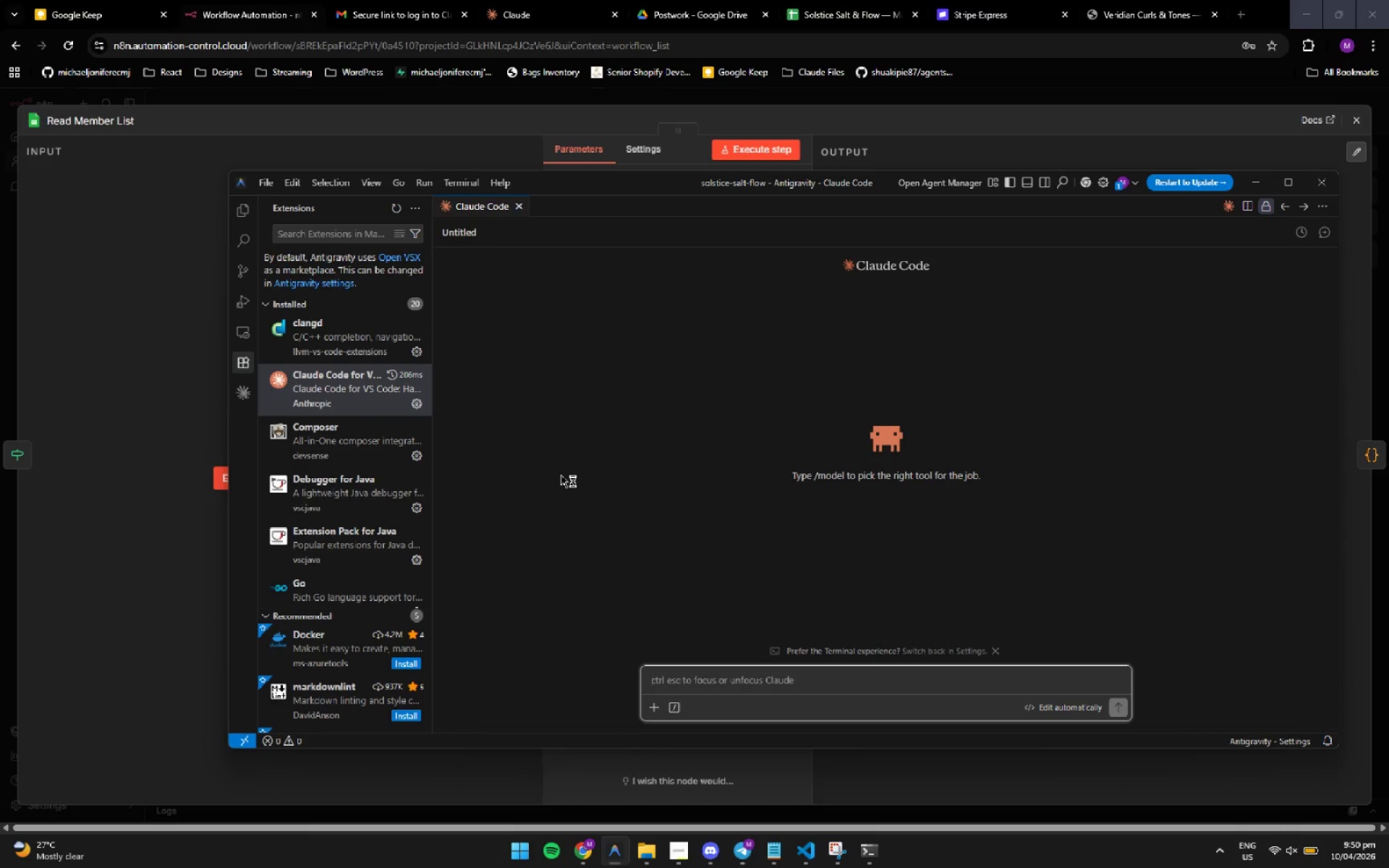 
left_click([243, 214])
 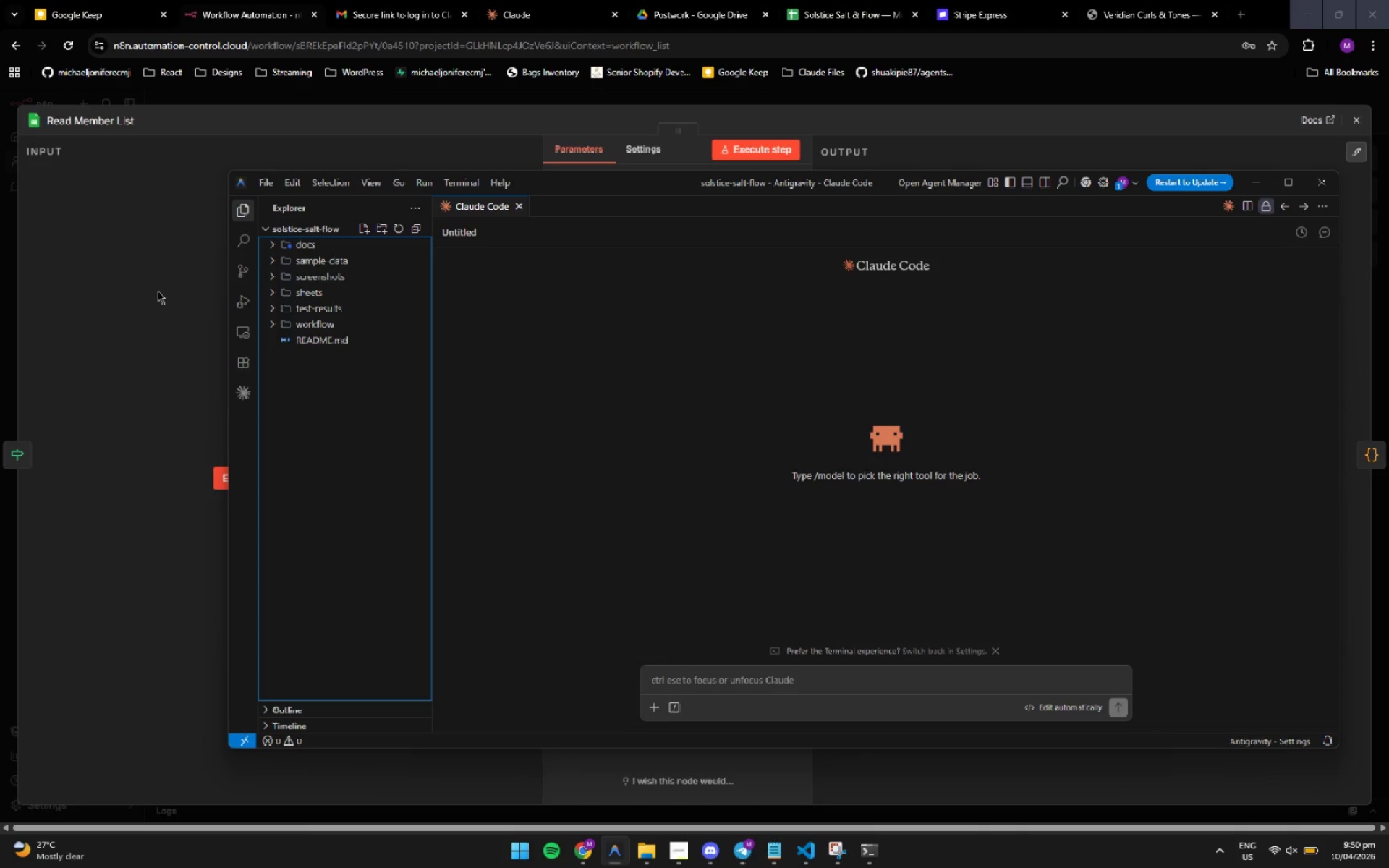 
left_click([158, 291])
 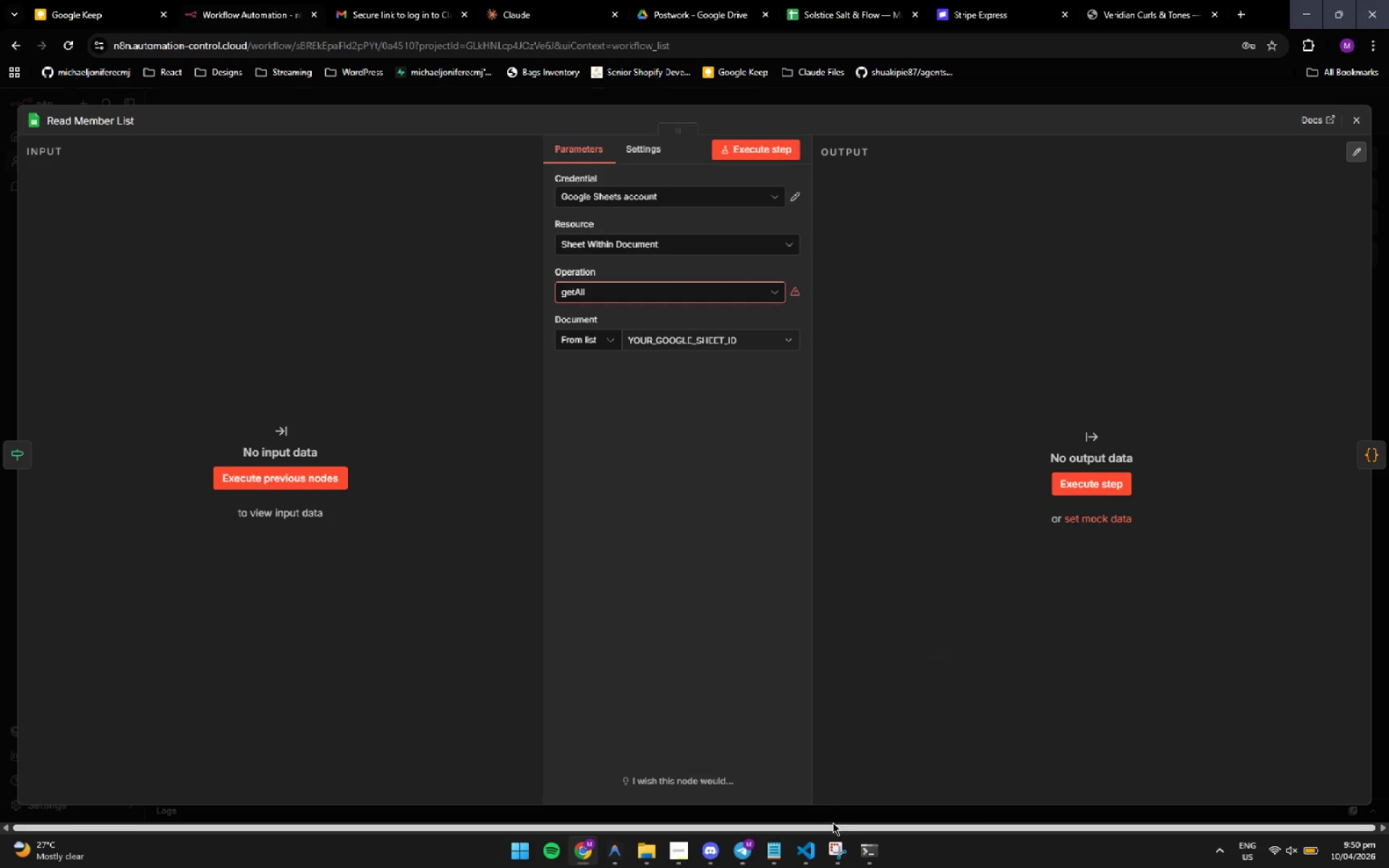 
left_click([838, 858])
 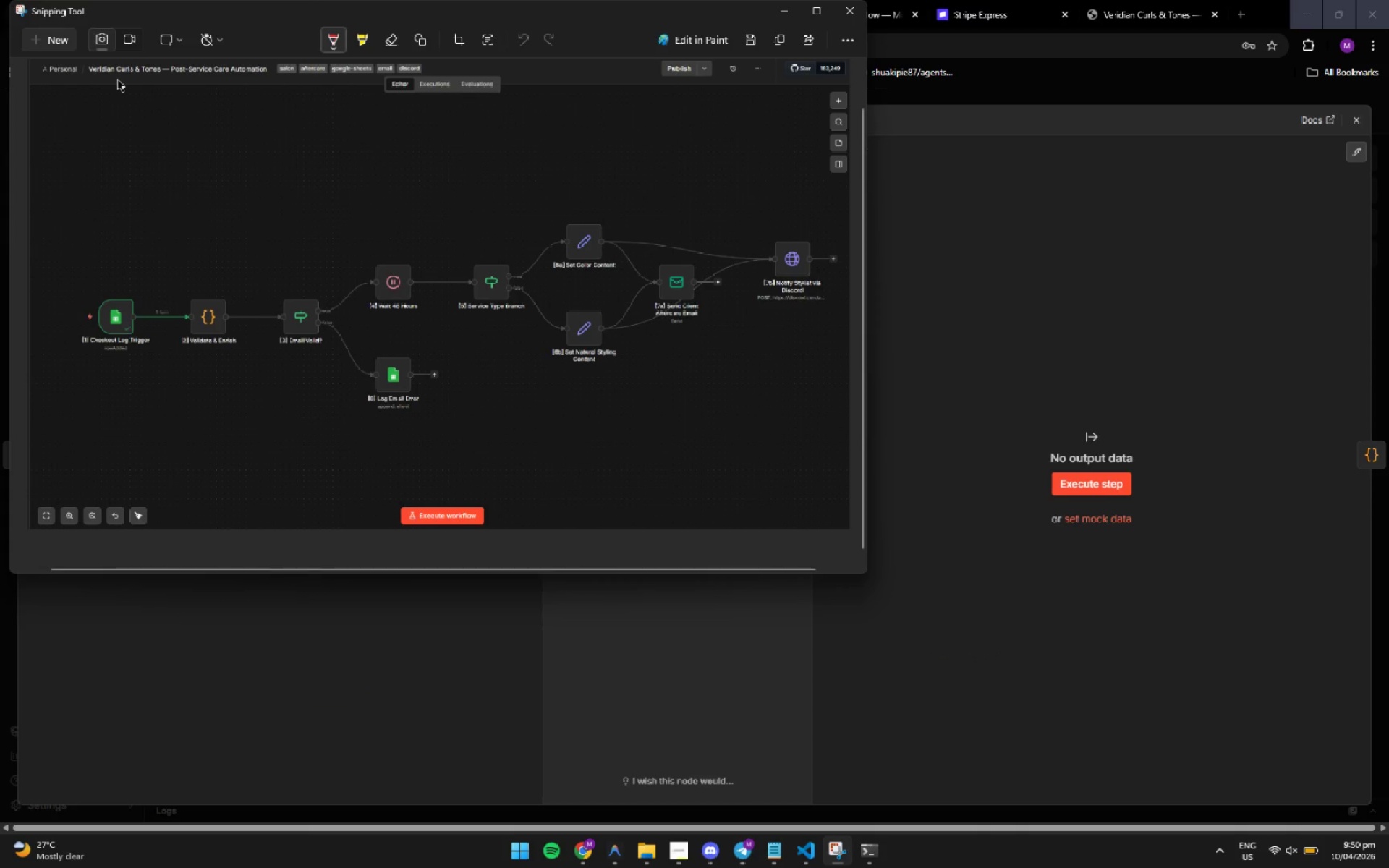 
left_click([65, 38])
 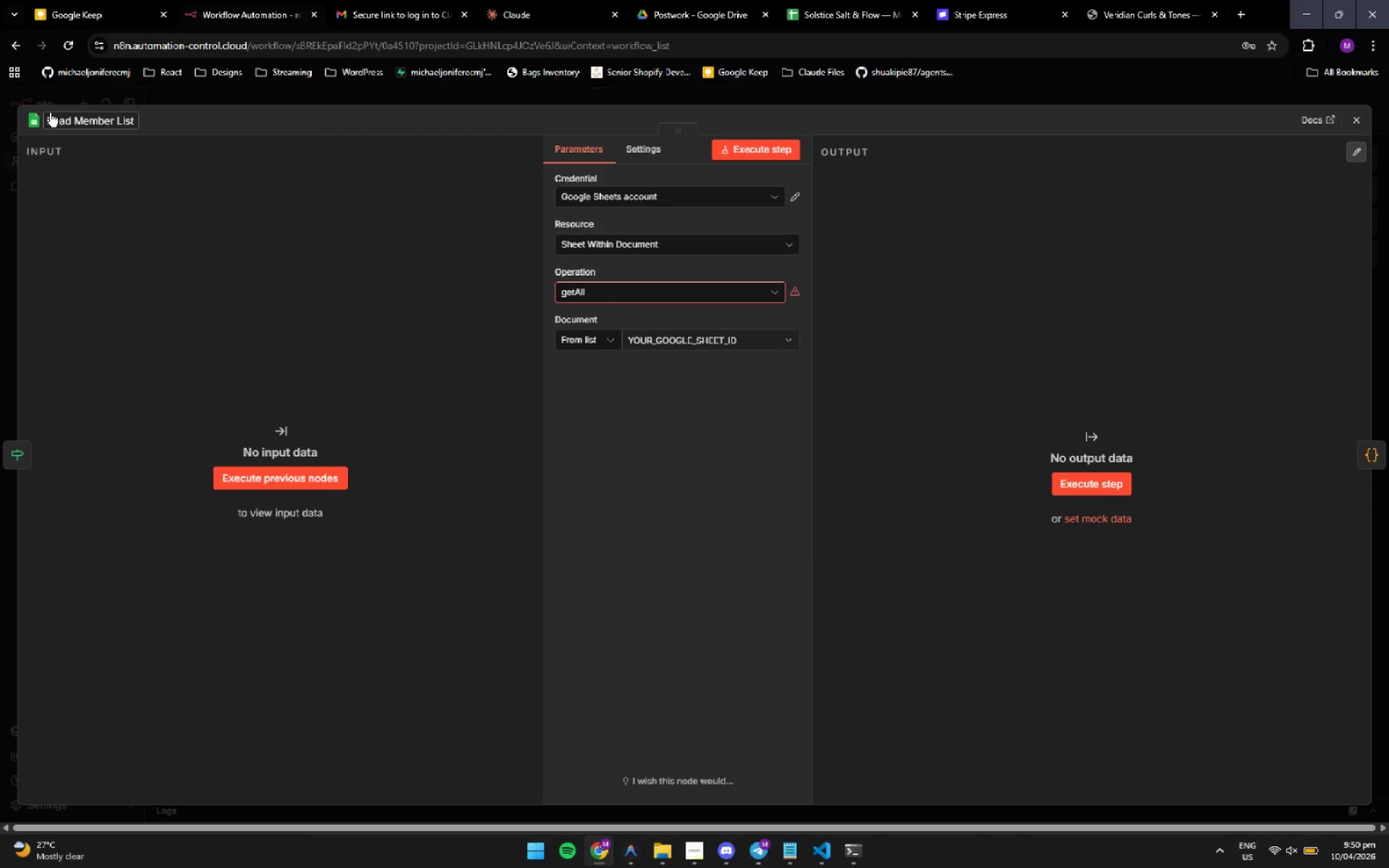 
left_click_drag(start_coordinate=[27, 105], to_coordinate=[1370, 780])
 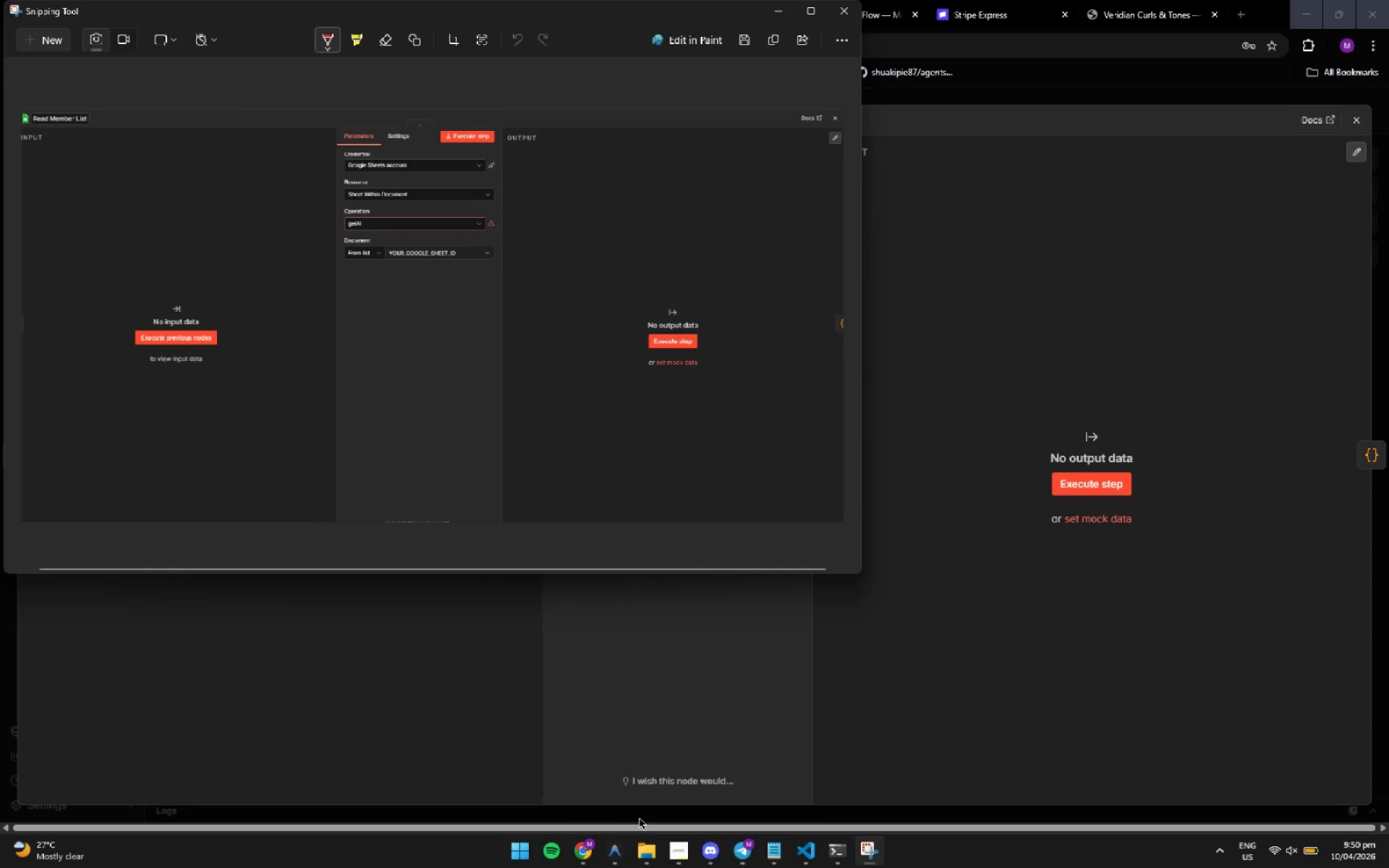 
left_click([618, 862])
 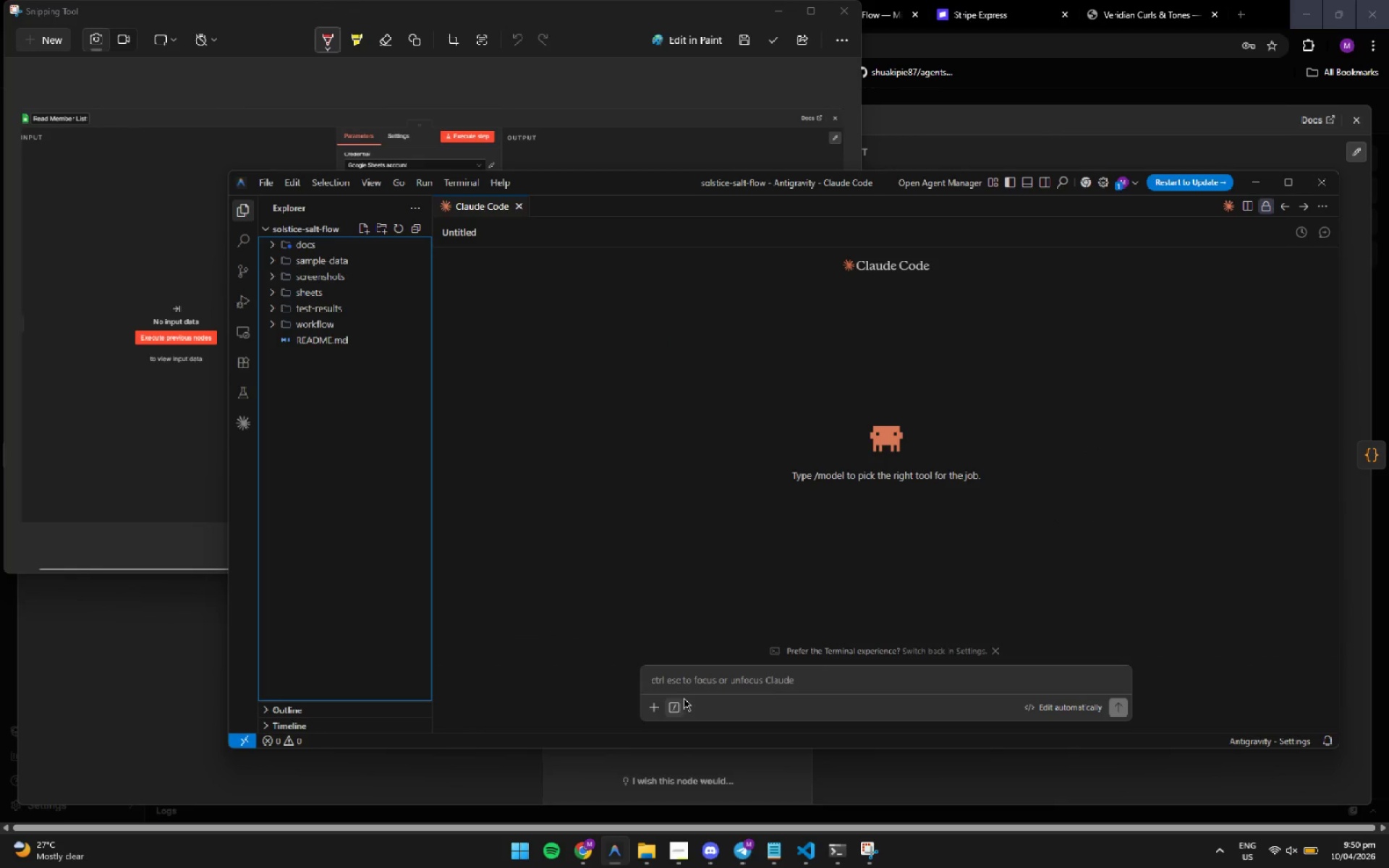 
left_click([694, 676])
 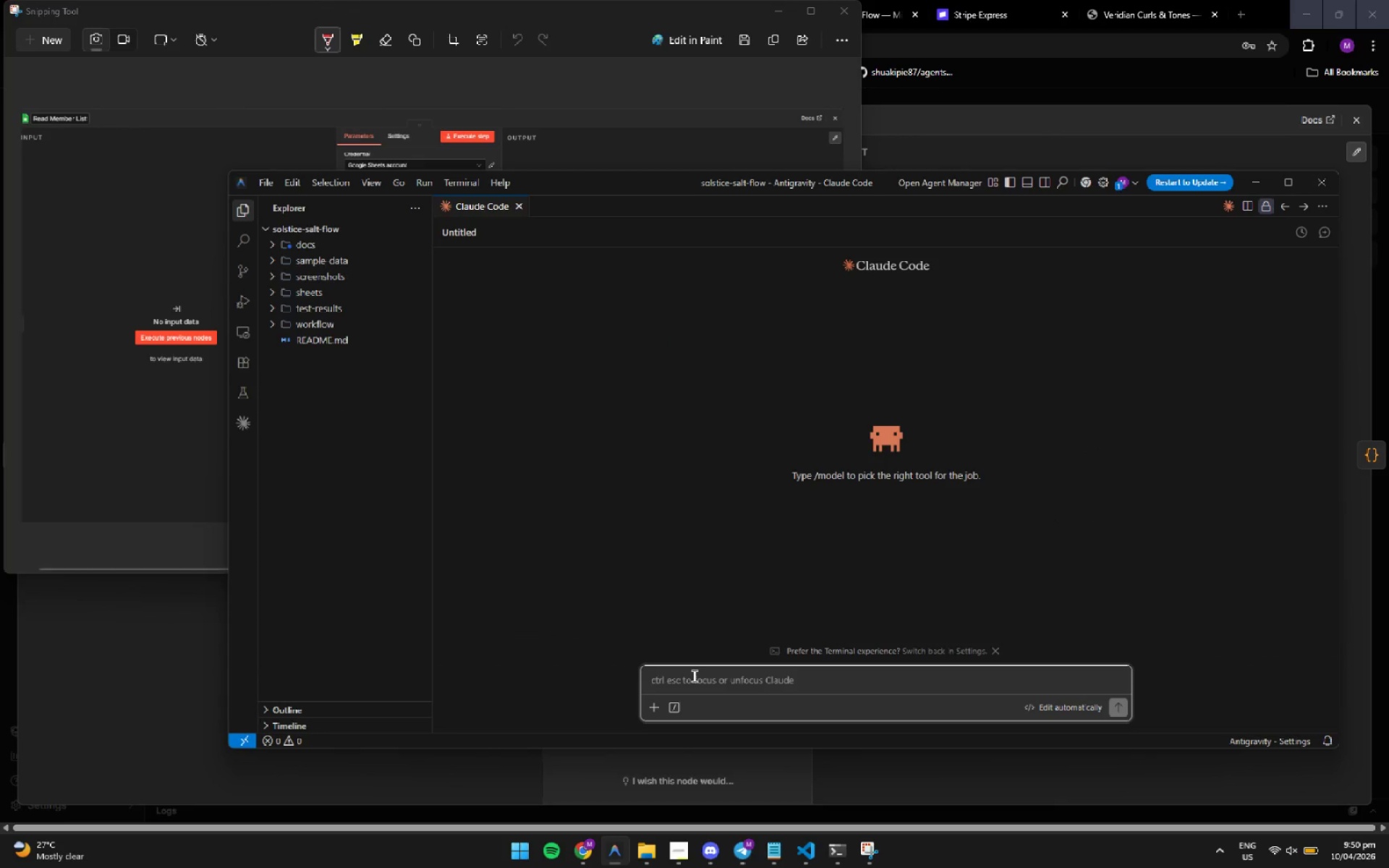 
key(Control+V)
 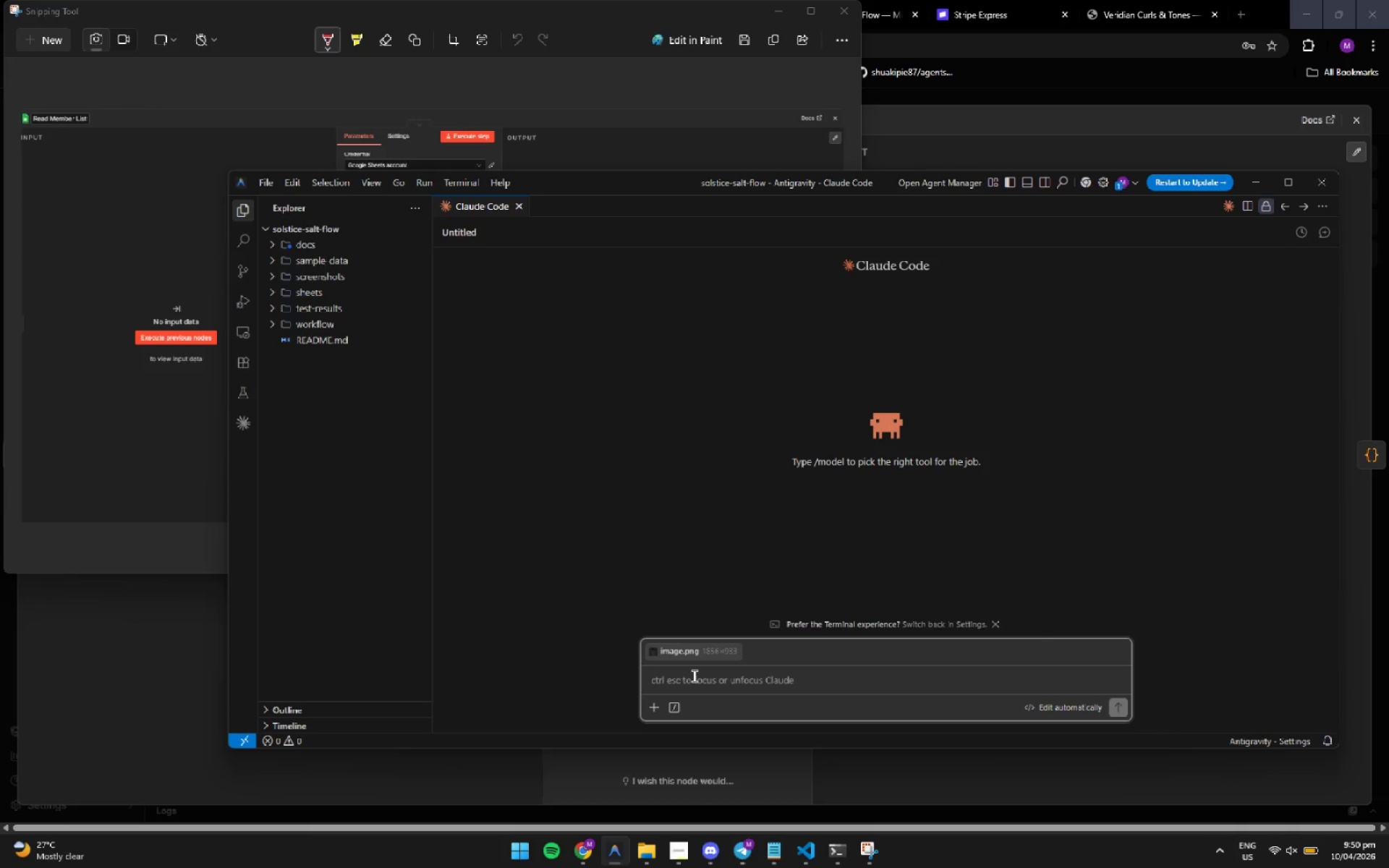 
type(why do i get )
 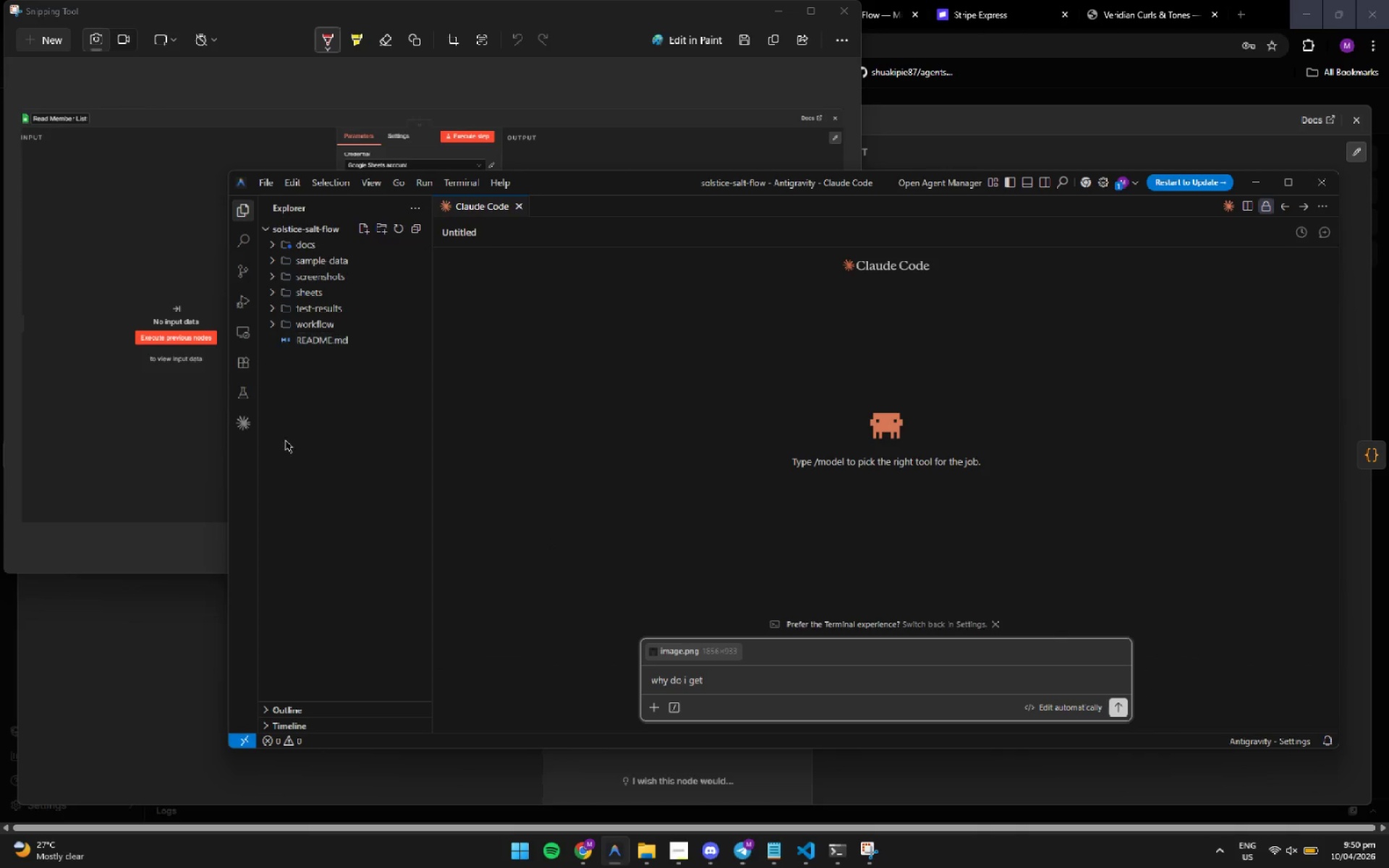 
left_click([147, 642])
 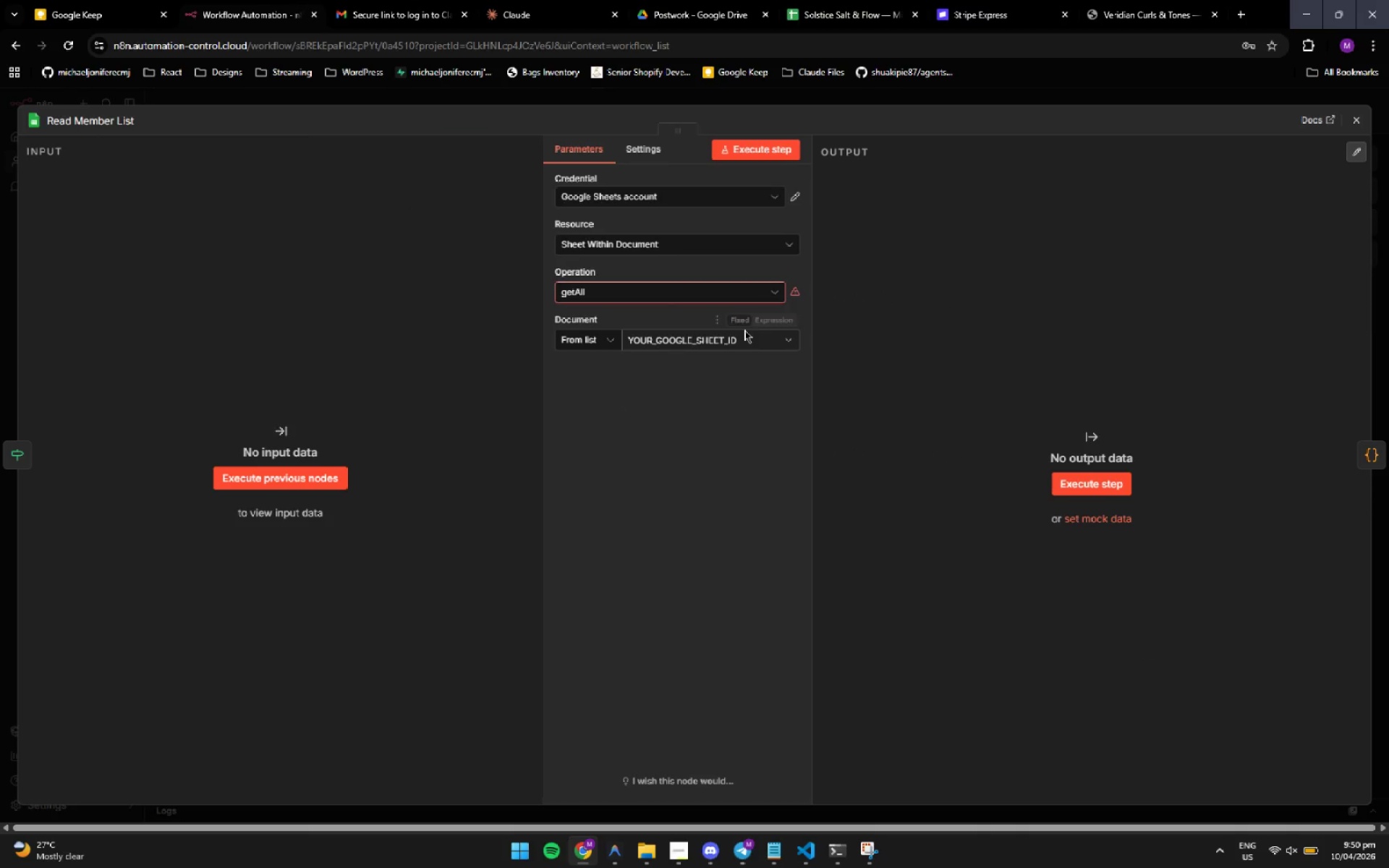 
mouse_move([792, 312])
 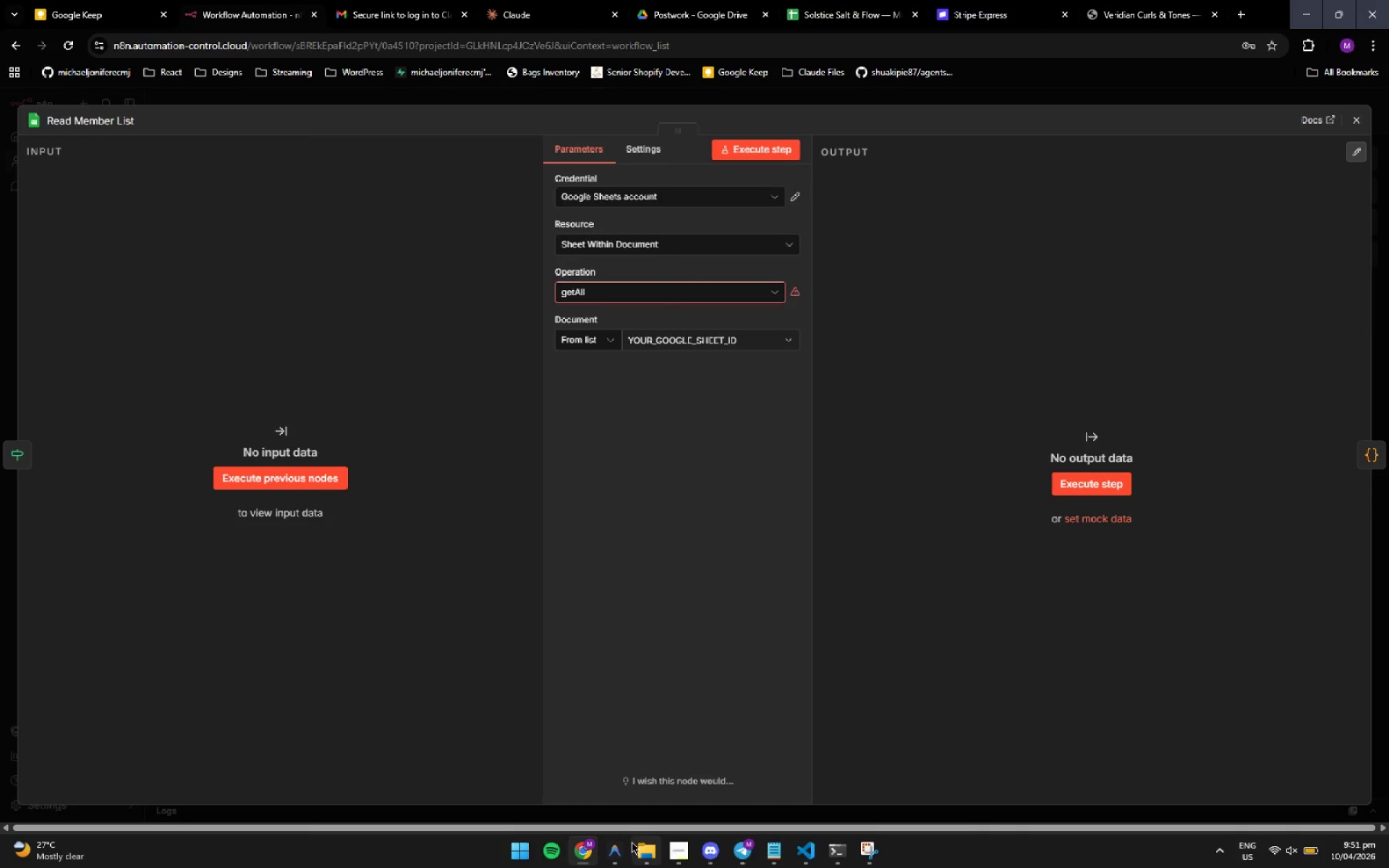 
left_click([613, 852])
 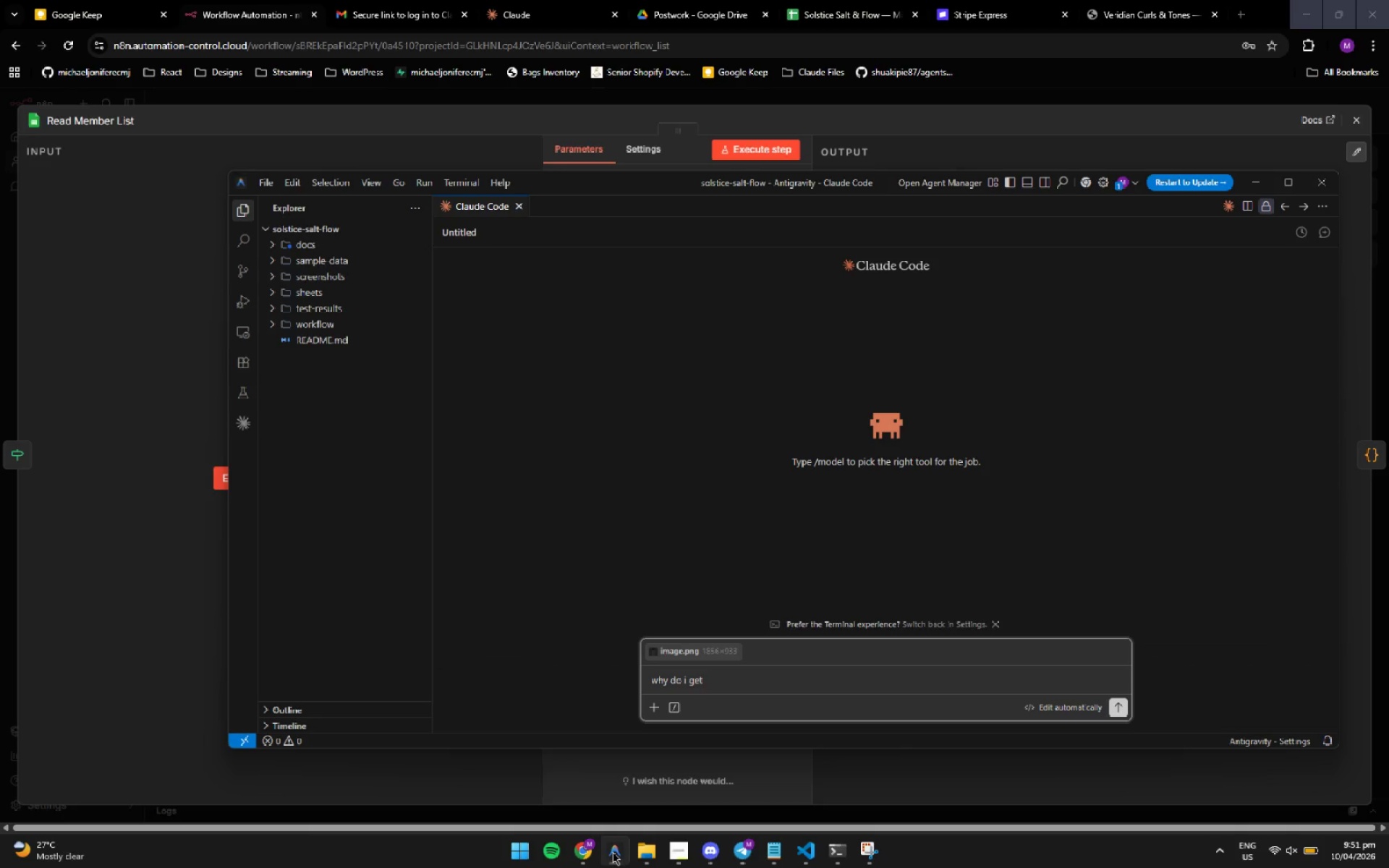 
type("get i)
key(Backspace)
type(all is not supported" )
 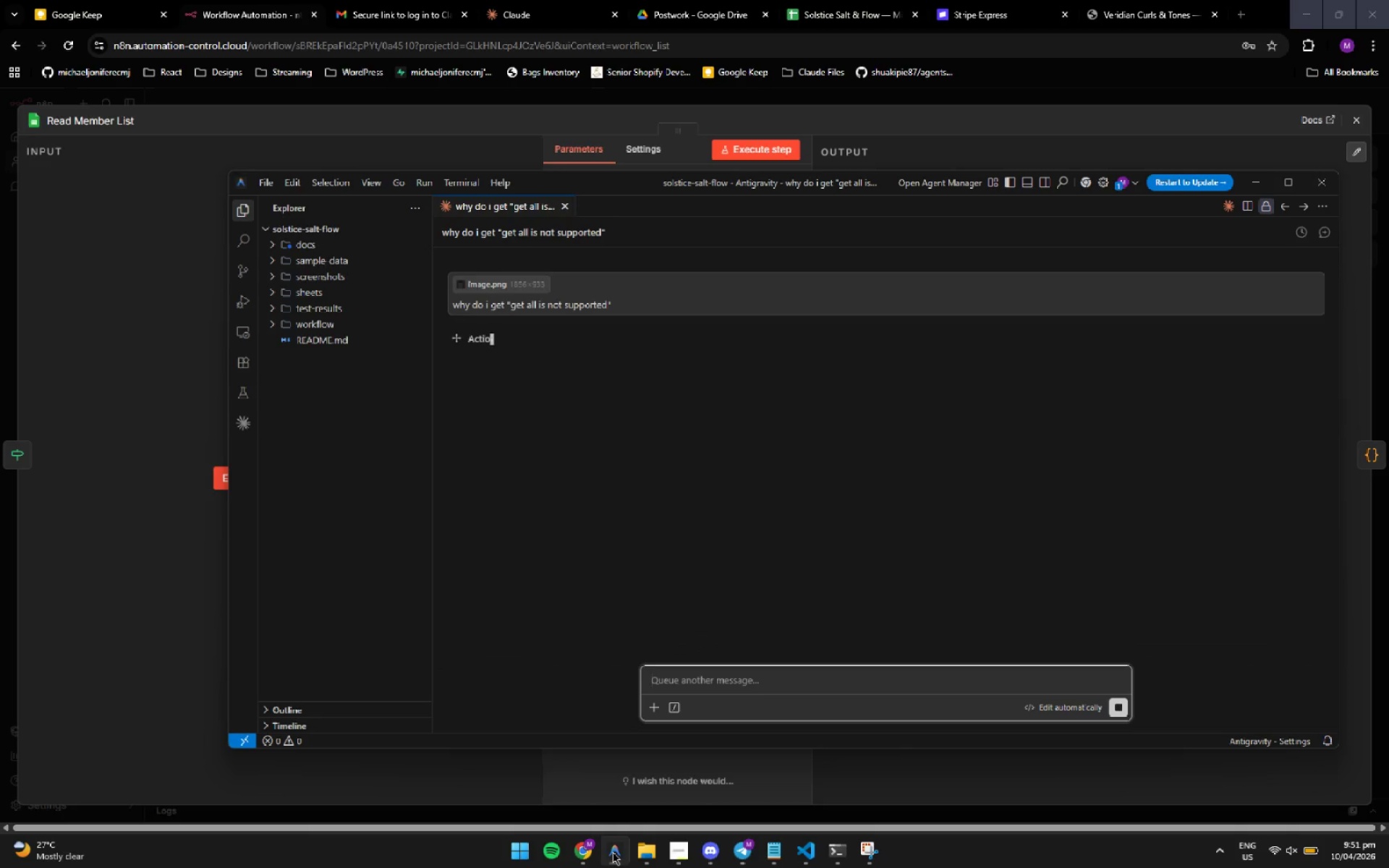 
 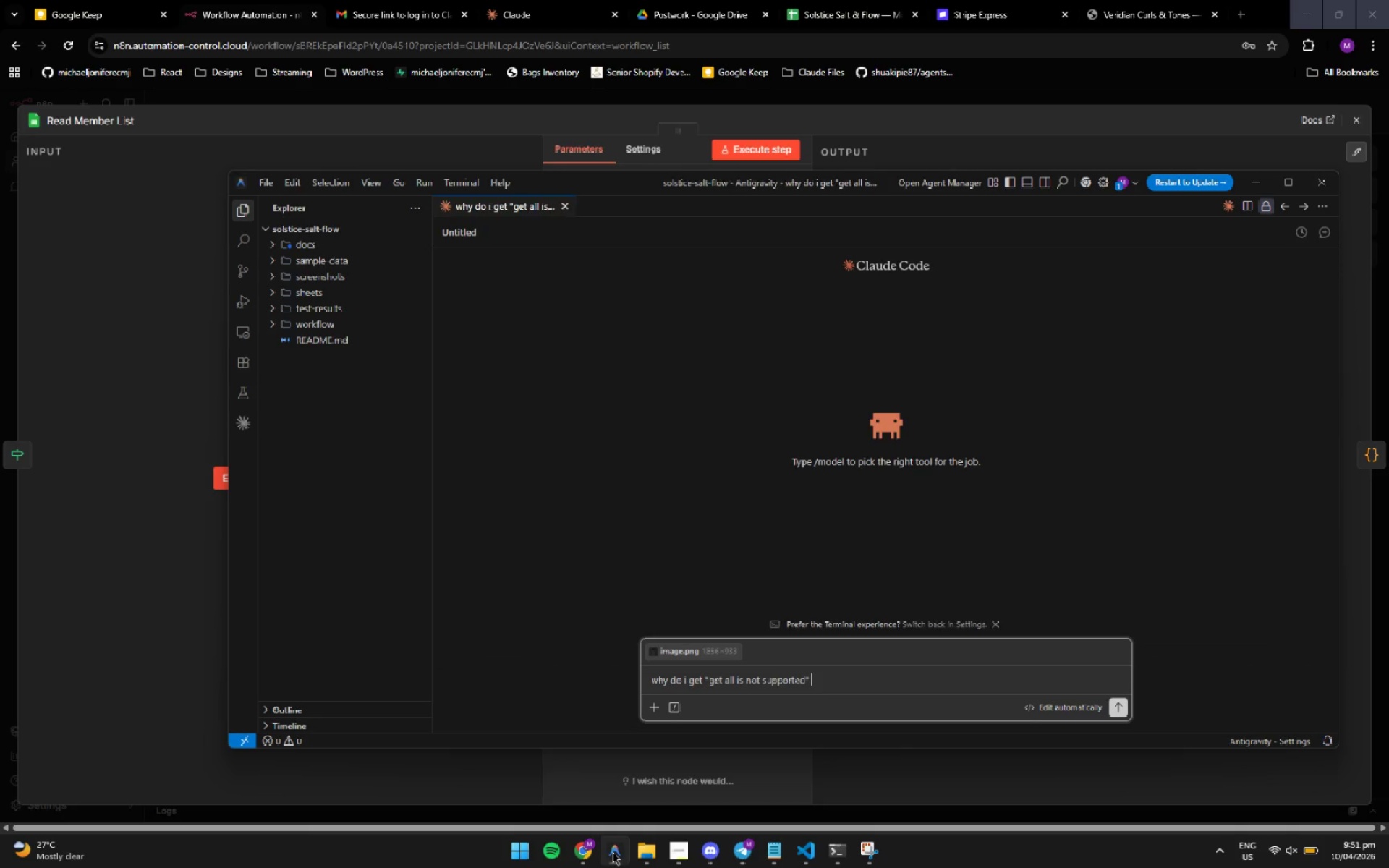 
key(Enter)
 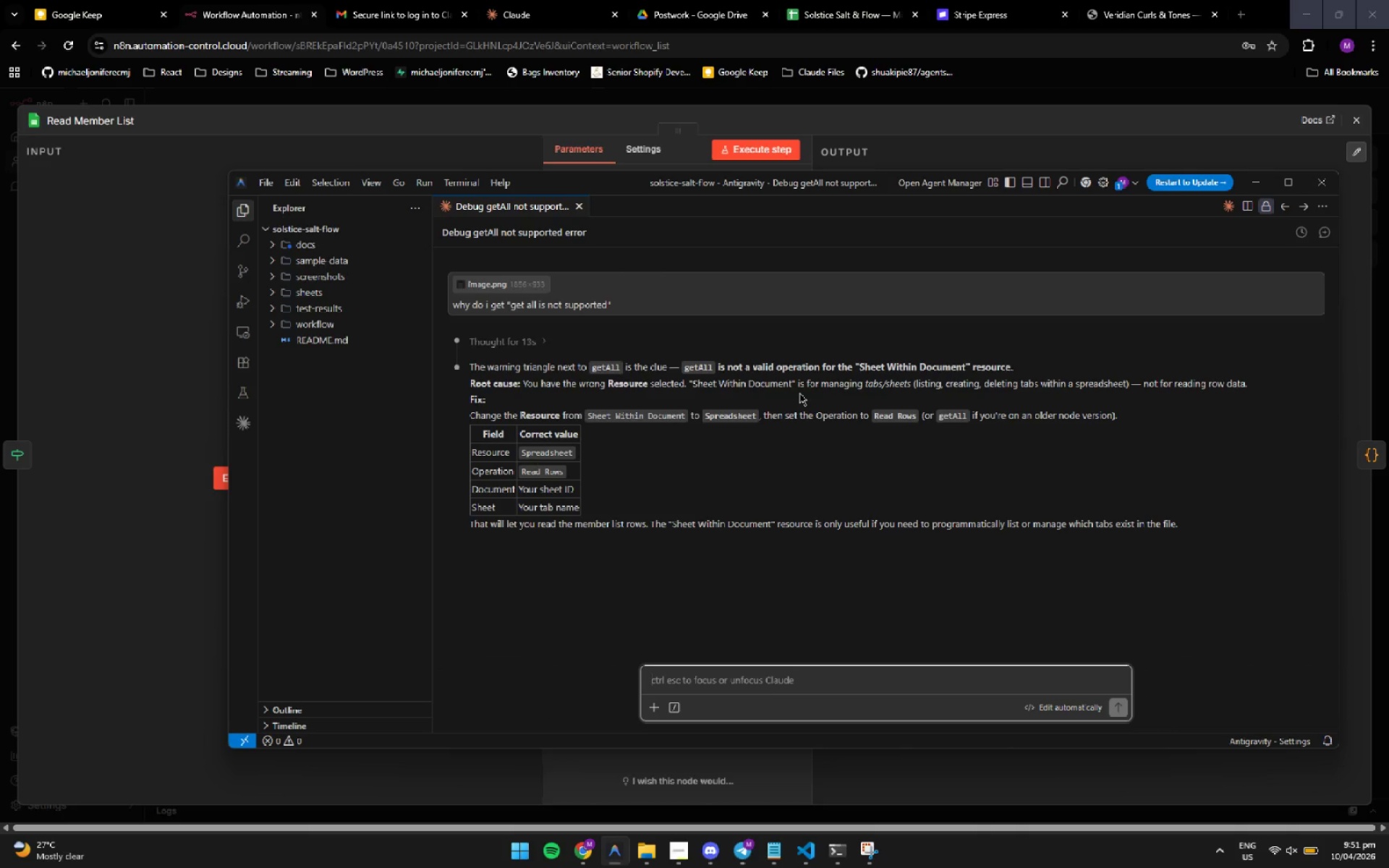 
wait(32.47)
 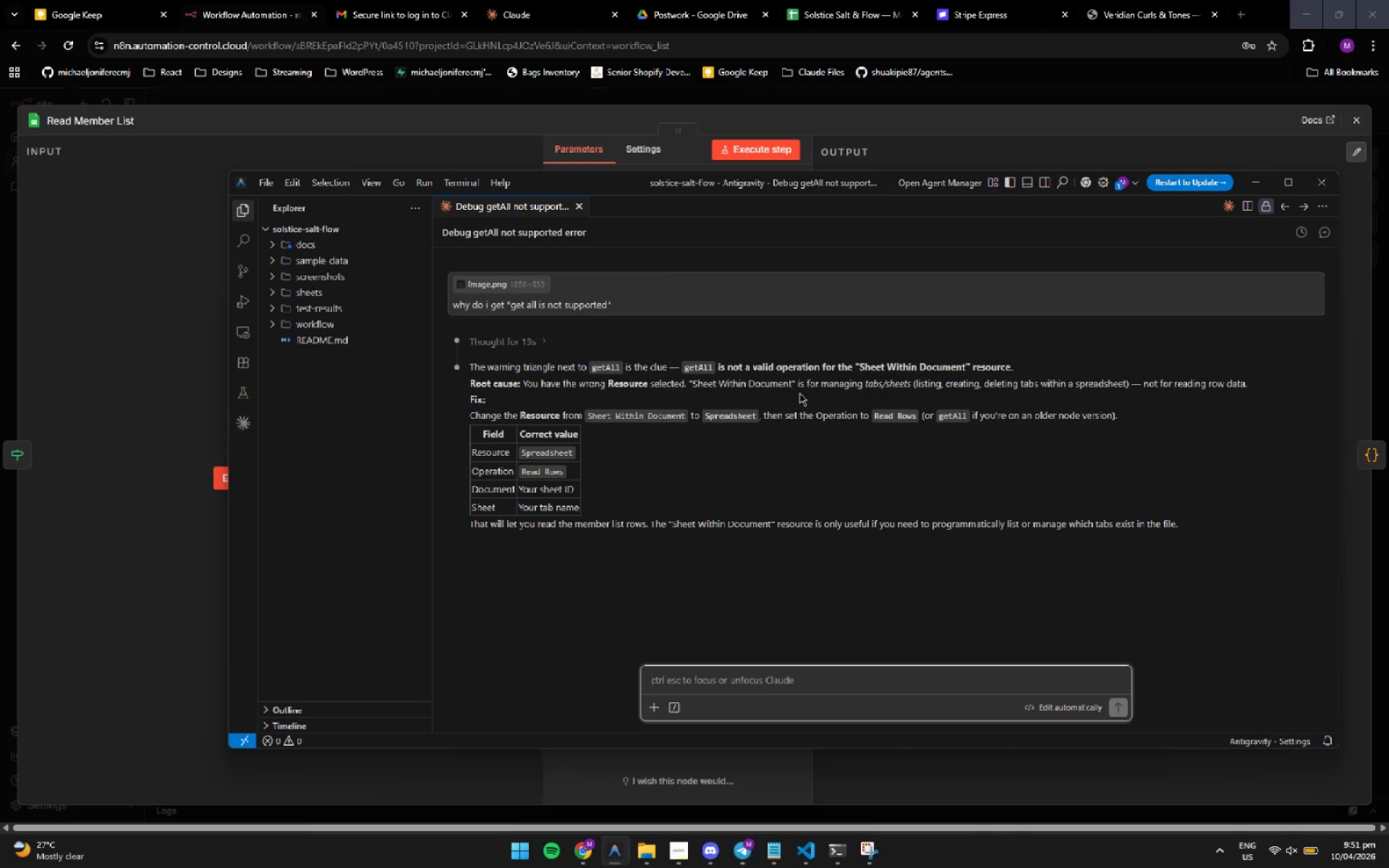 
left_click([245, 7])
 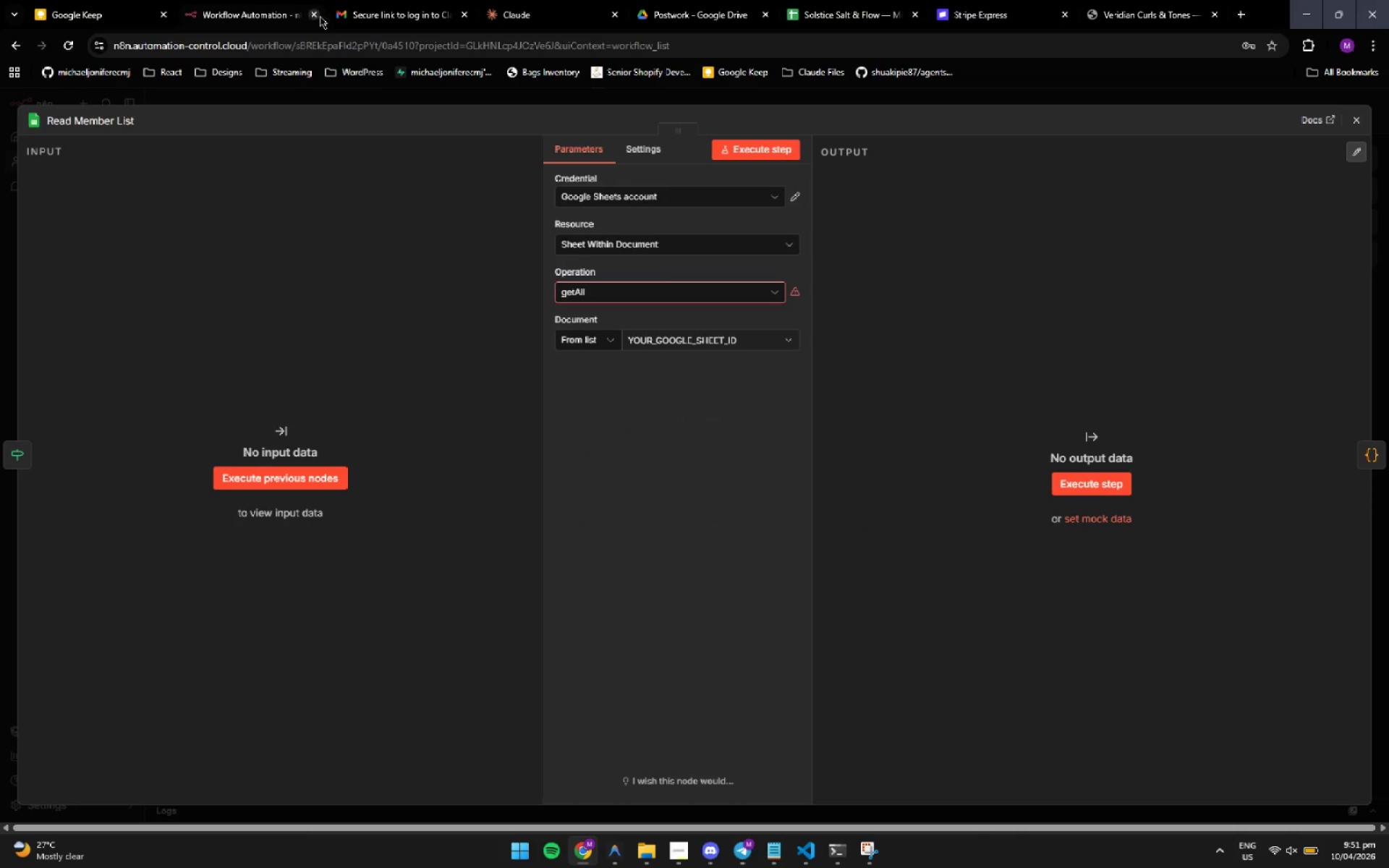 
left_click([379, 10])
 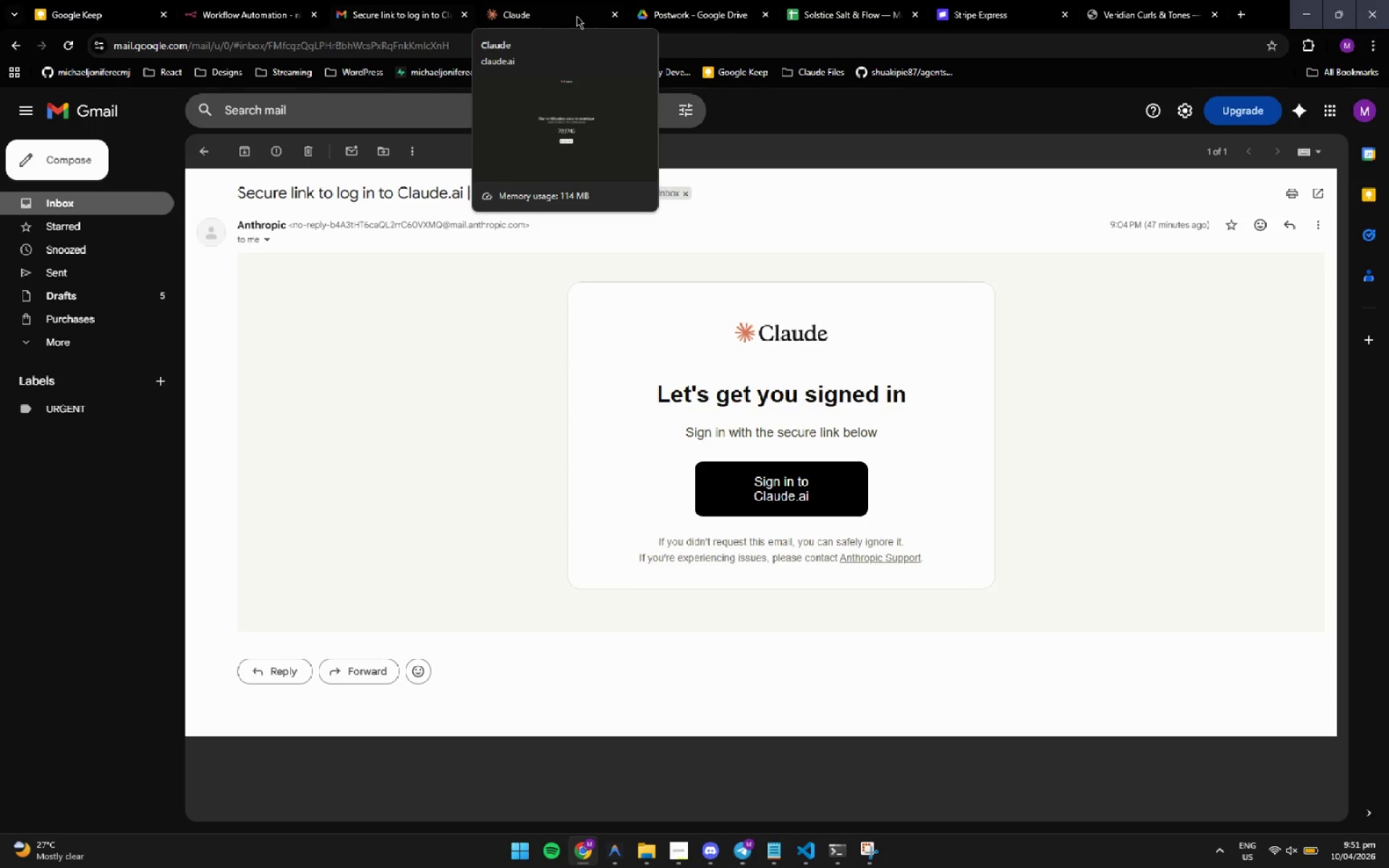 
left_click([401, 8])
 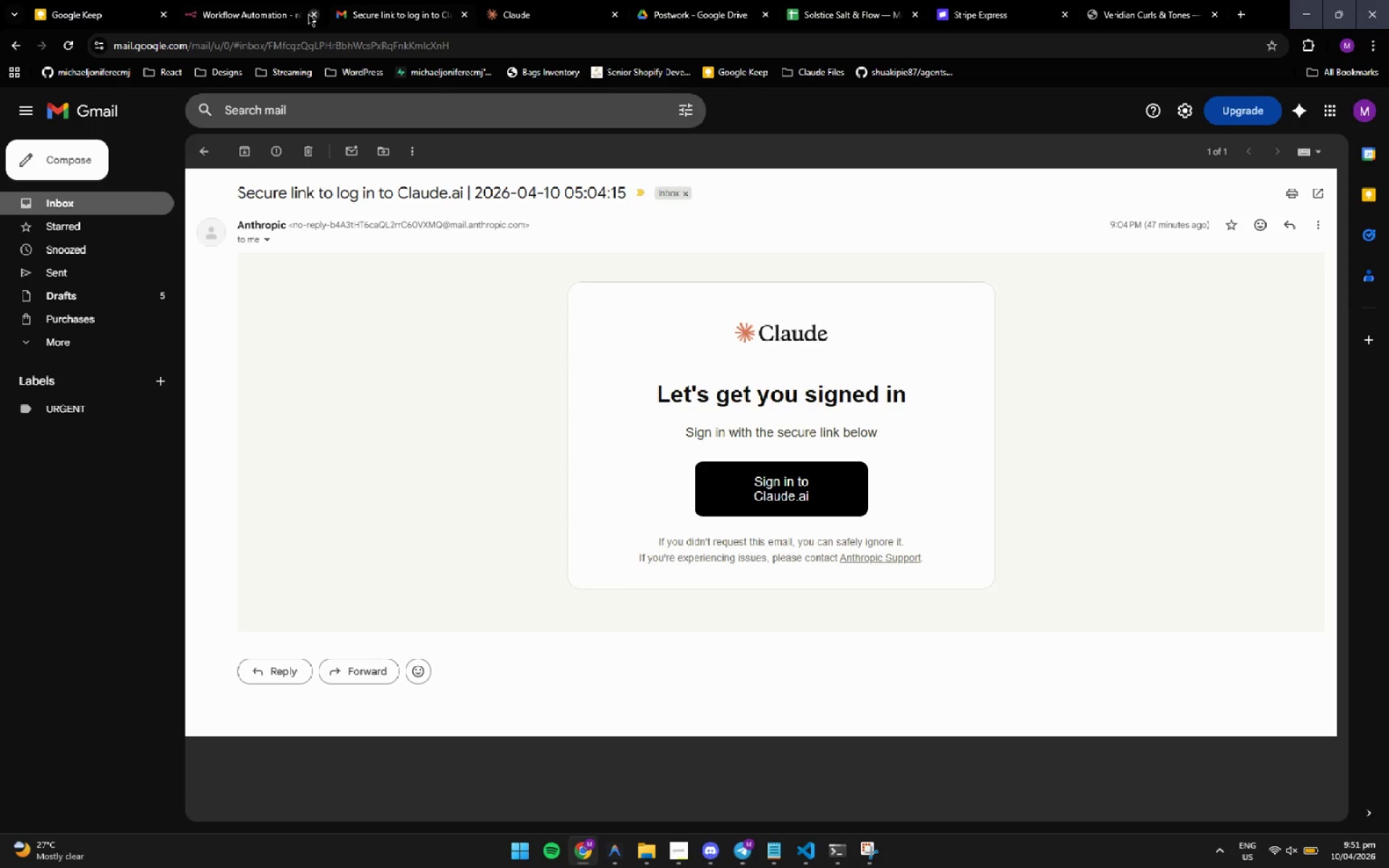 
left_click([241, 20])
 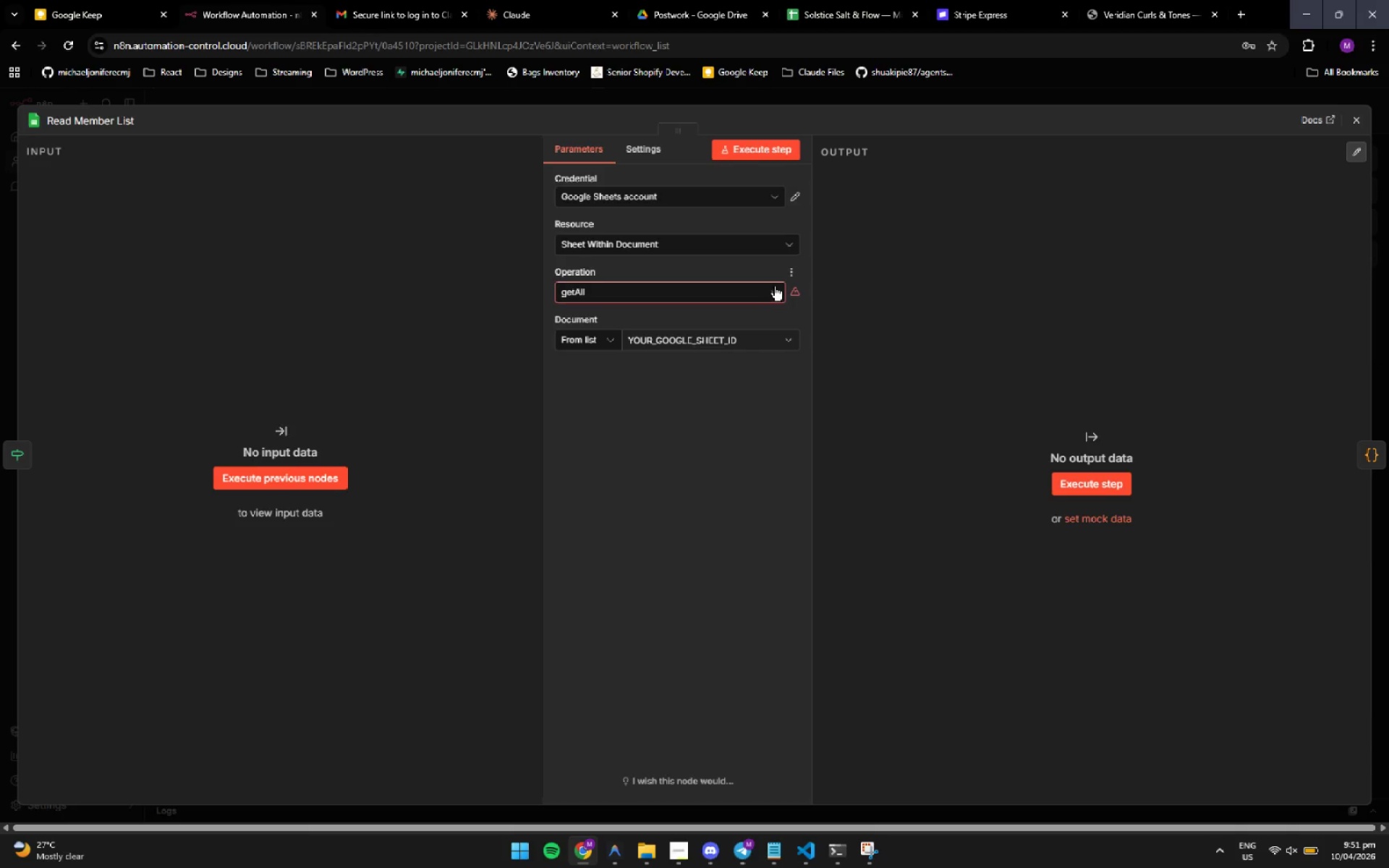 
left_click([774, 286])
 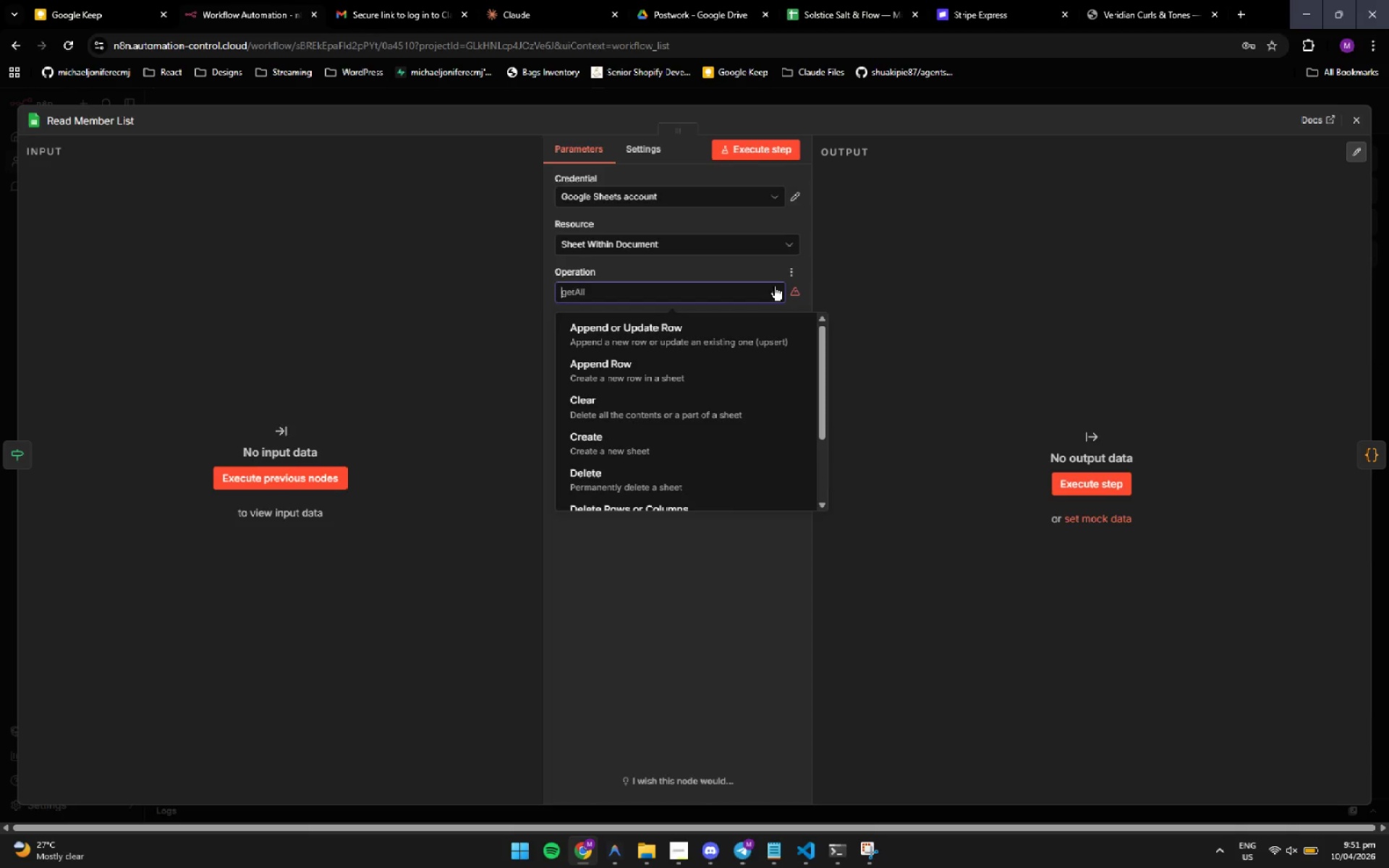 
left_click([774, 286])
 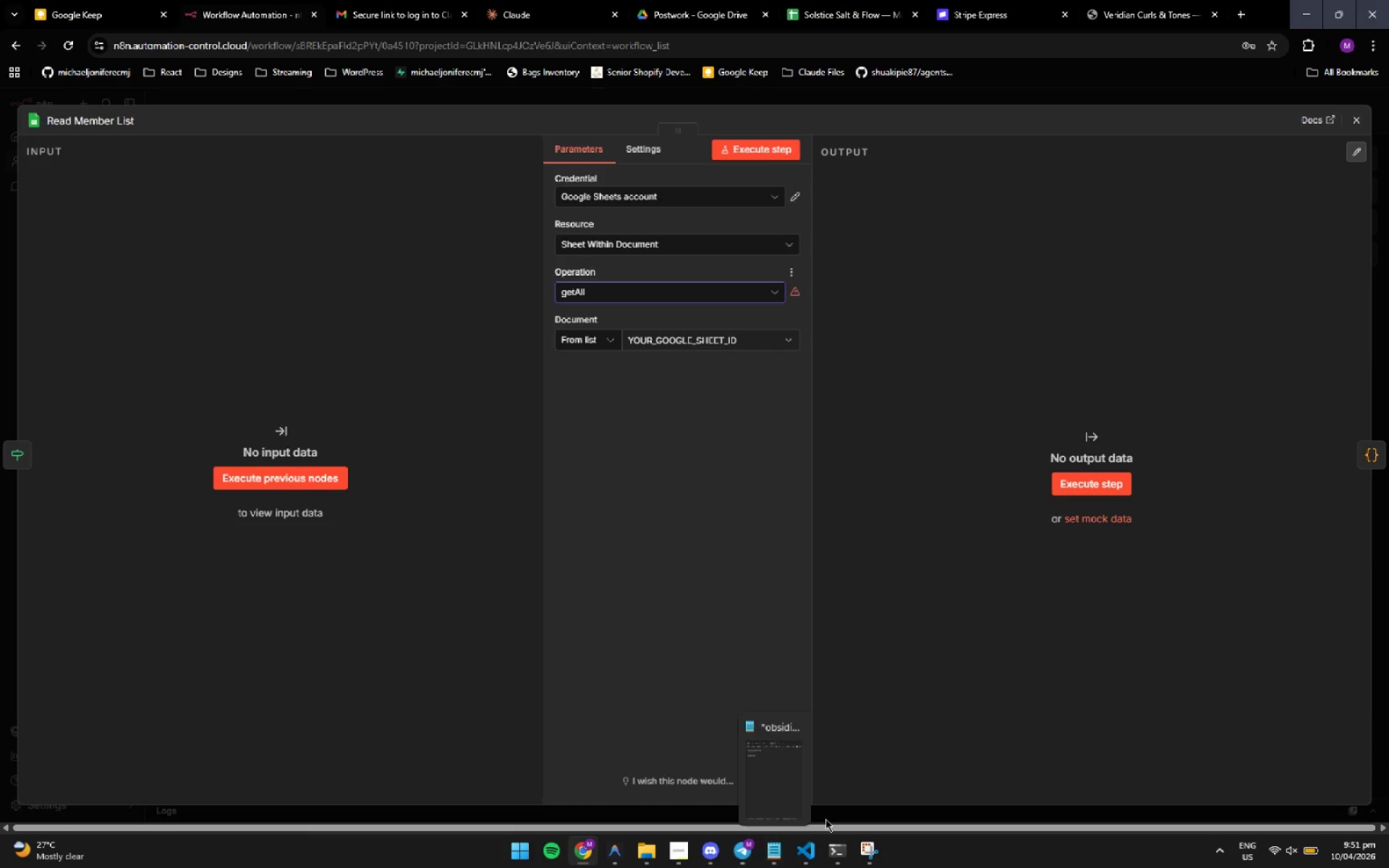 
left_click([841, 851])
 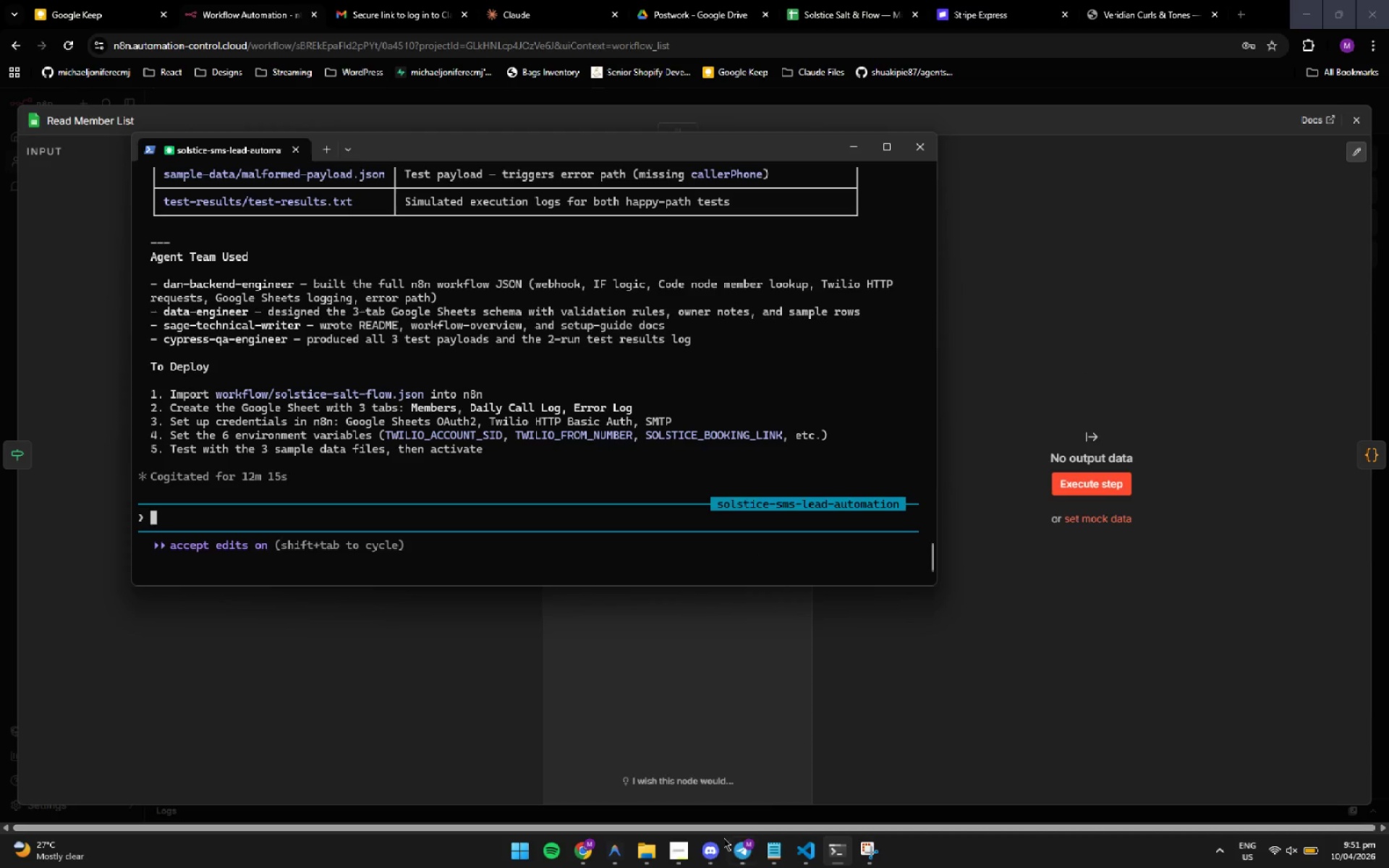 
left_click([619, 847])
 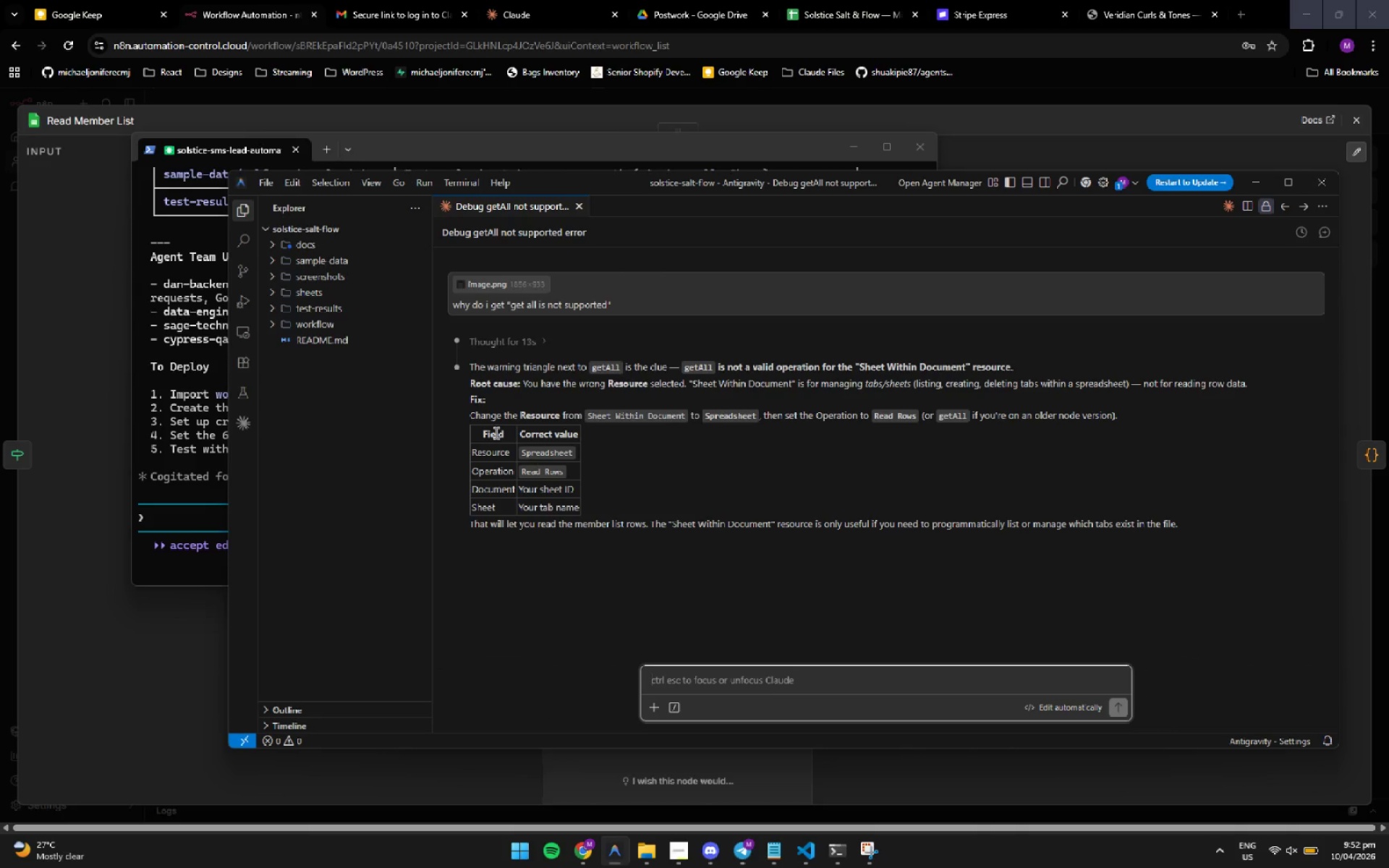 
wait(13.92)
 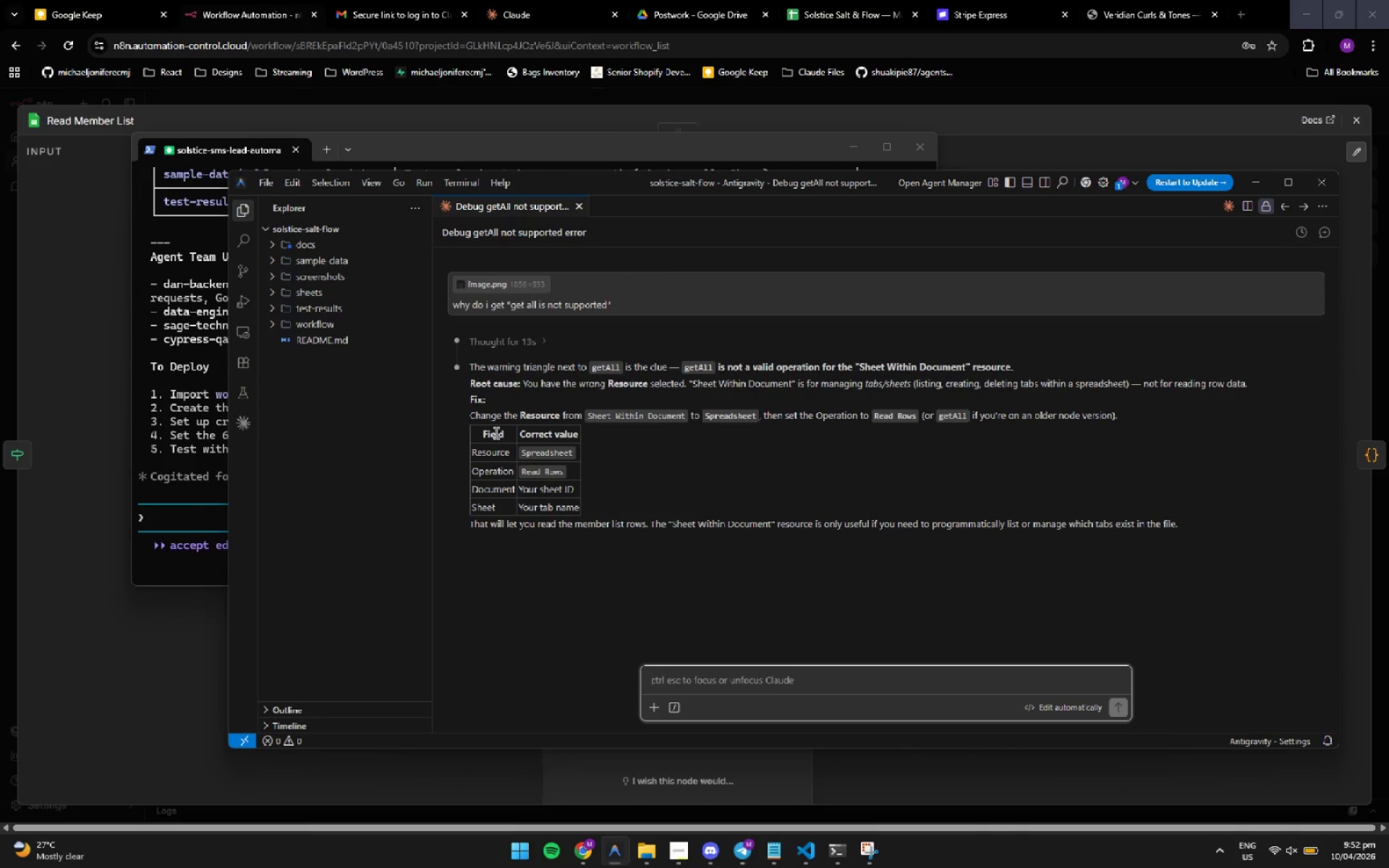 
mouse_move([598, 858])
 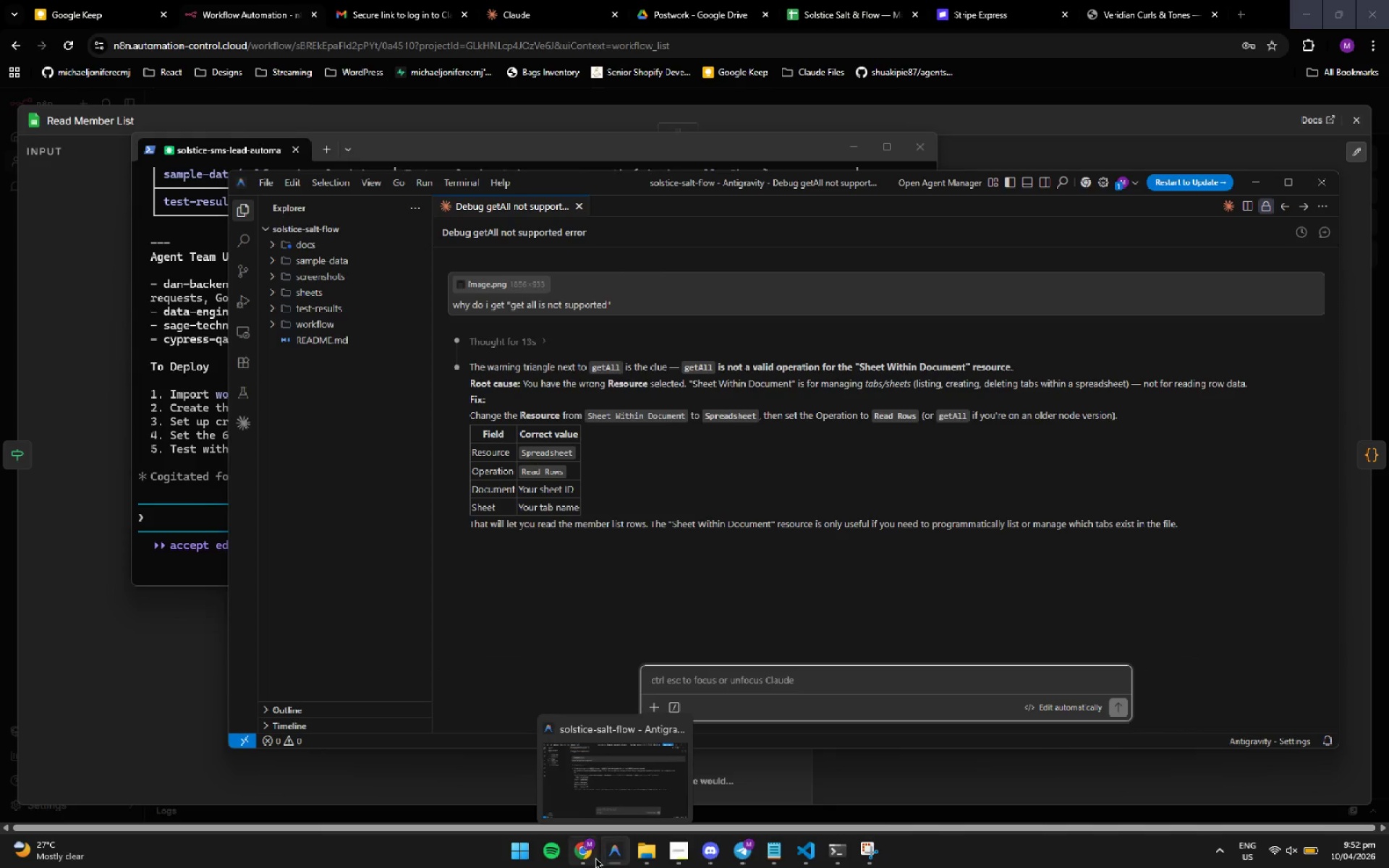 
left_click([595, 858])
 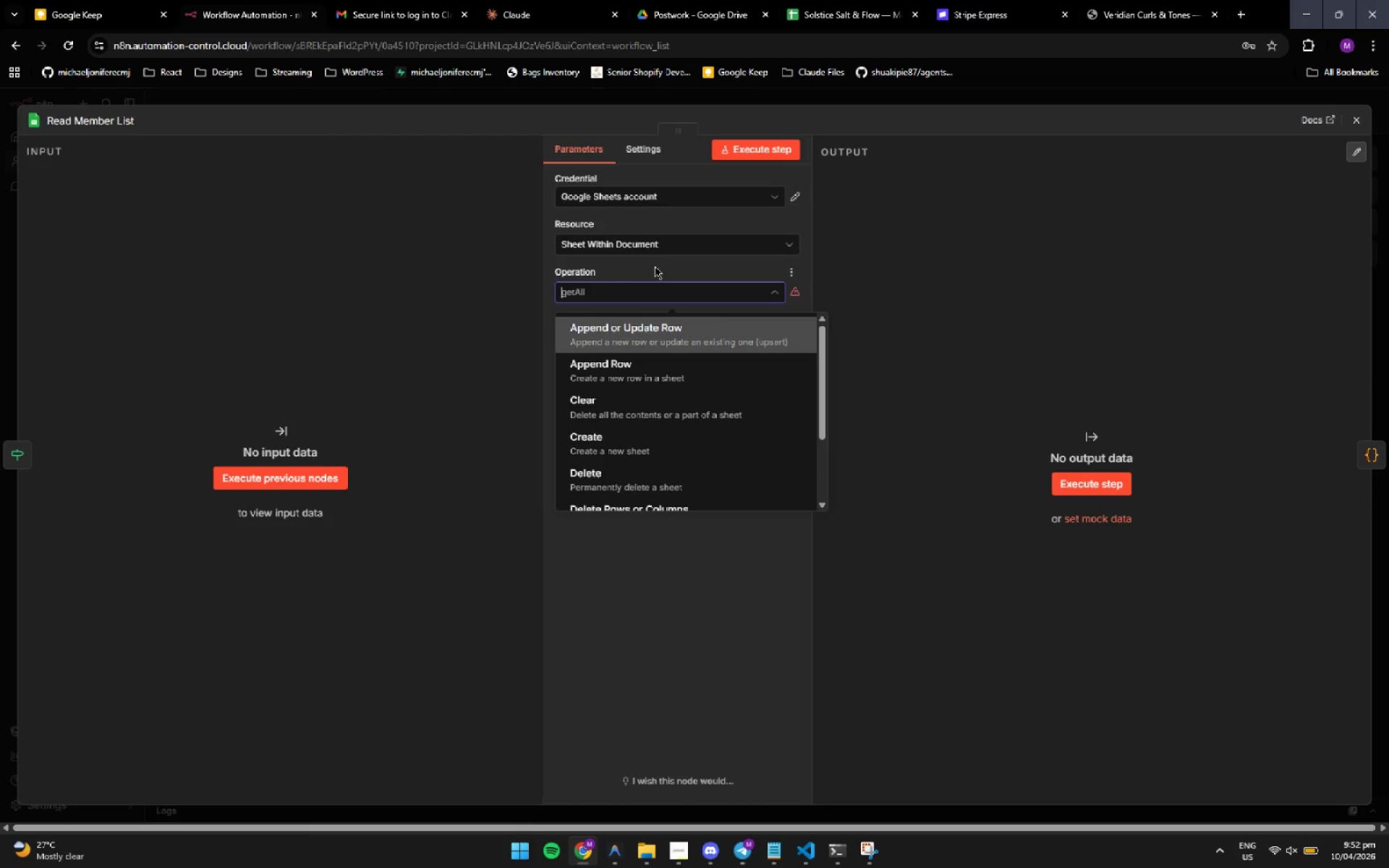 
left_click([668, 242])
 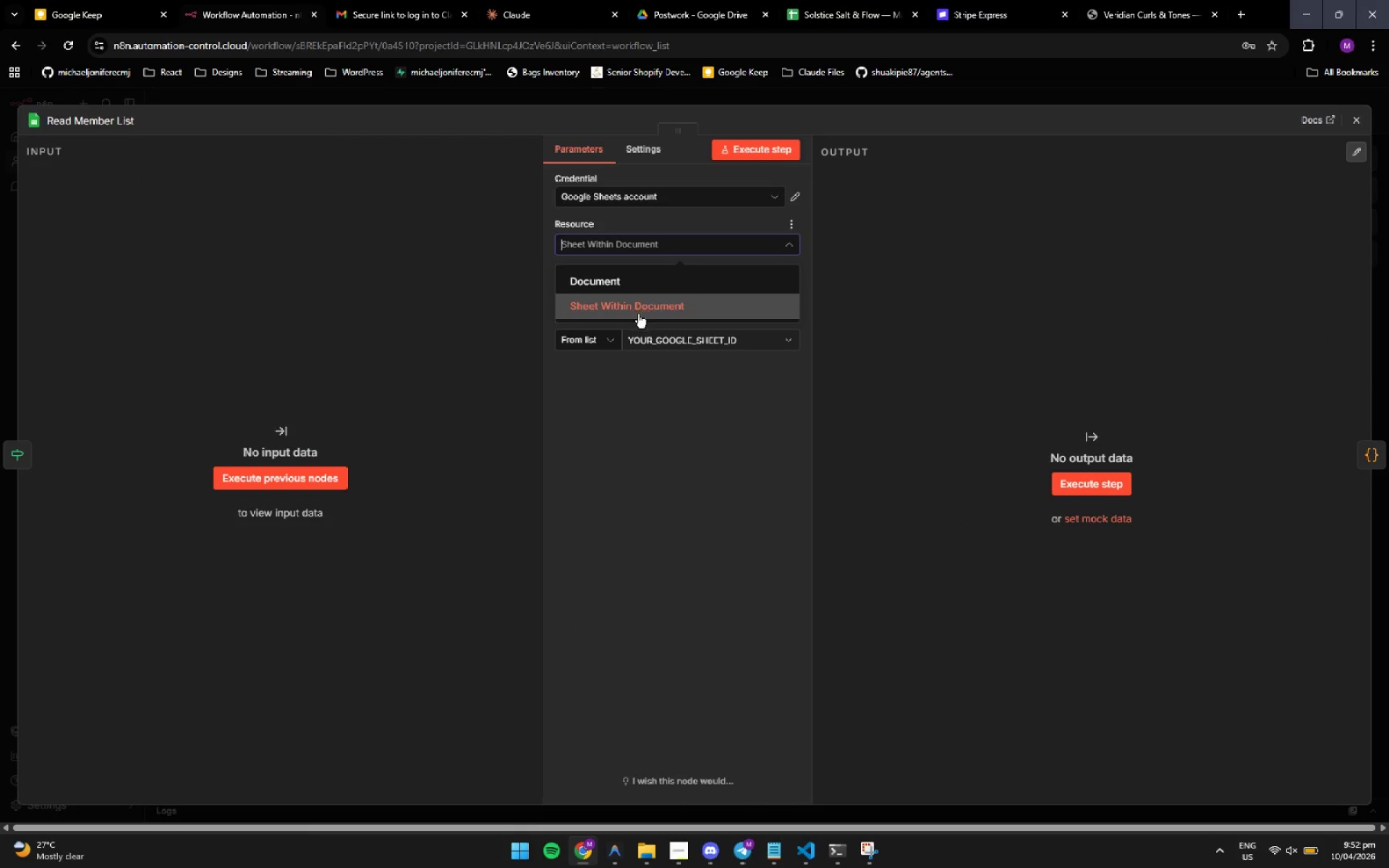 
left_click([879, 353])
 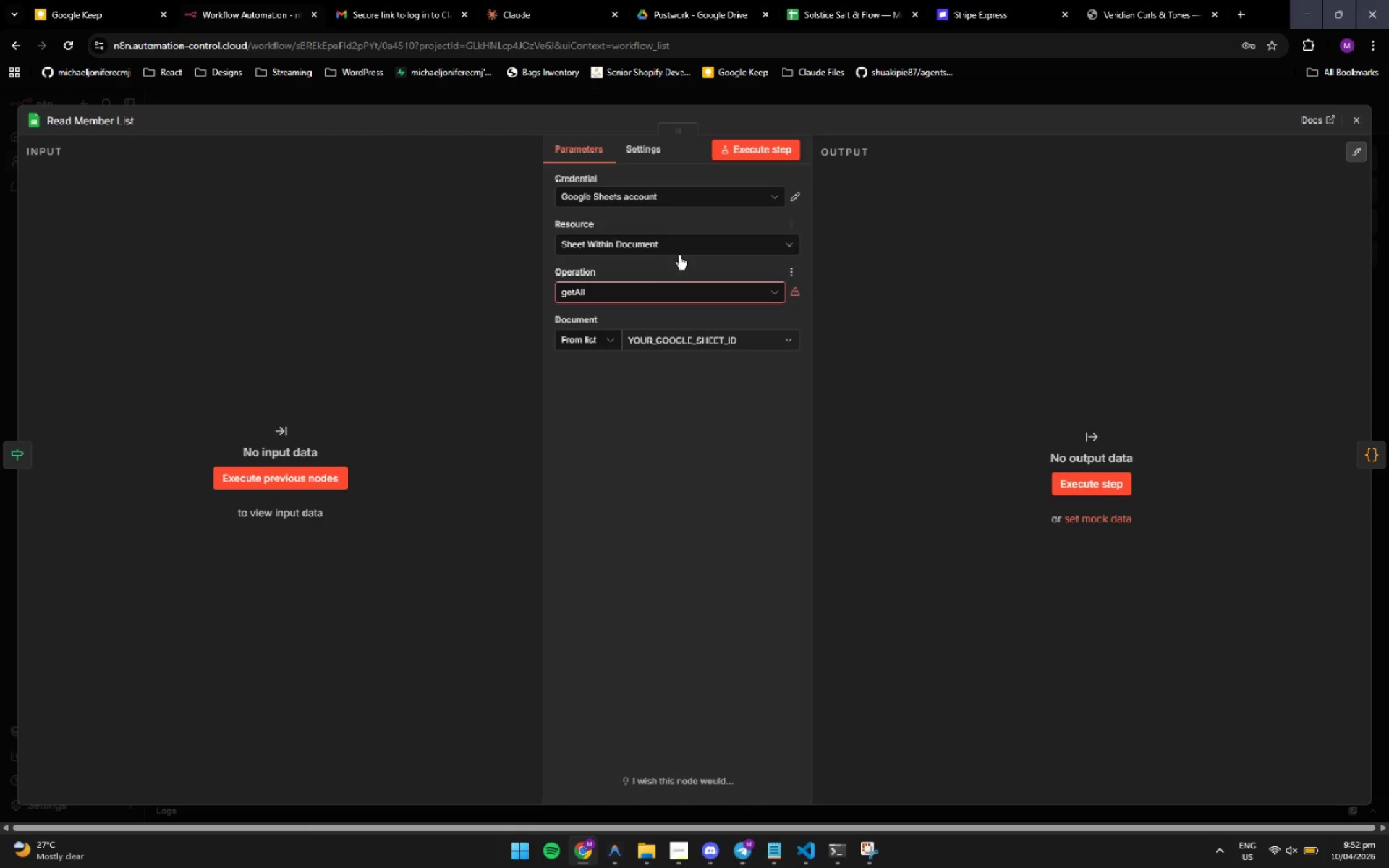 
left_click([700, 238])
 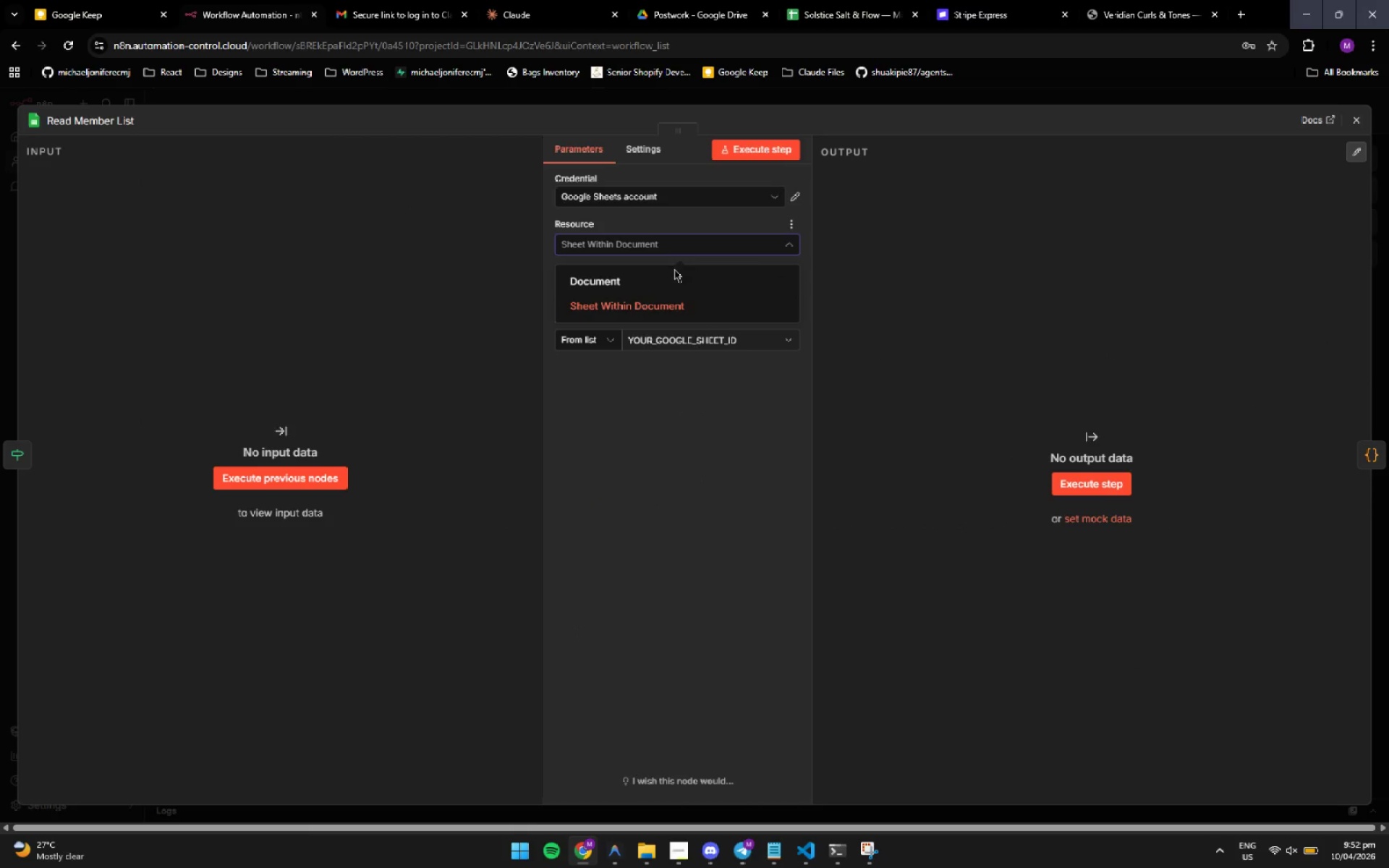 
left_click([668, 278])
 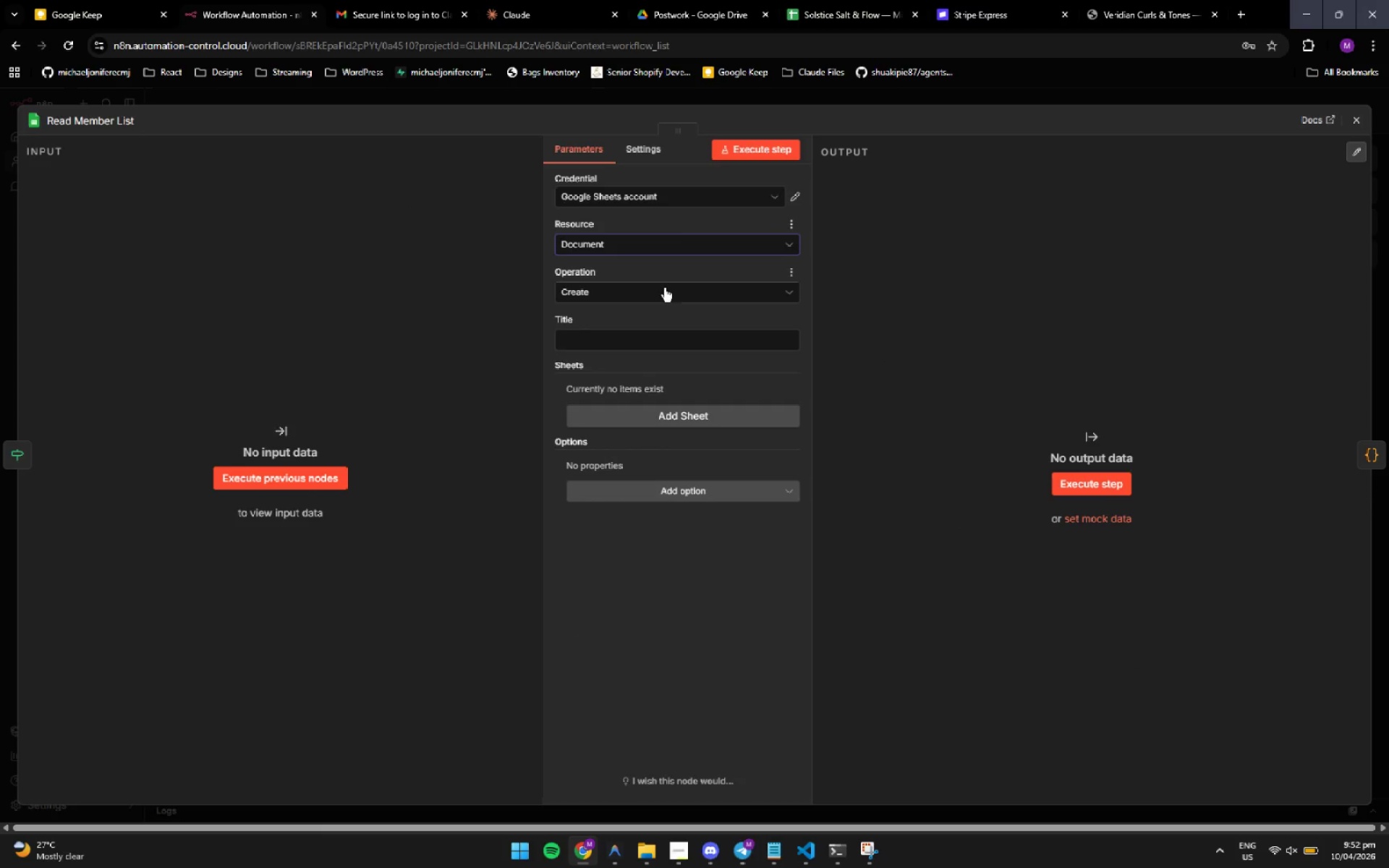 
left_click([673, 248])
 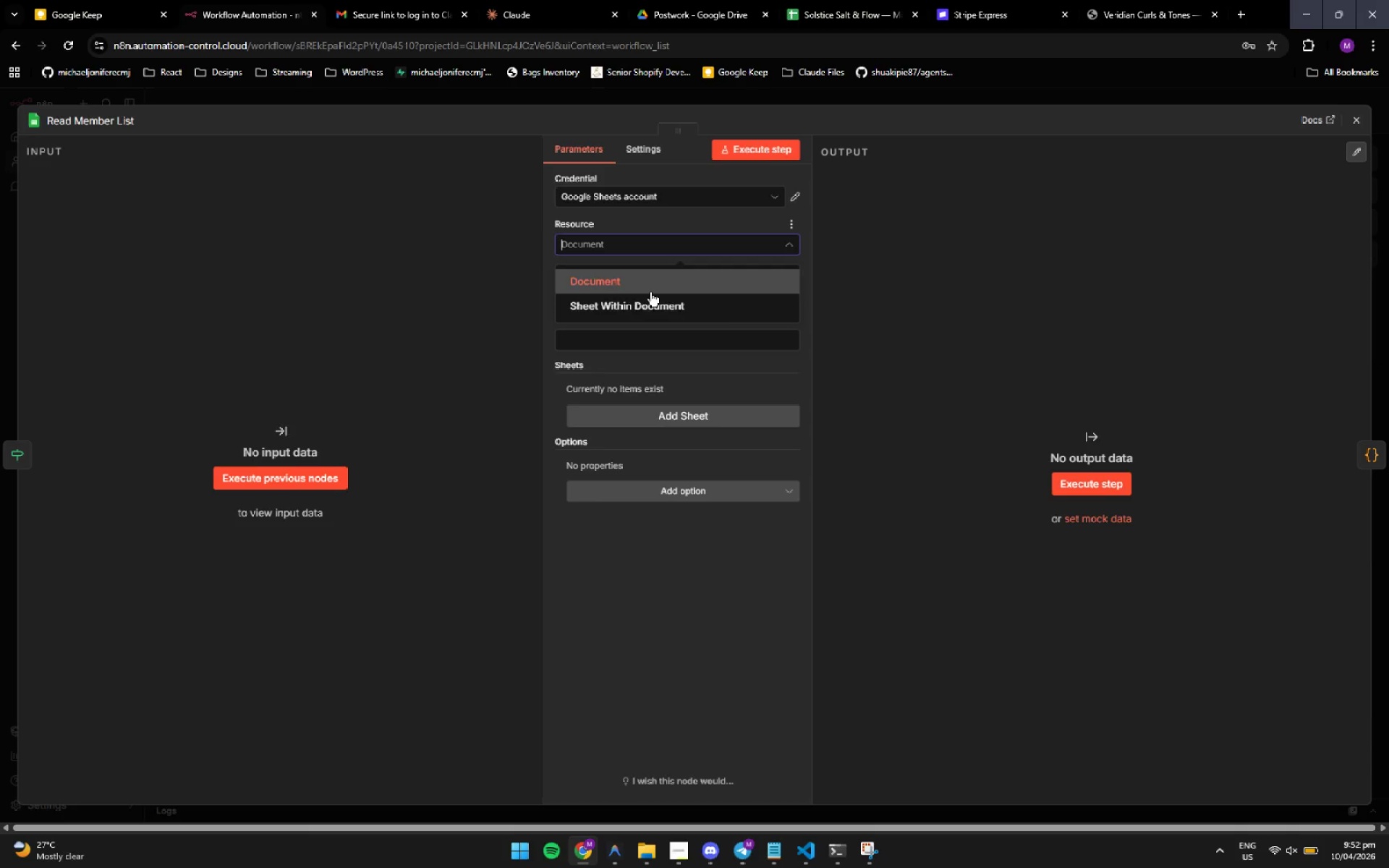 
left_click([649, 296])
 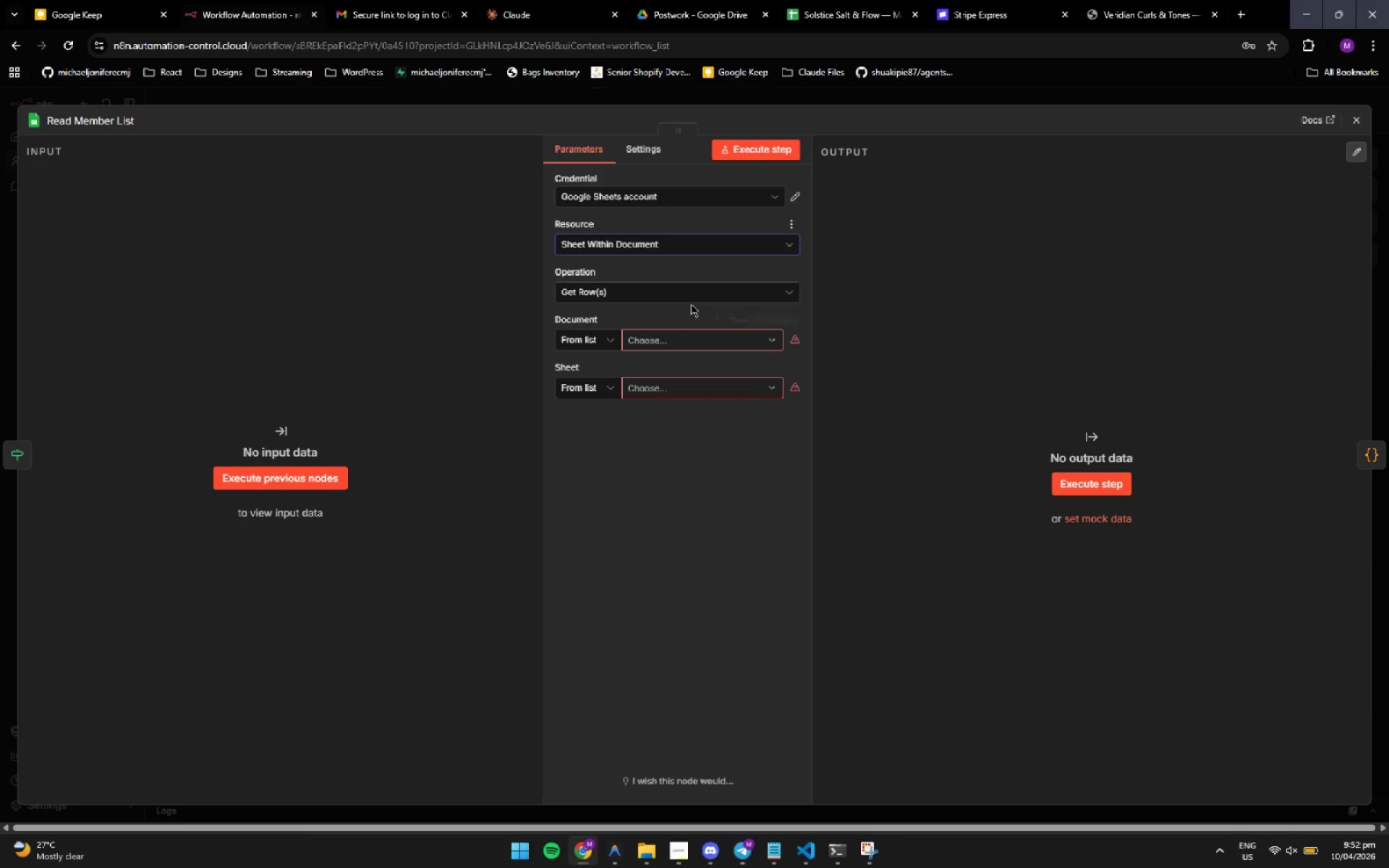 
left_click([663, 286])
 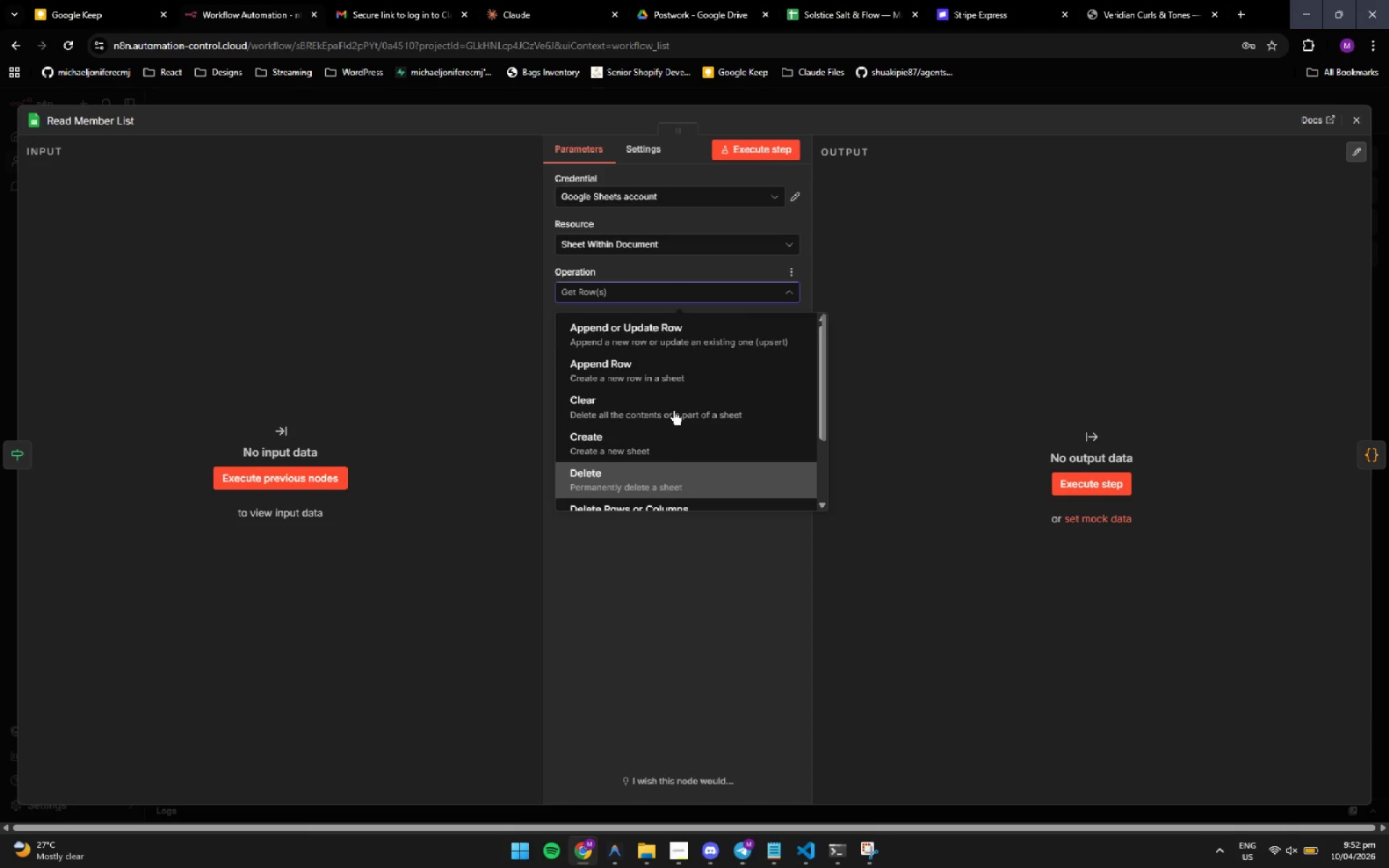 
left_click([939, 371])
 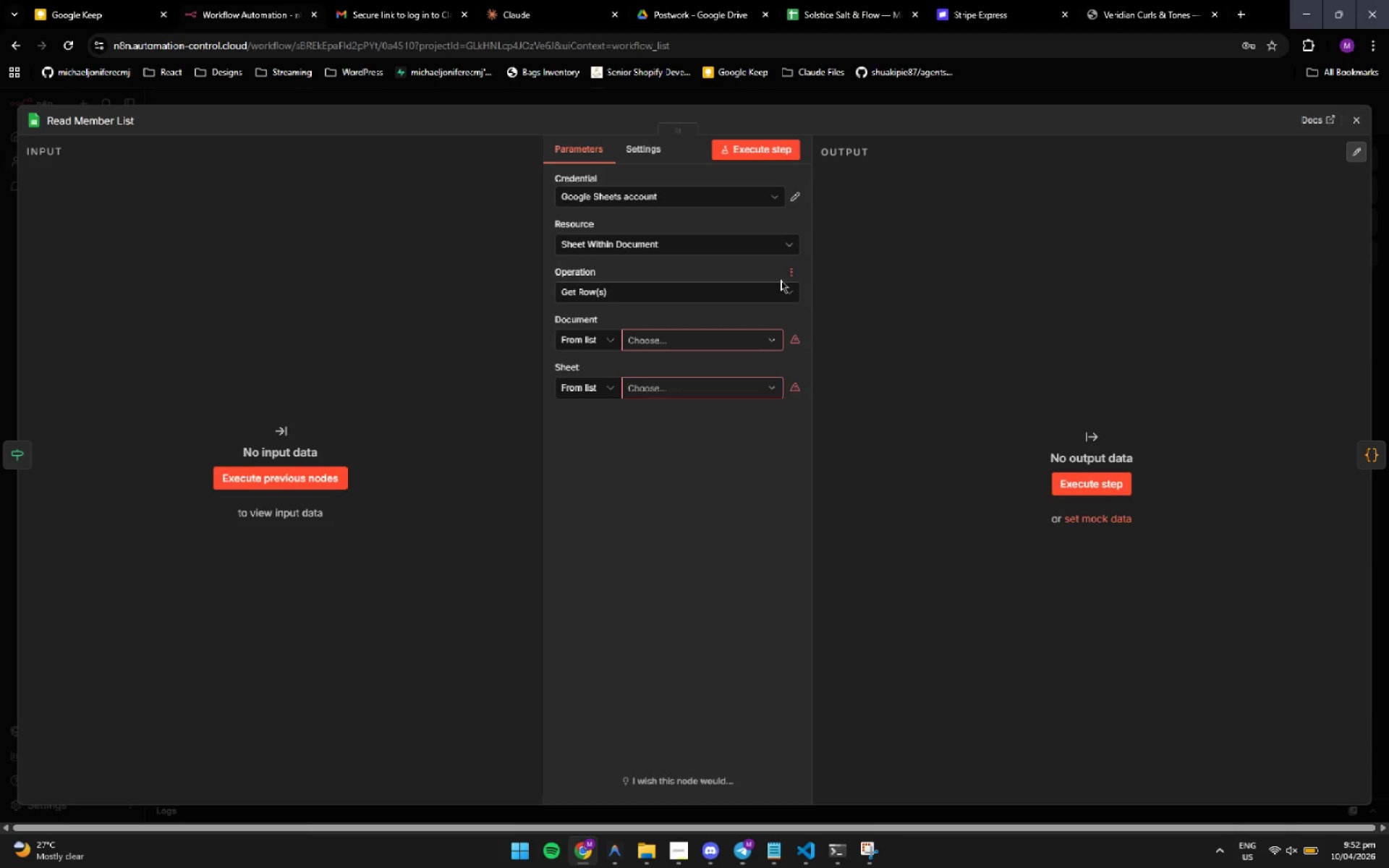 
wait(5.33)
 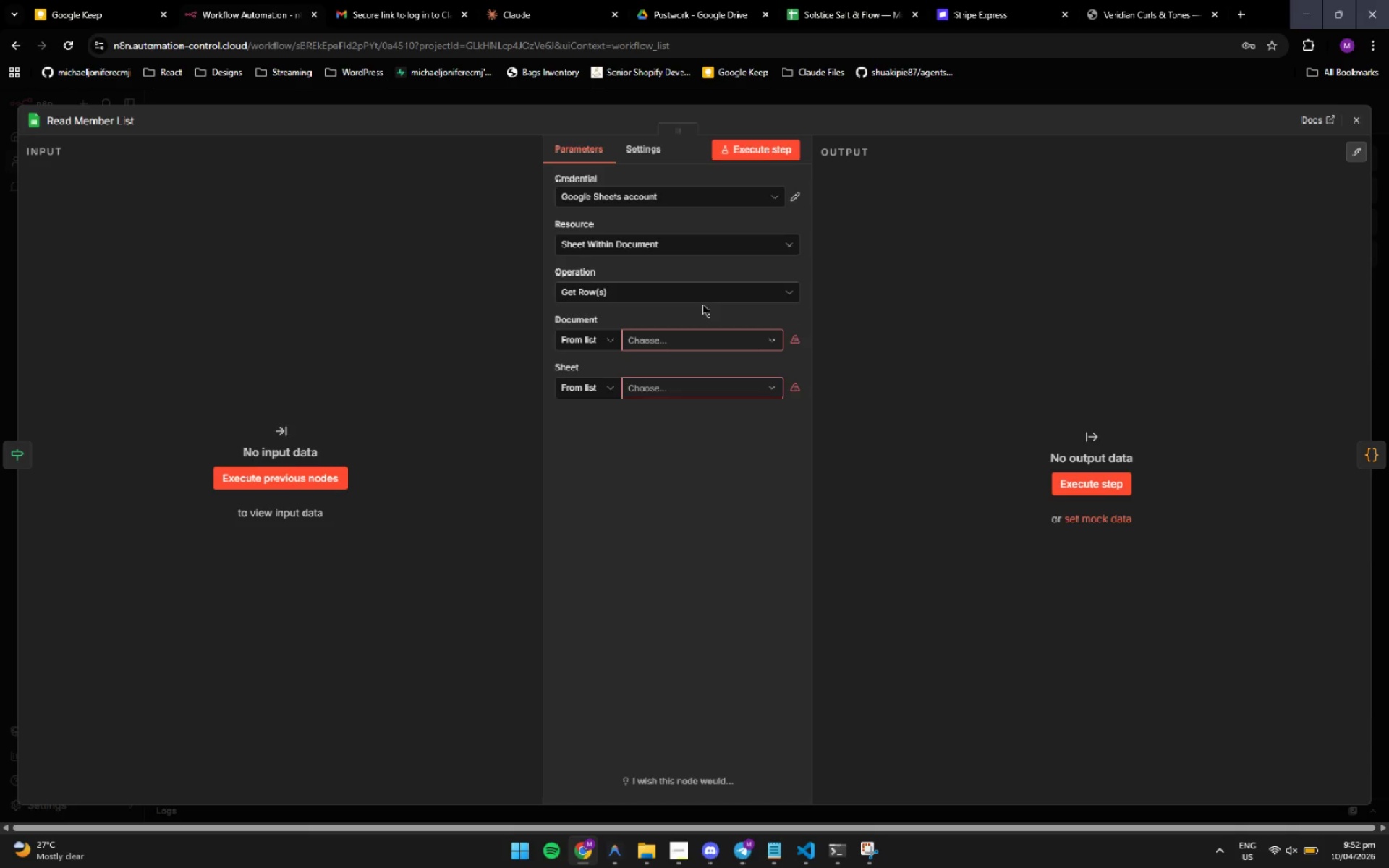 
left_click([793, 292])
 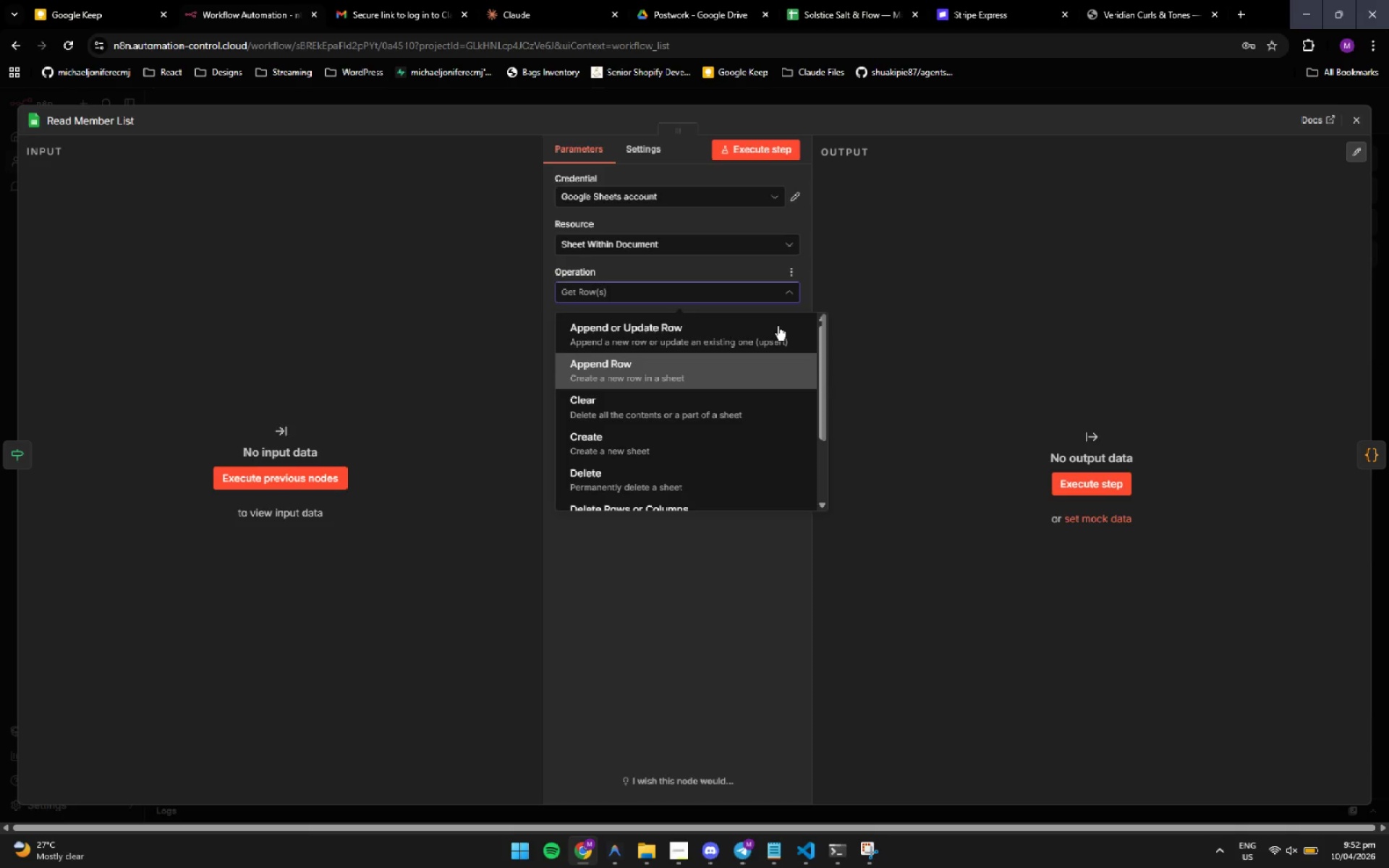 
left_click([1007, 524])
 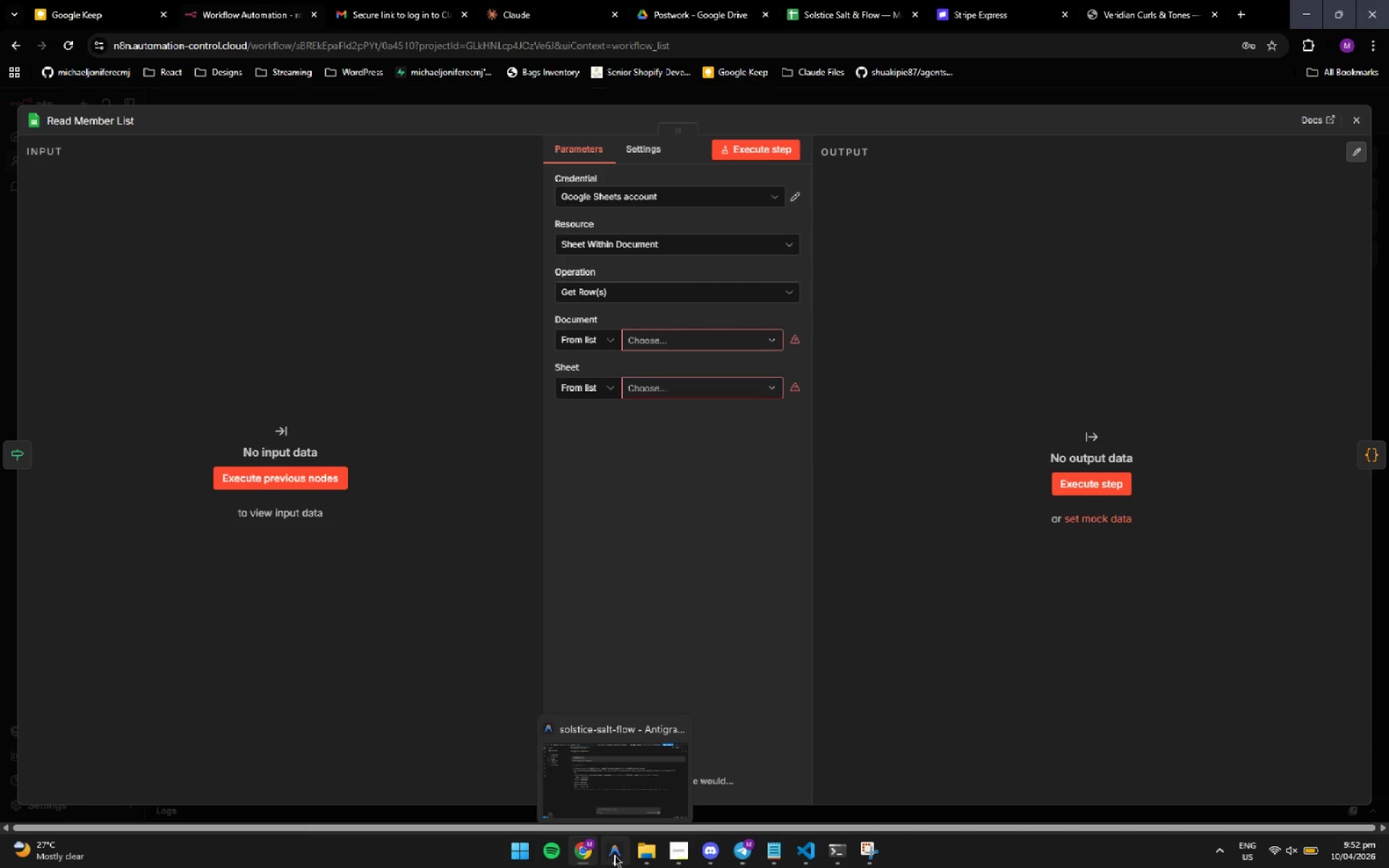 
left_click([614, 855])
 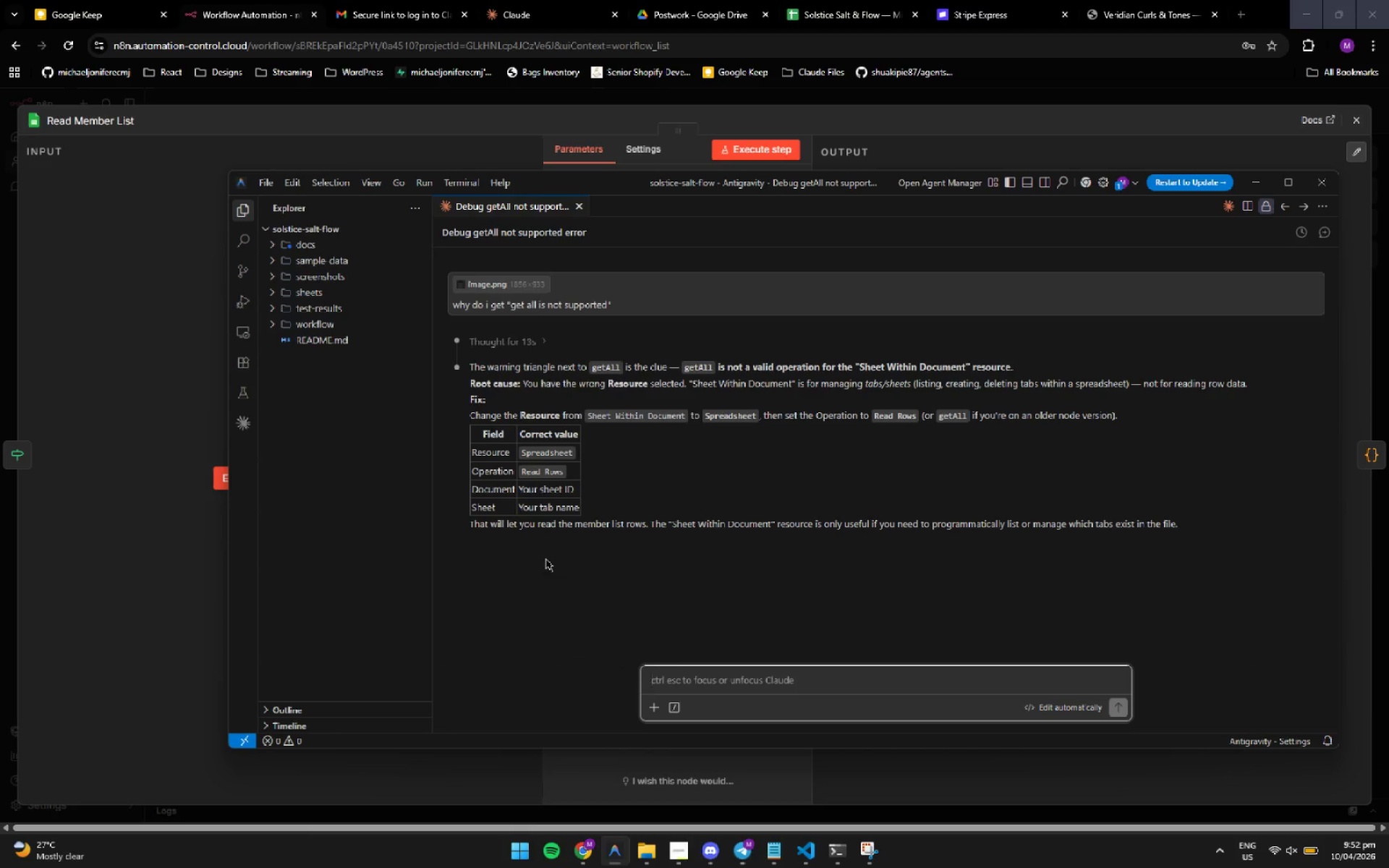 
wait(6.56)
 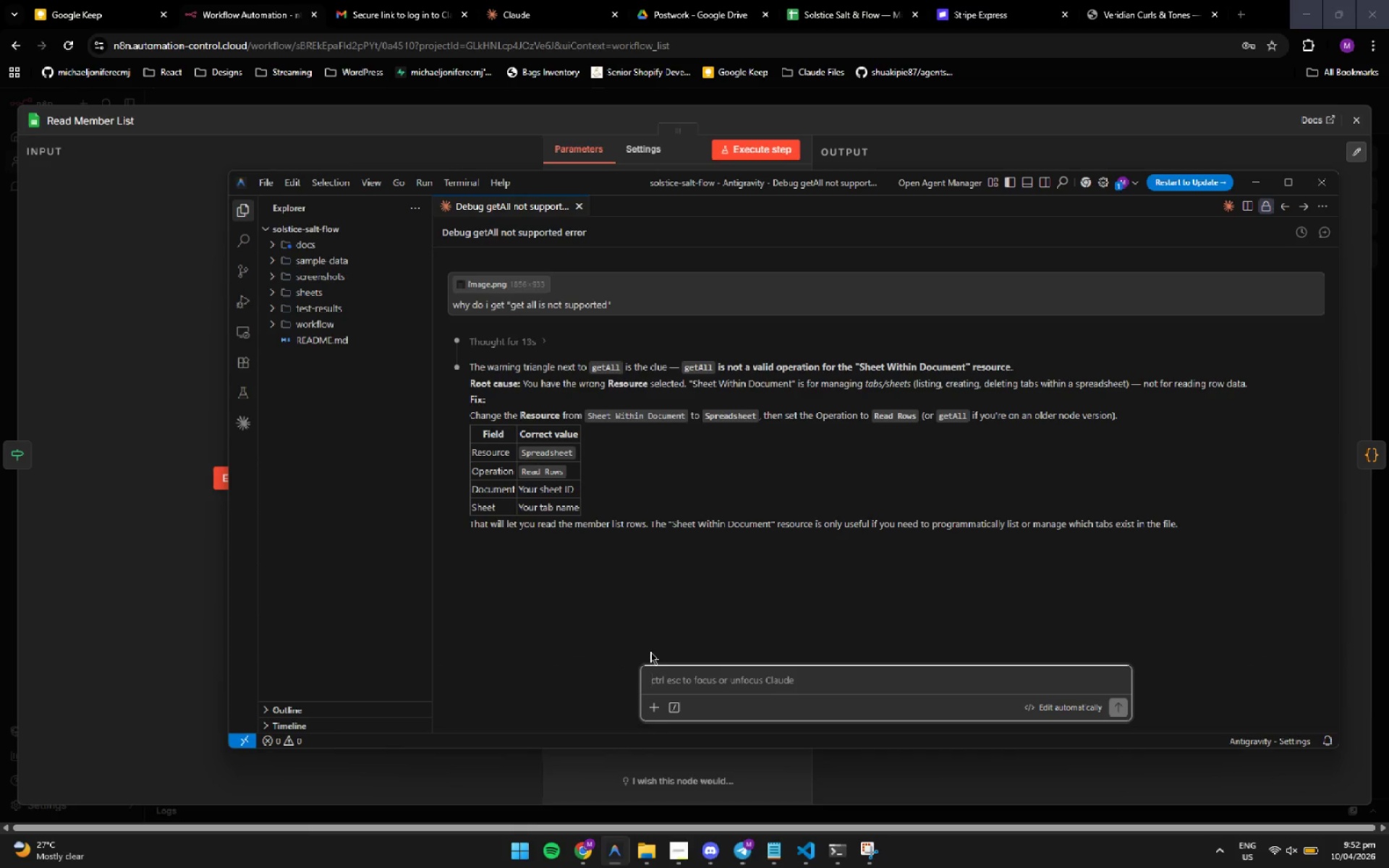 
left_click([898, 786])
 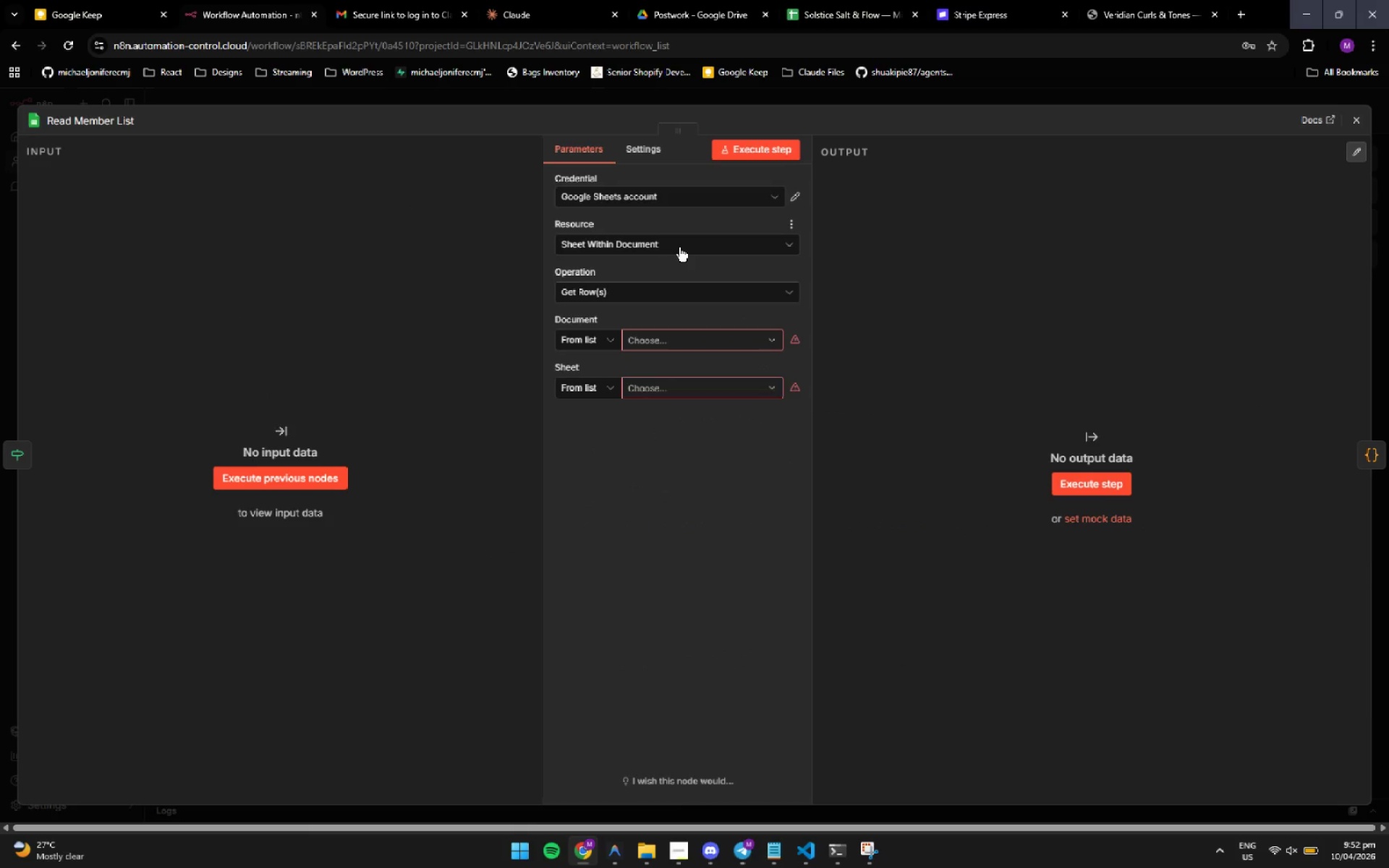 
left_click([676, 249])
 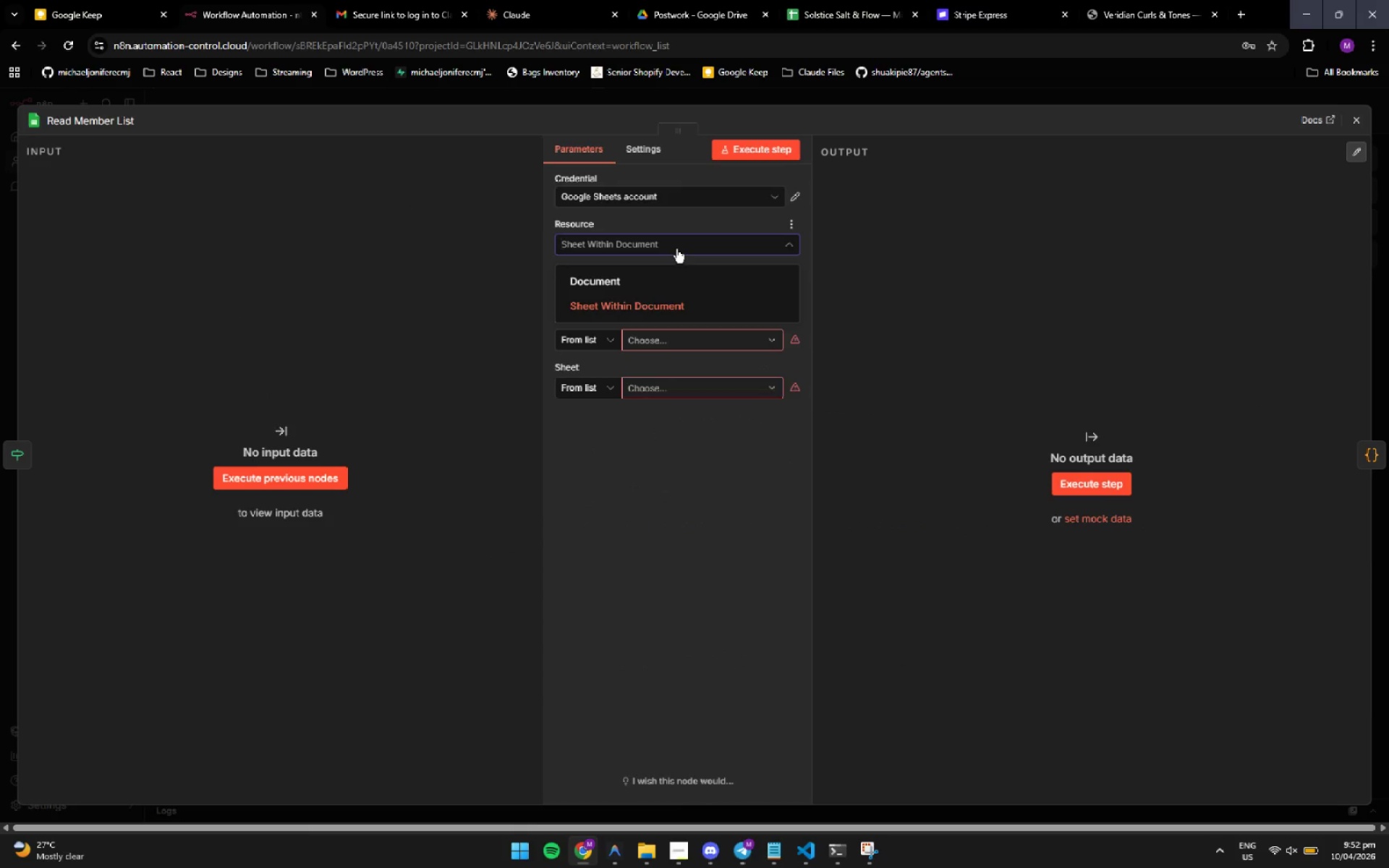 
left_click([676, 249])
 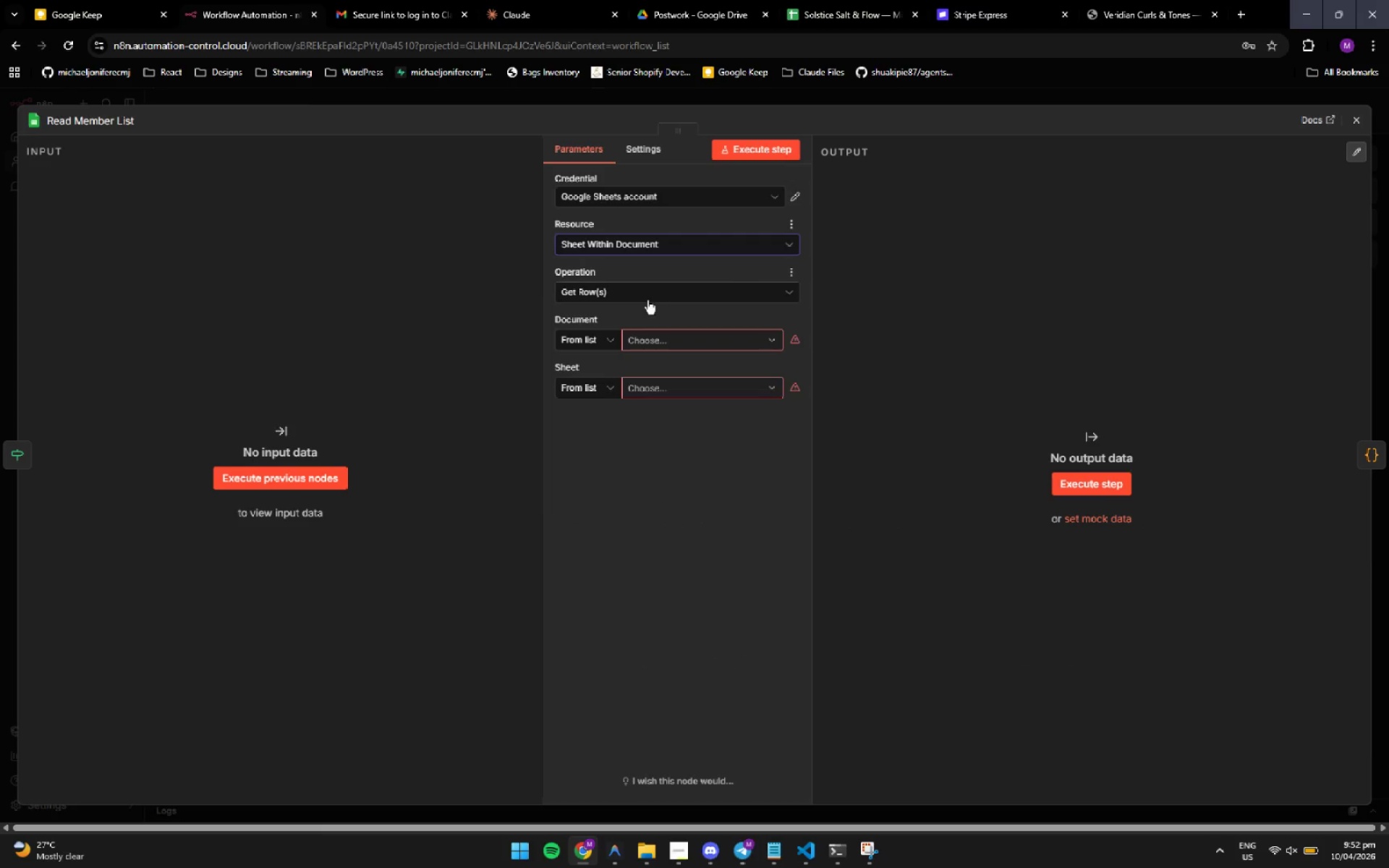 
left_click_drag(start_coordinate=[647, 300], to_coordinate=[647, 348])
 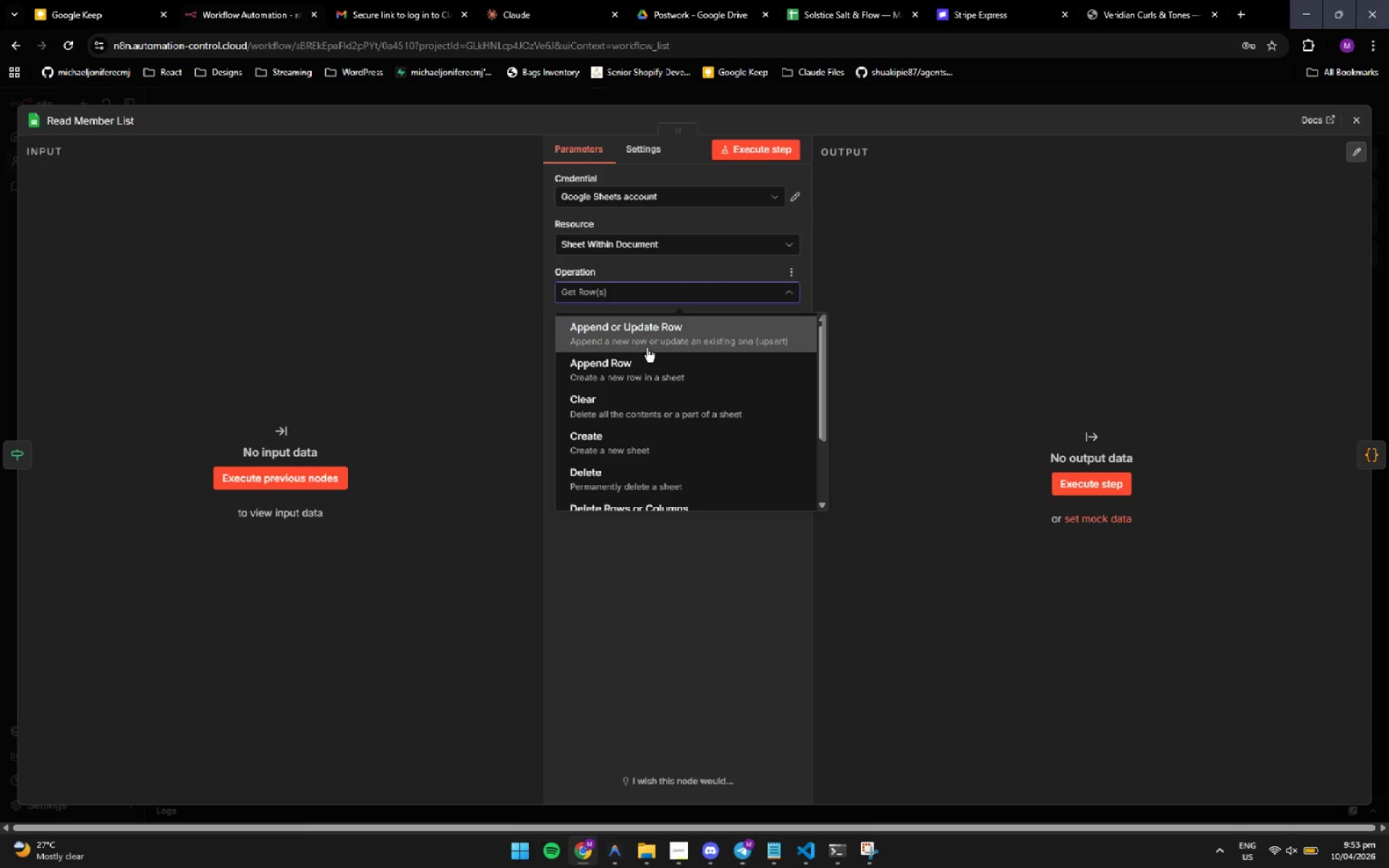 
left_click([861, 302])
 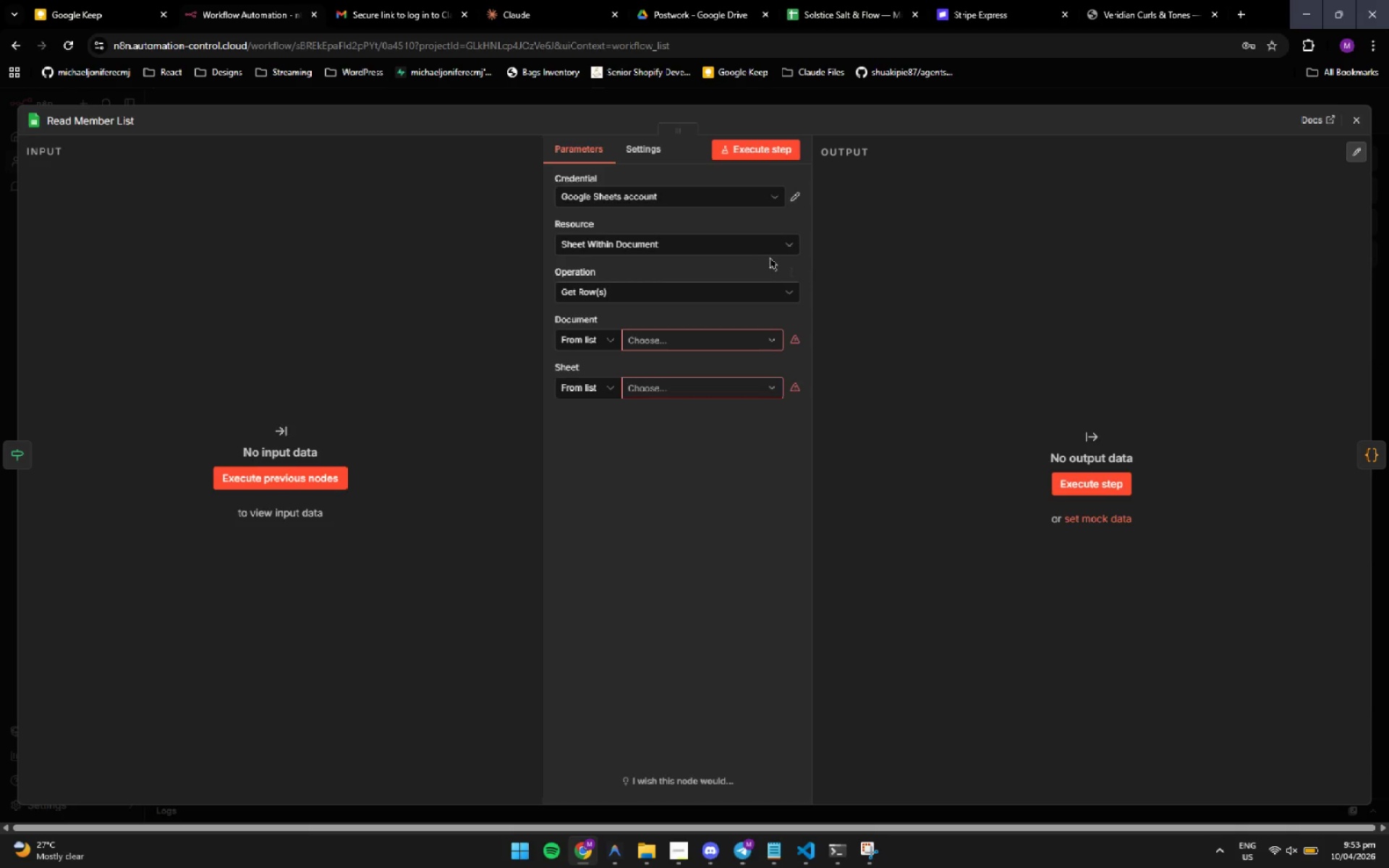 
left_click([740, 241])
 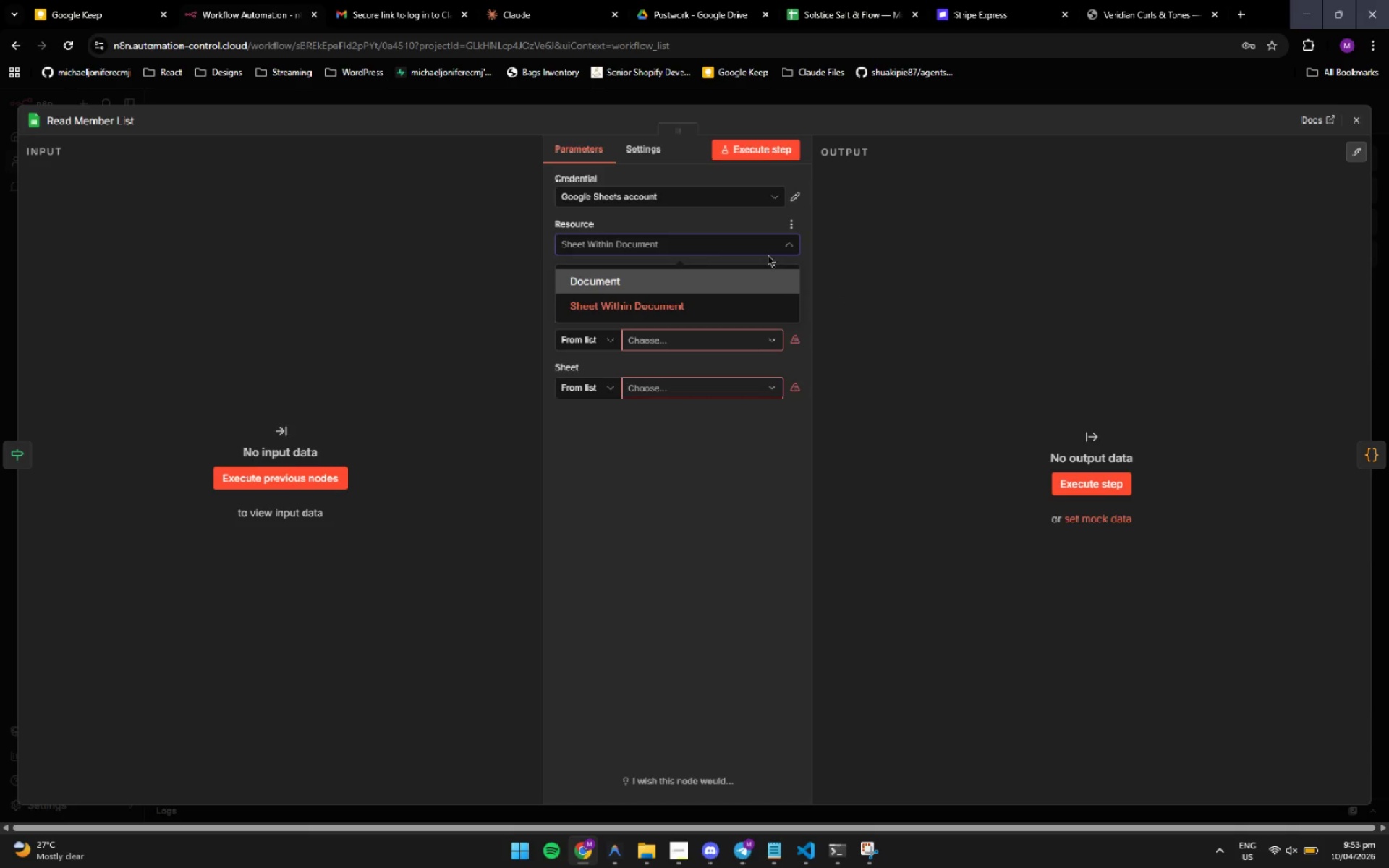 
left_click([748, 184])
 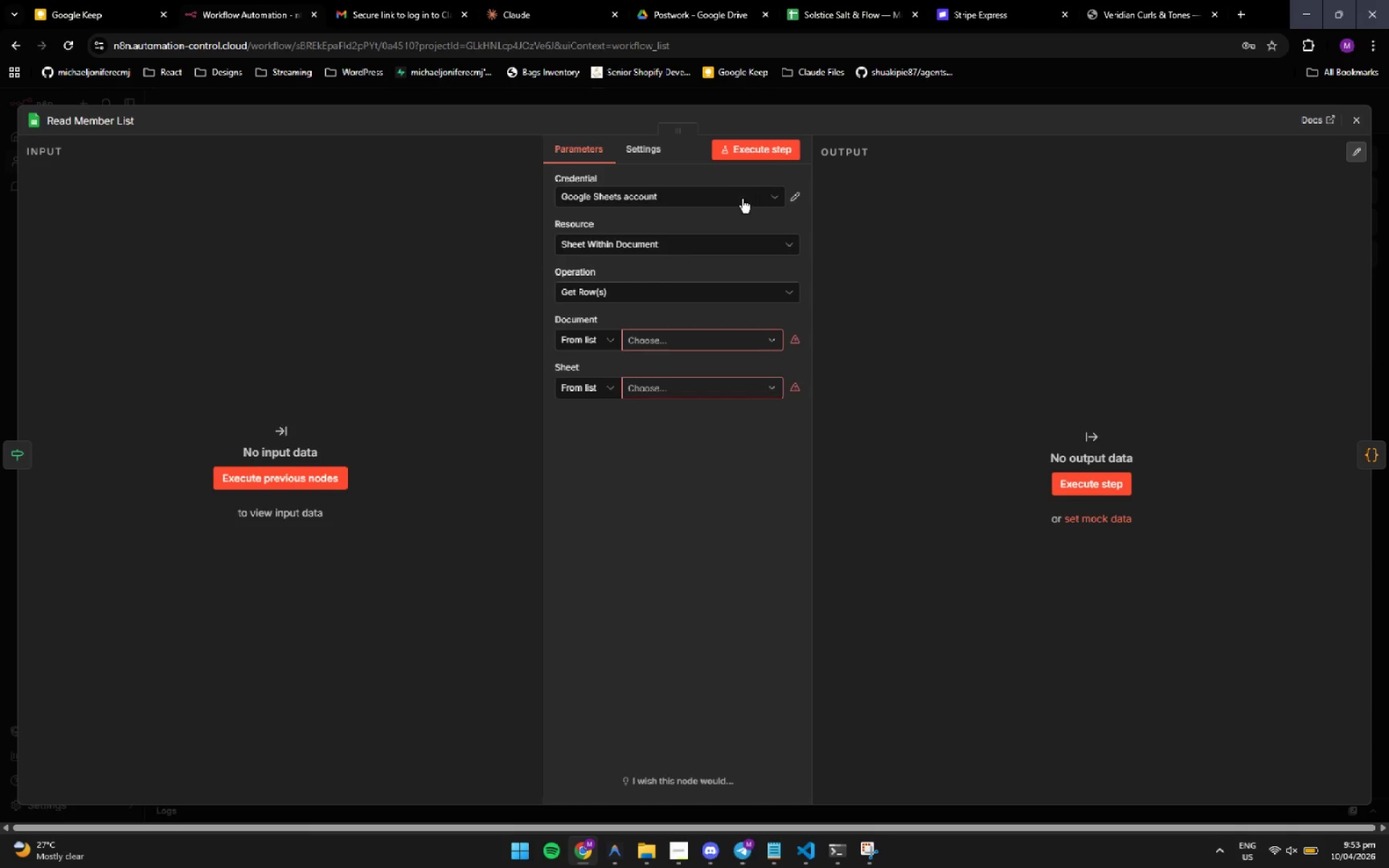 
left_click([741, 200])
 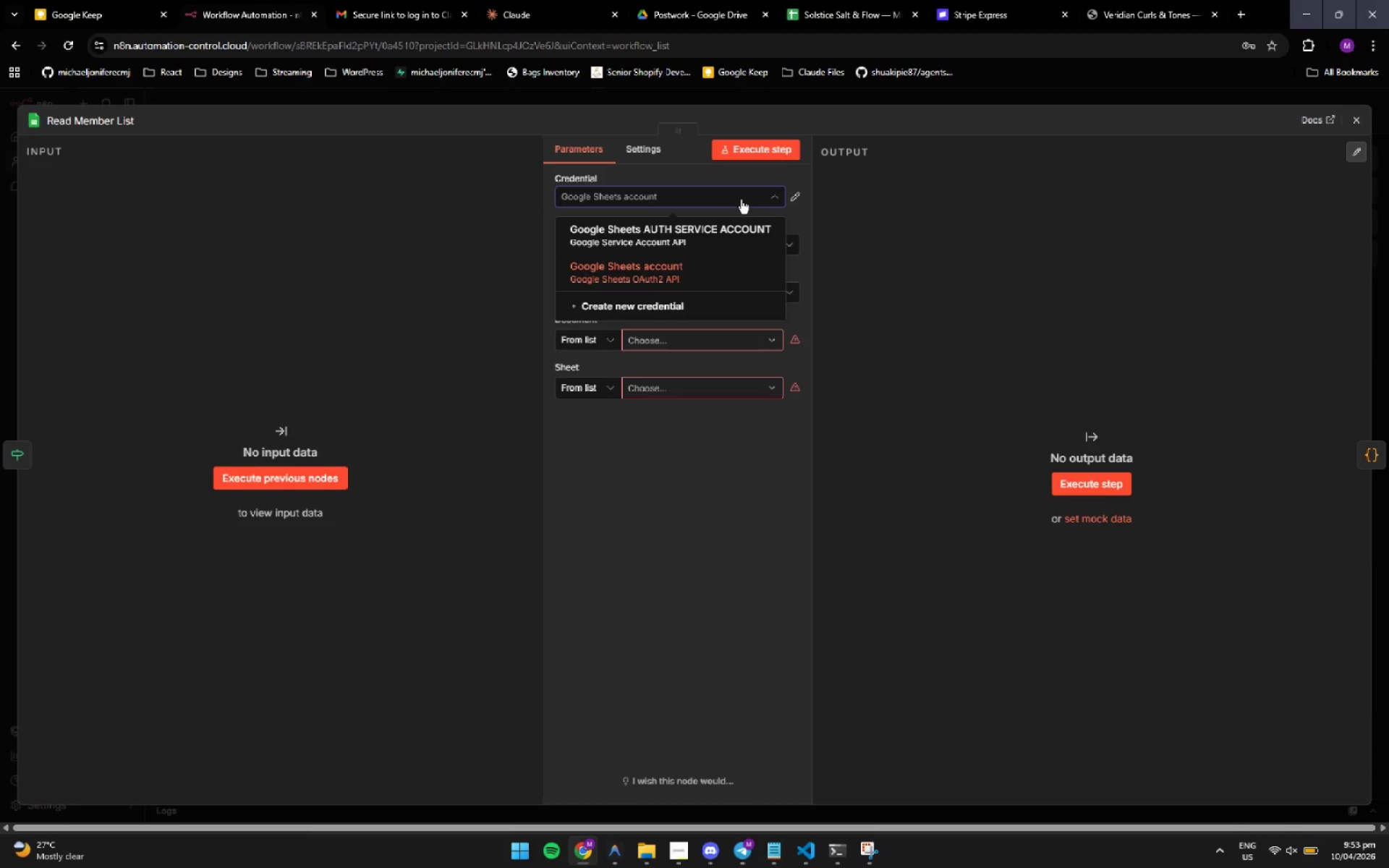 
scroll: coordinate [741, 200], scroll_direction: none, amount: 0.0
 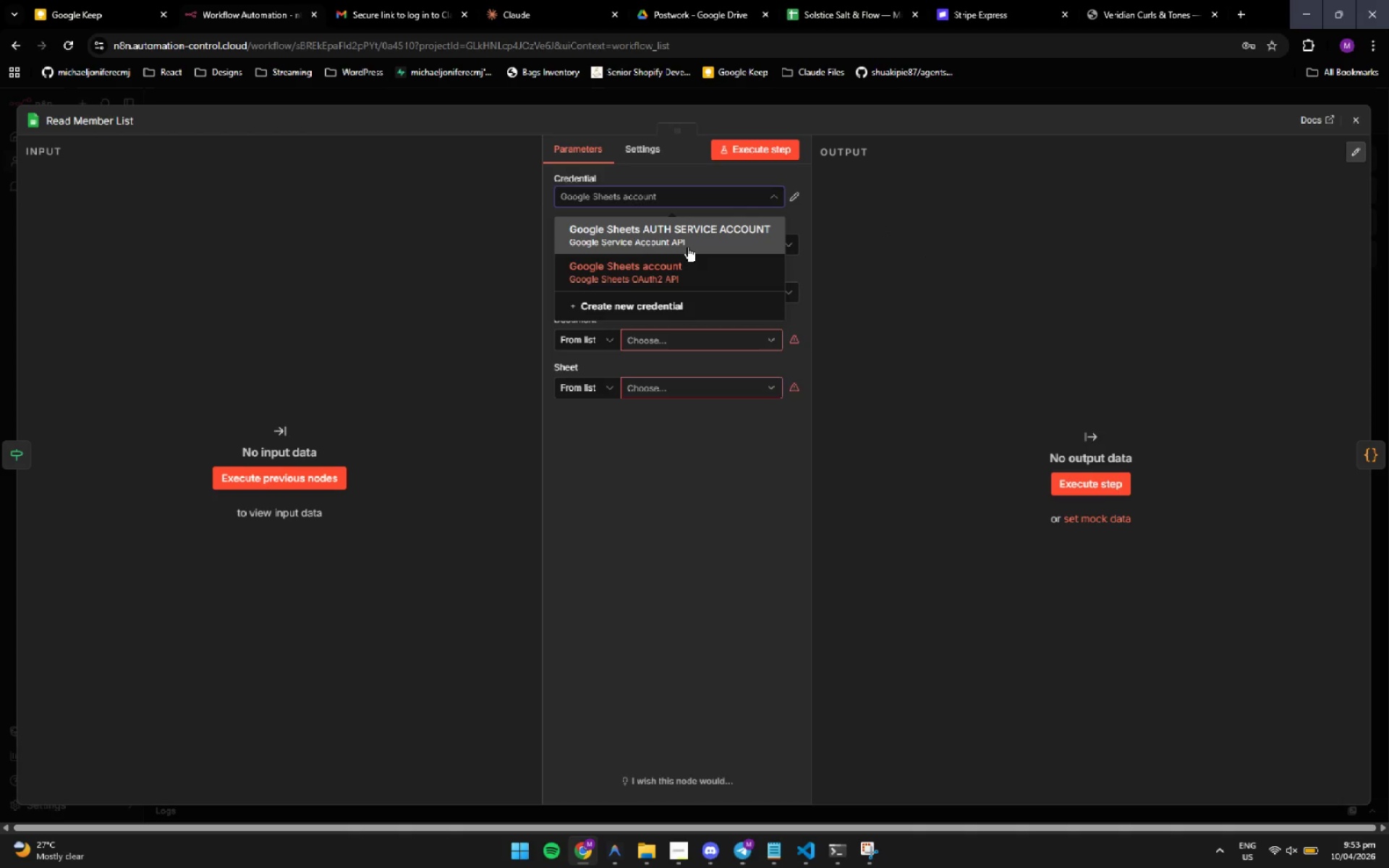 
left_click([687, 247])
 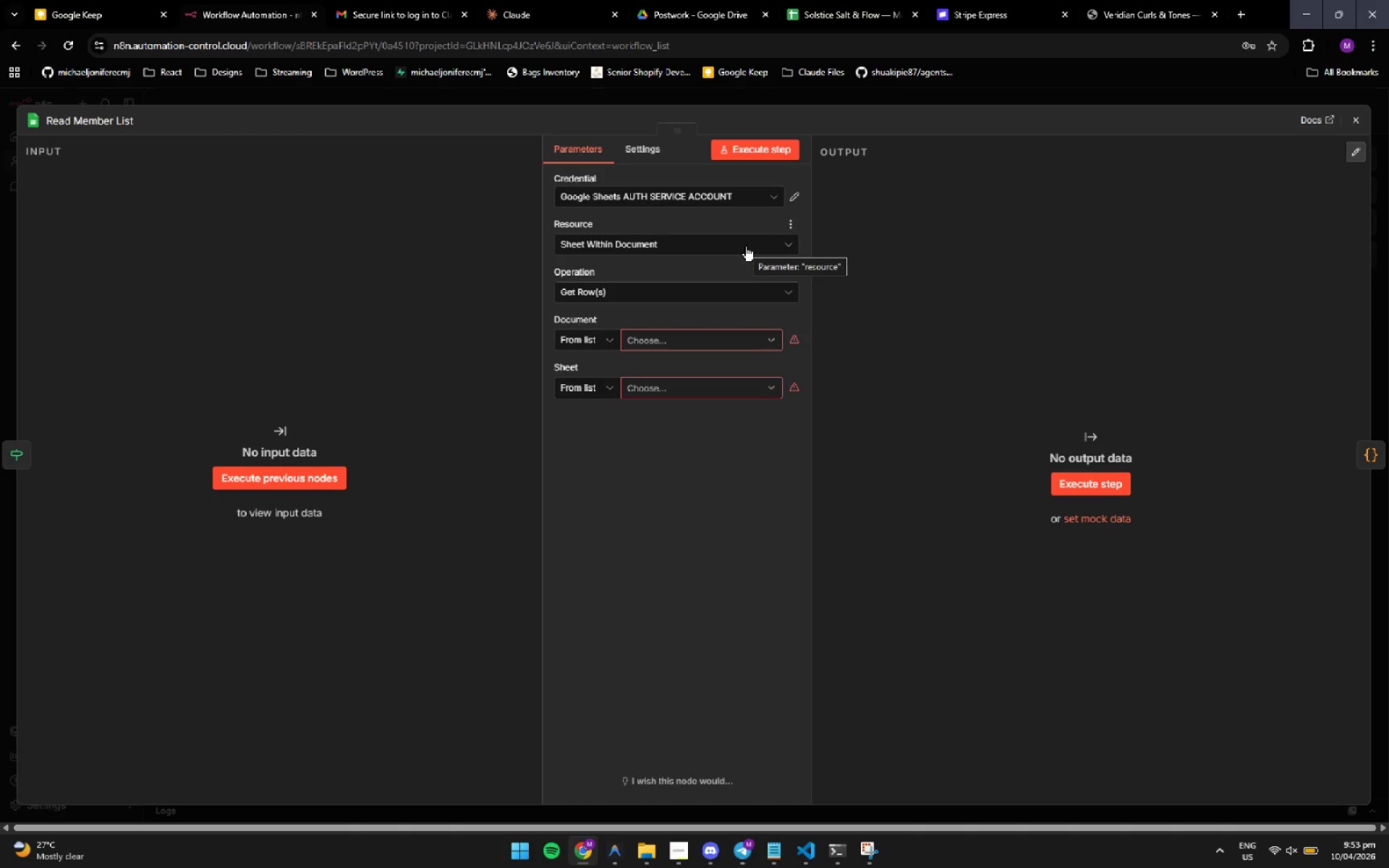 
left_click([797, 200])
 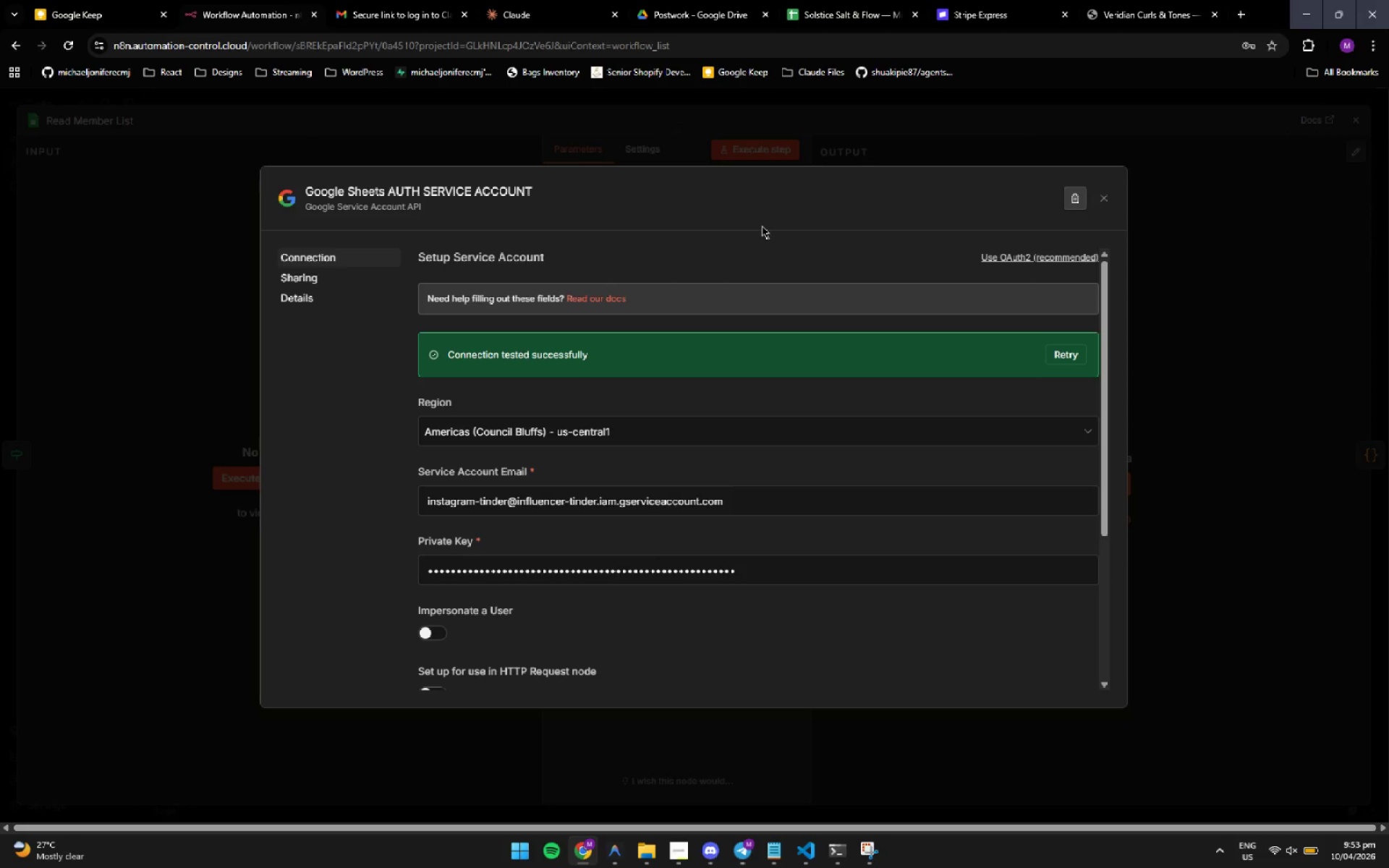 
left_click([1063, 358])
 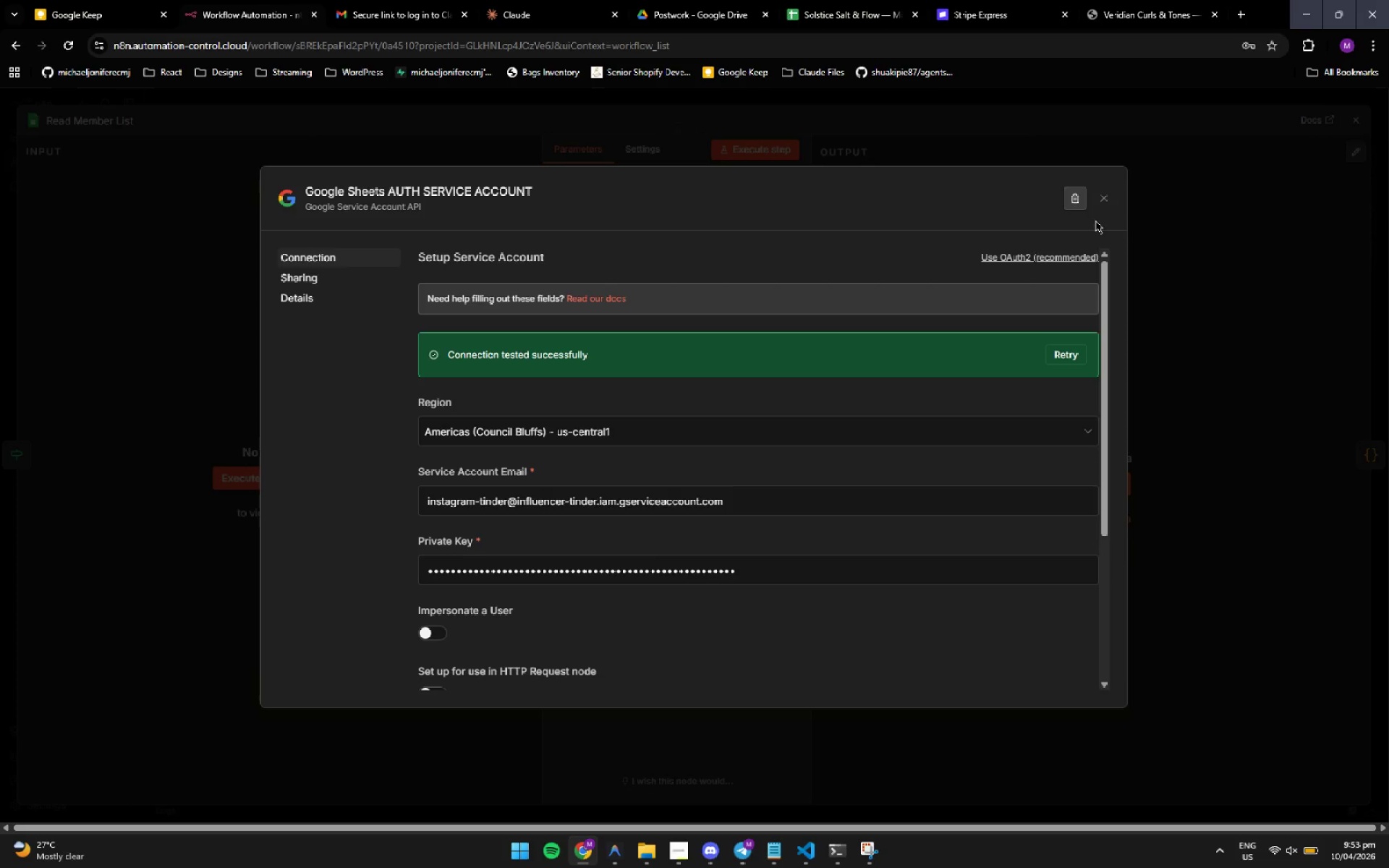 
left_click([1098, 202])
 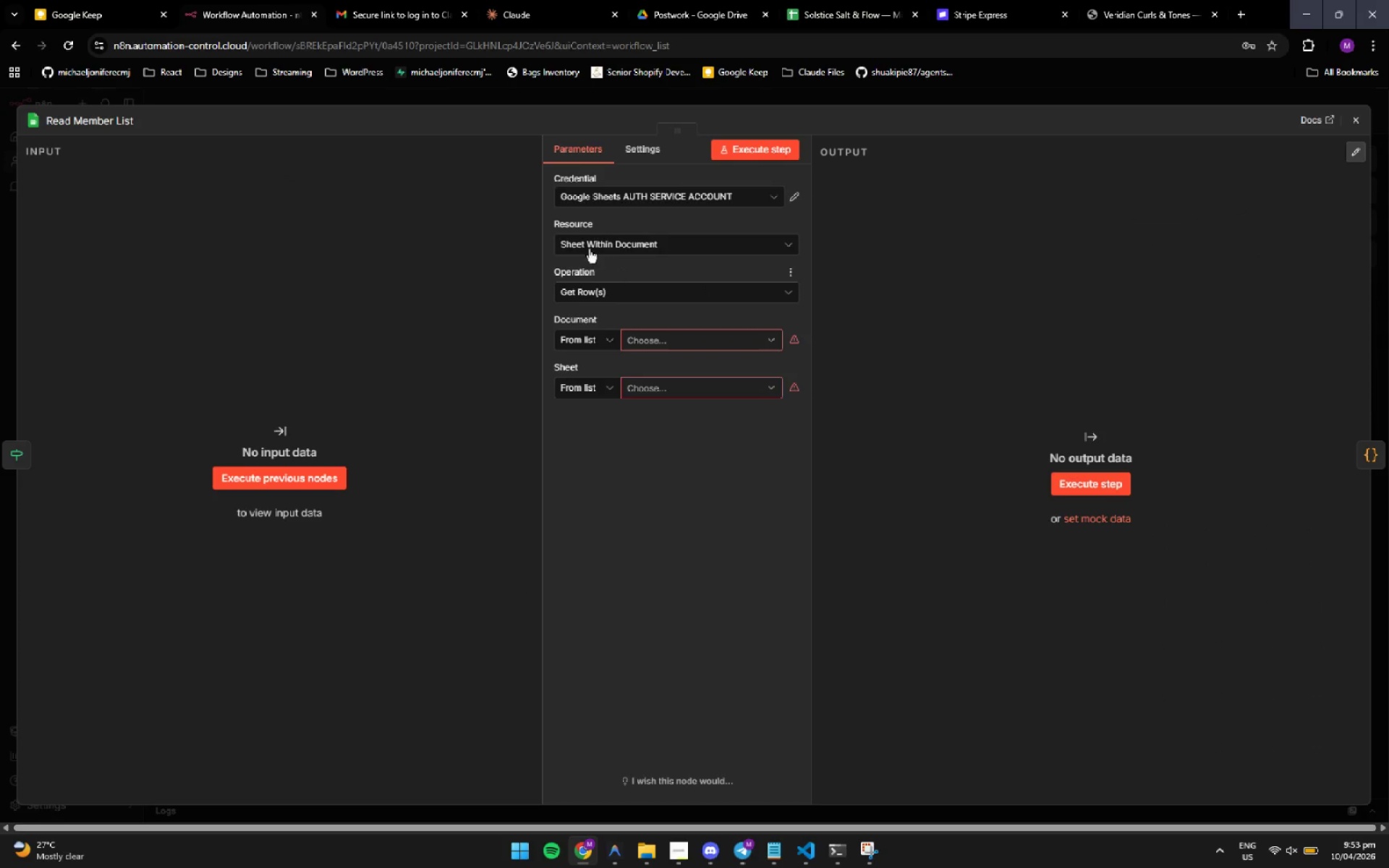 
left_click([660, 239])
 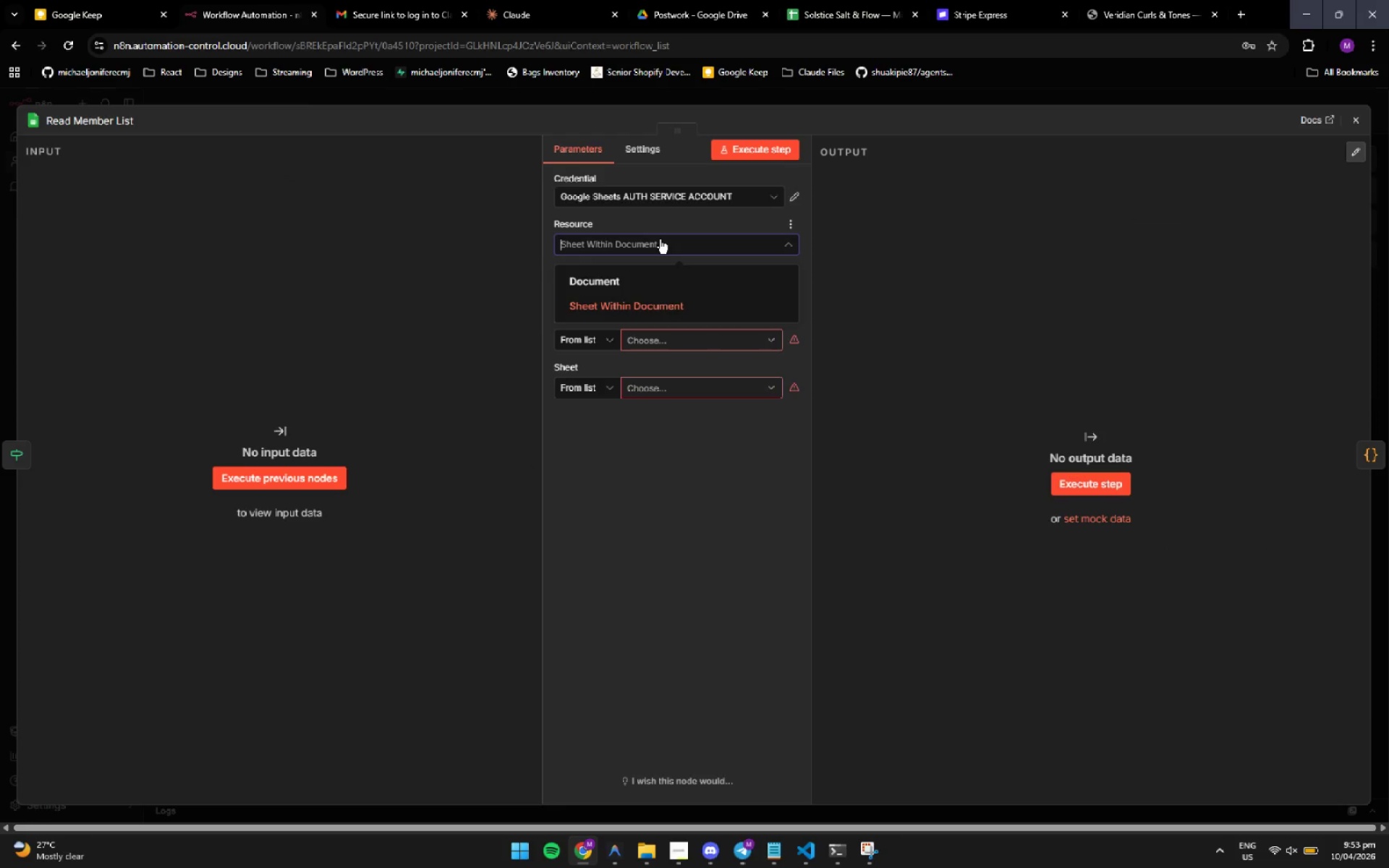 
key(PrintScreen)
 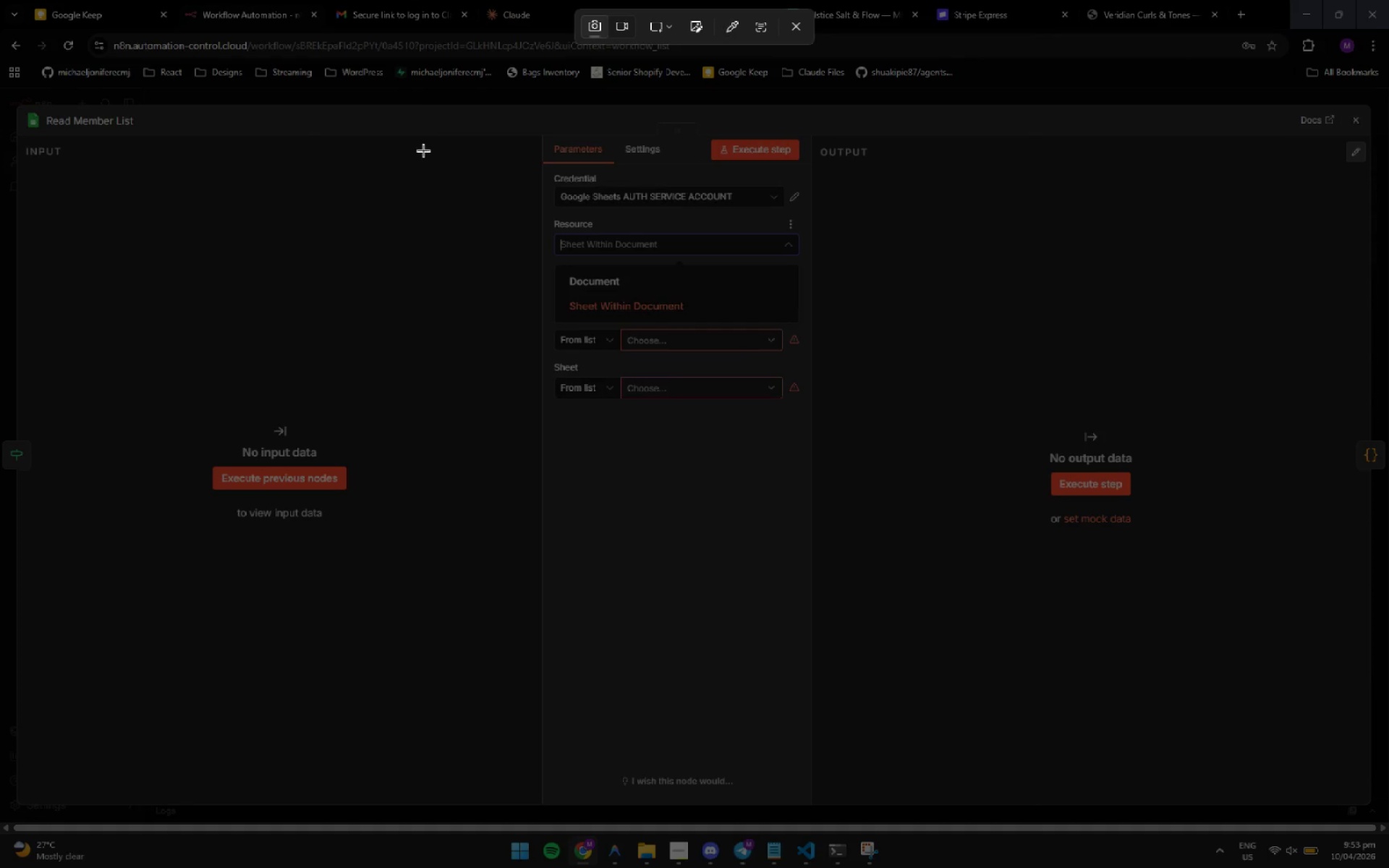 
left_click_drag(start_coordinate=[441, 117], to_coordinate=[948, 730])
 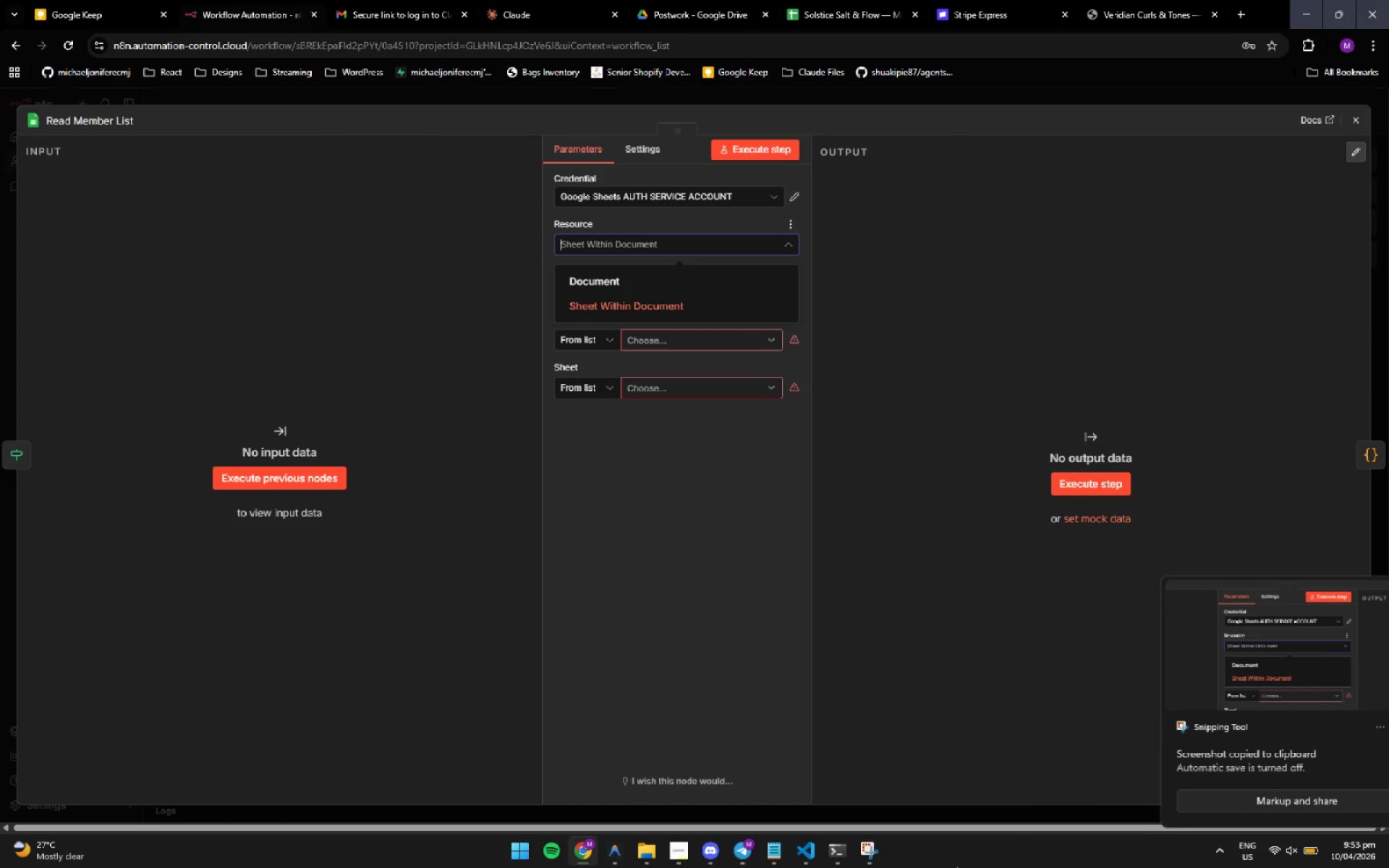 
left_click([861, 856])
 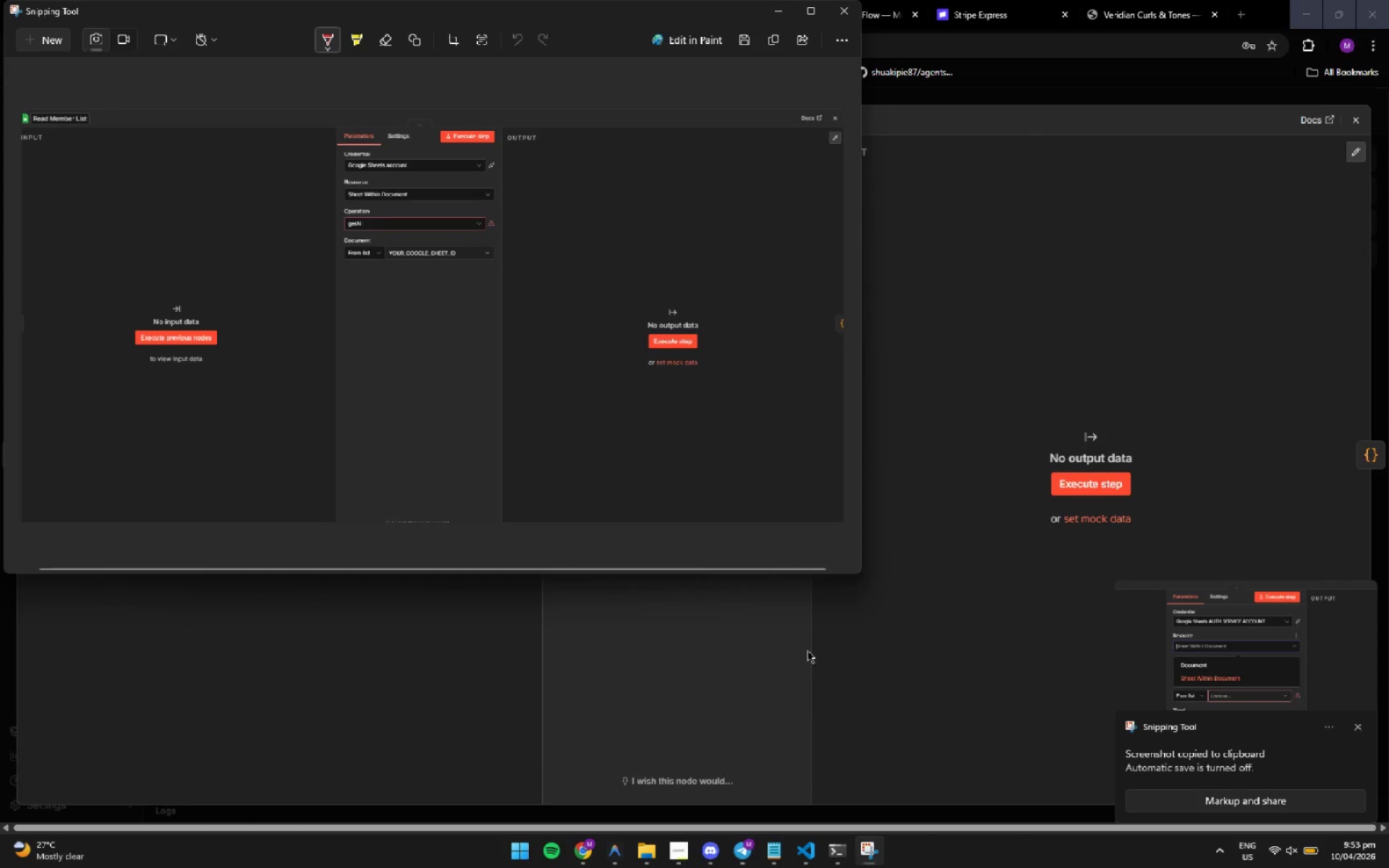 
hold_key(key=ControlLeft, duration=0.59)
 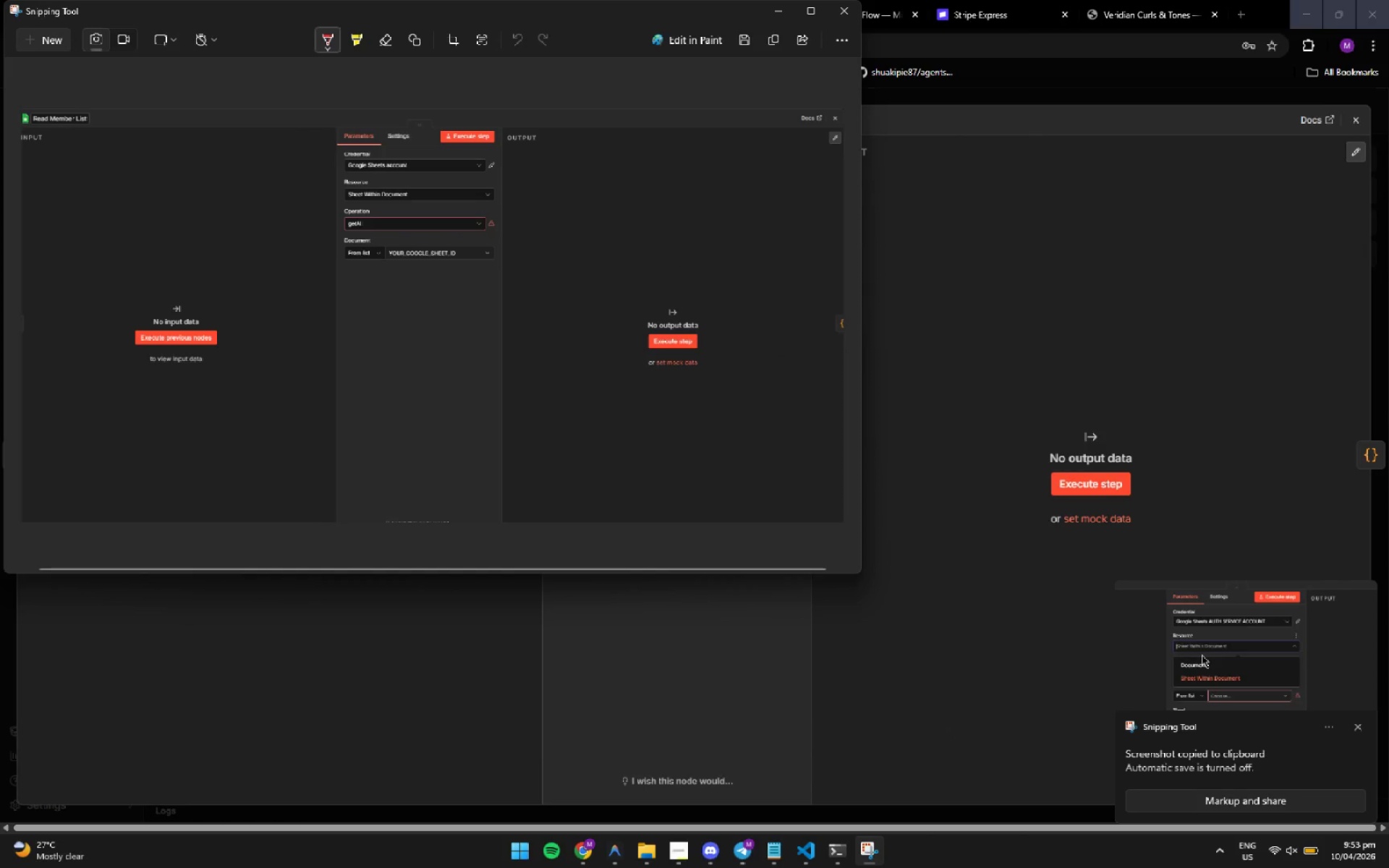 
key(Control+C)
 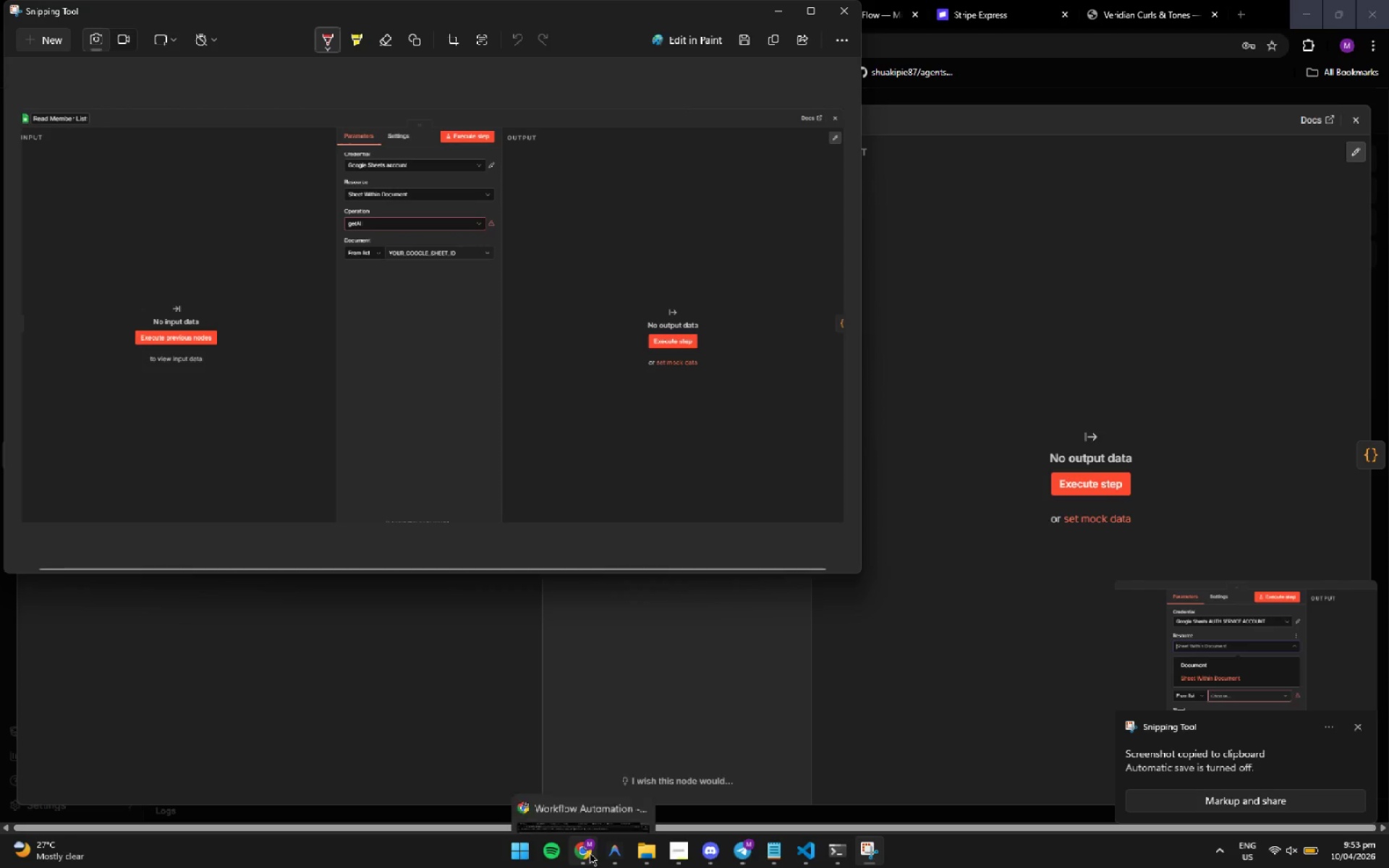 
left_click([617, 854])
 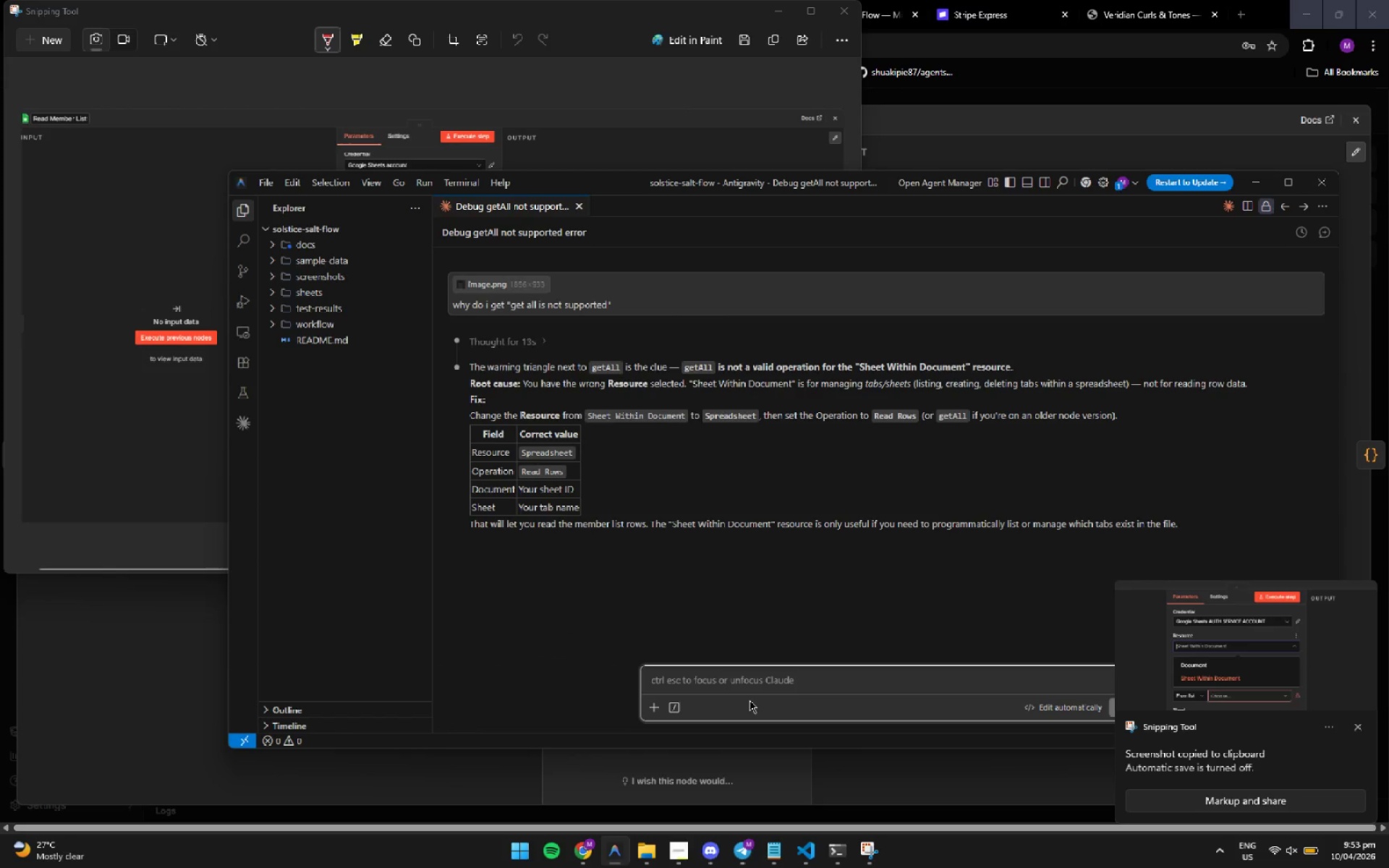 
type(i onnl)
key(Backspace)
key(Backspace)
type(ly have these options )
 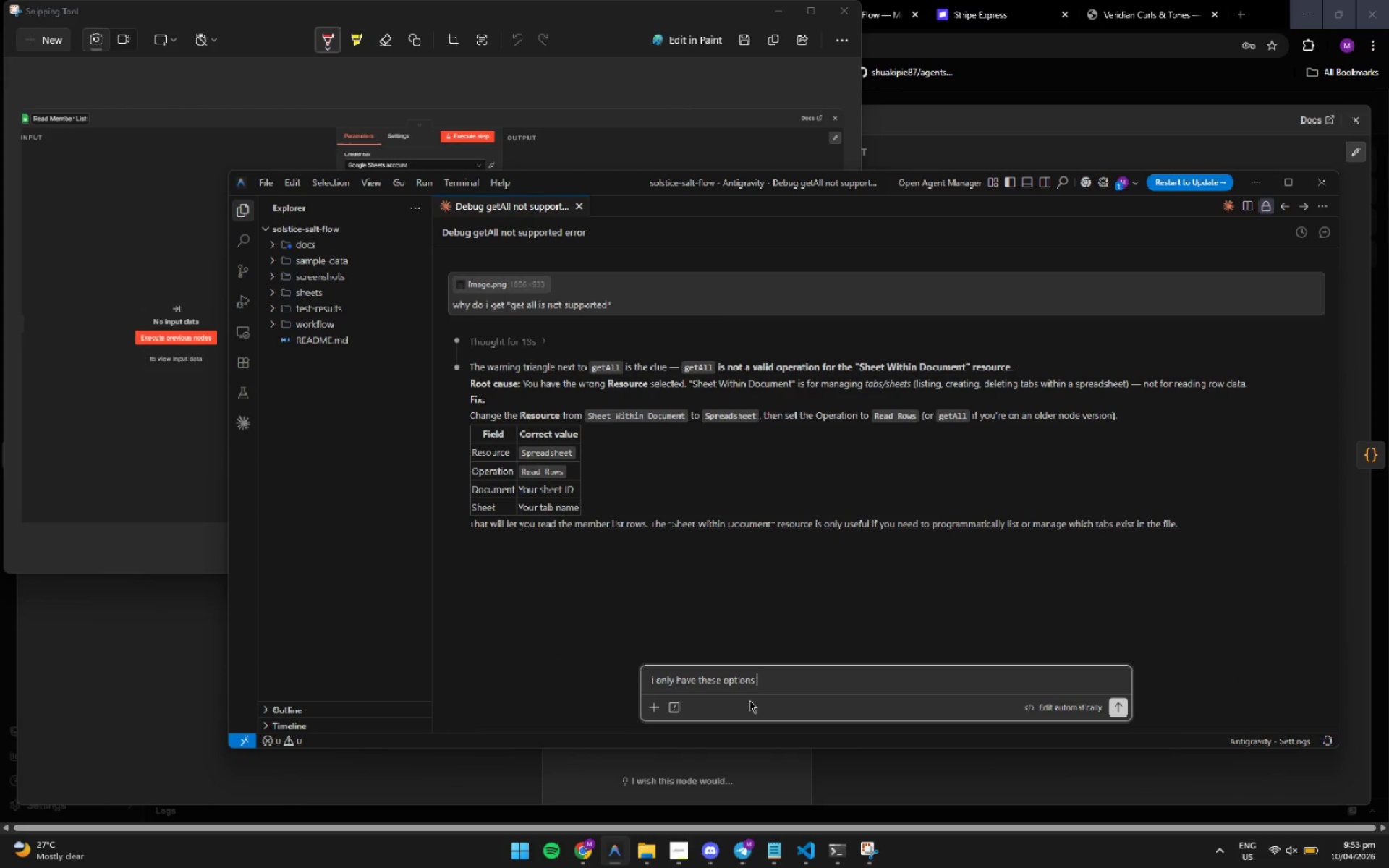 
key(Control+ControlLeft)
 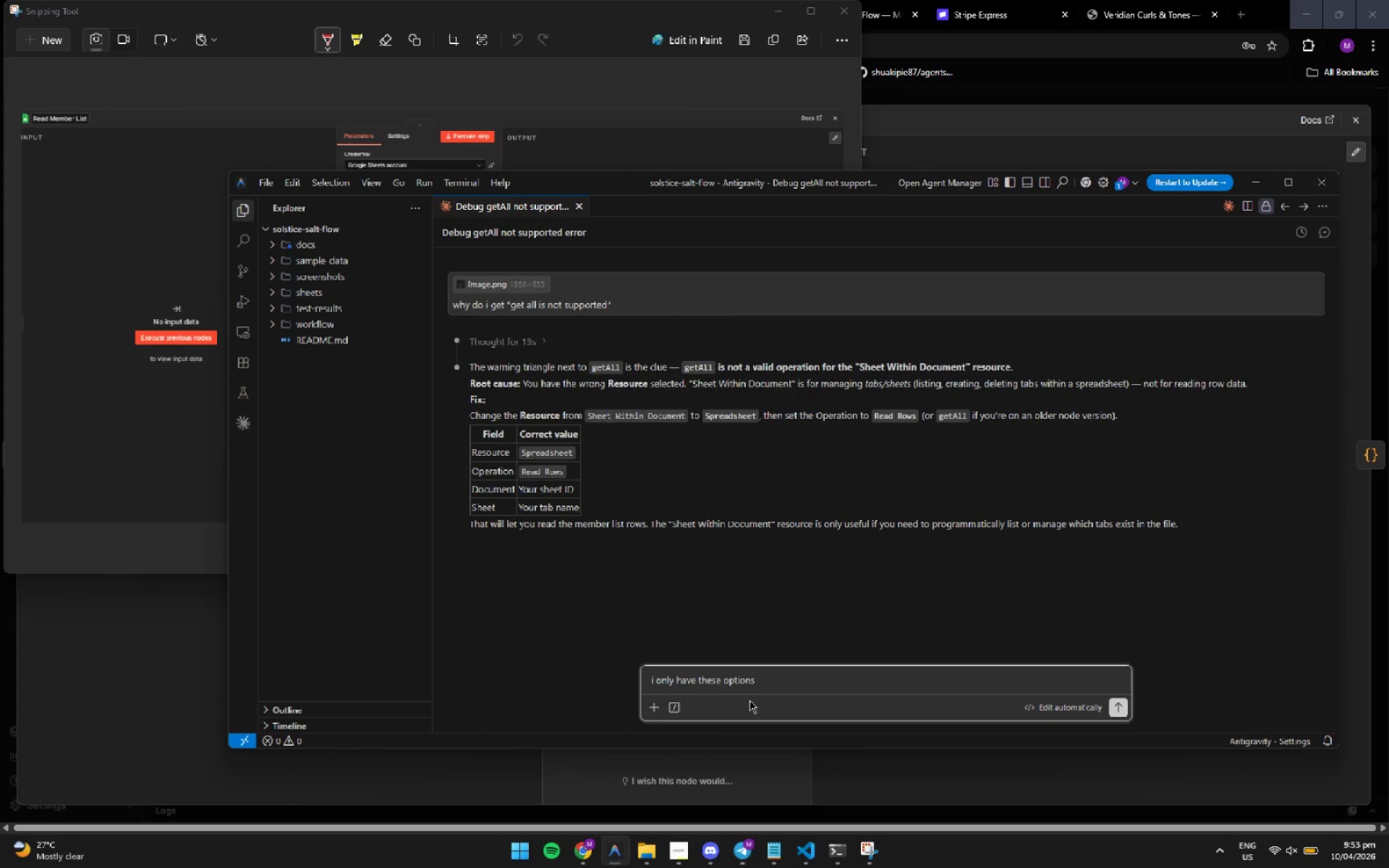 
key(Control+V)
 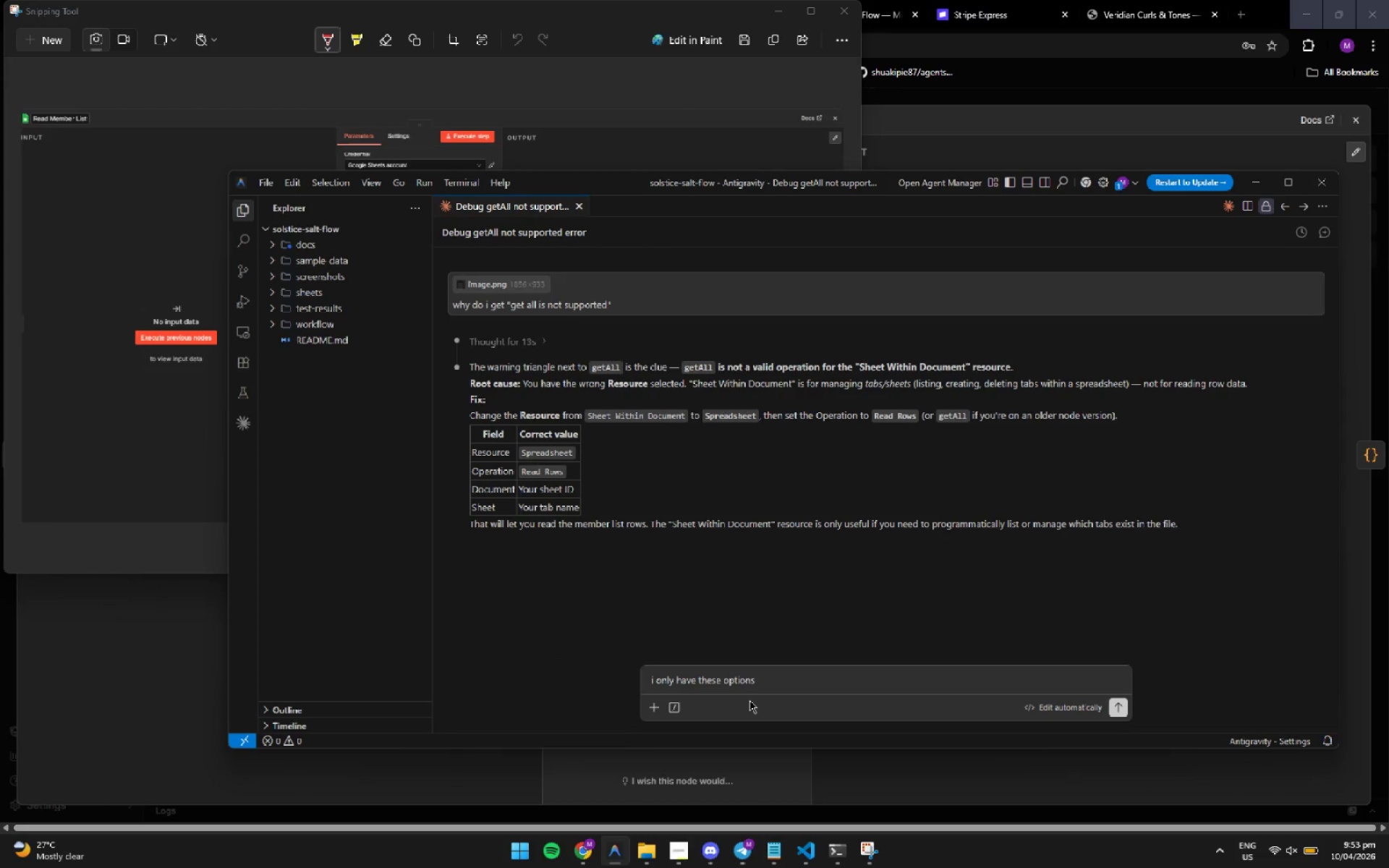 
left_click([749, 700])
 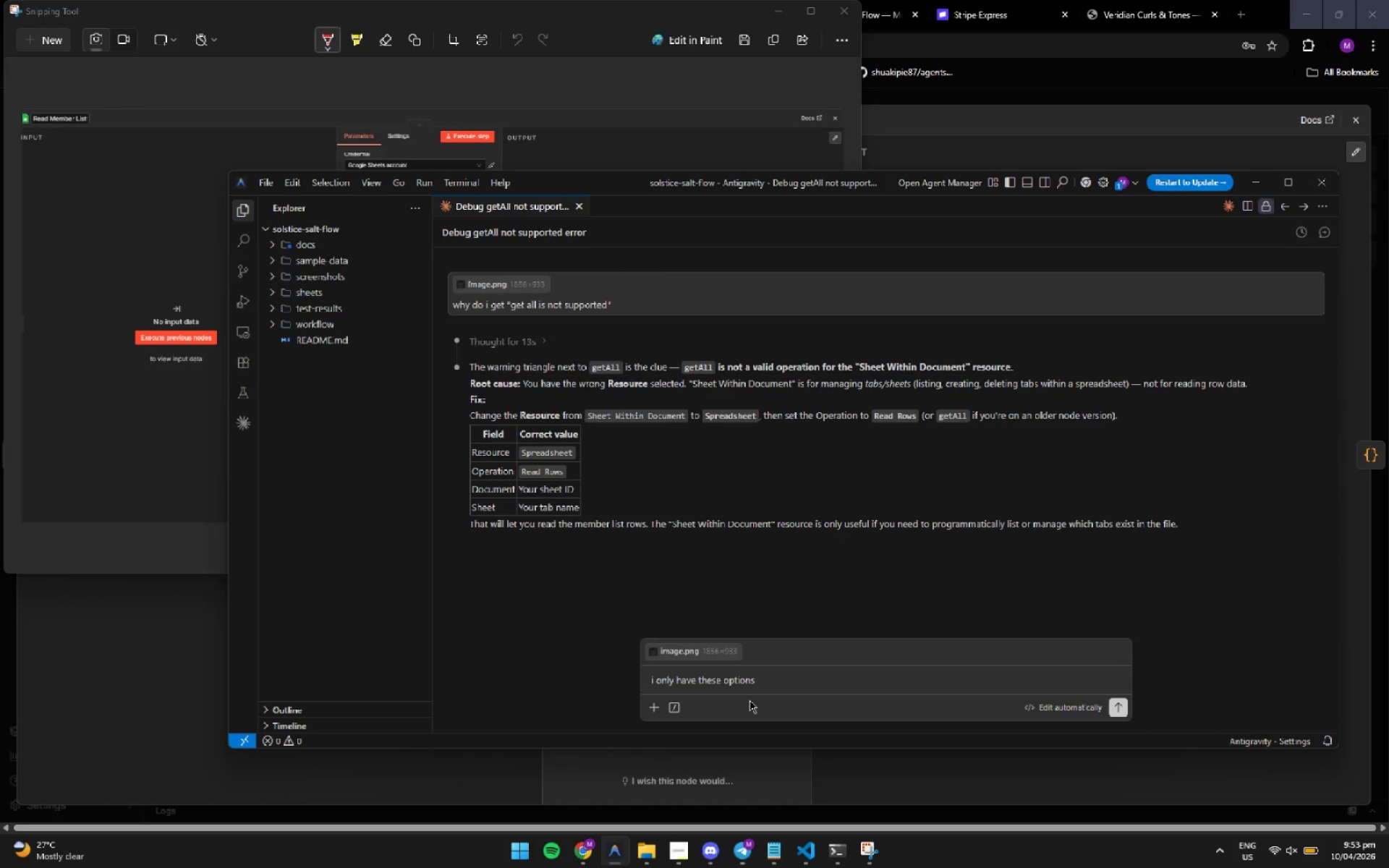 
key(Enter)
 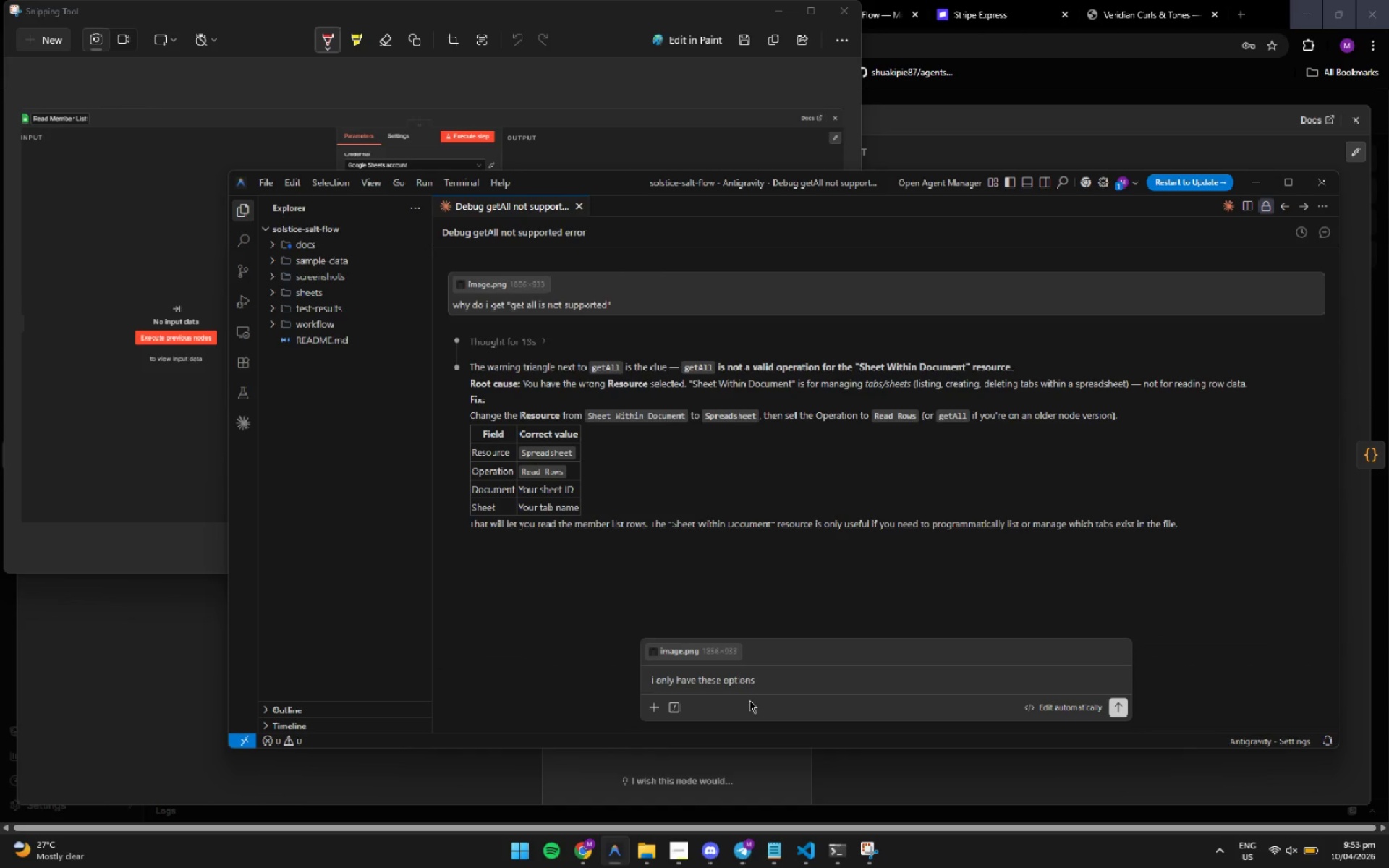 
key(Enter)
 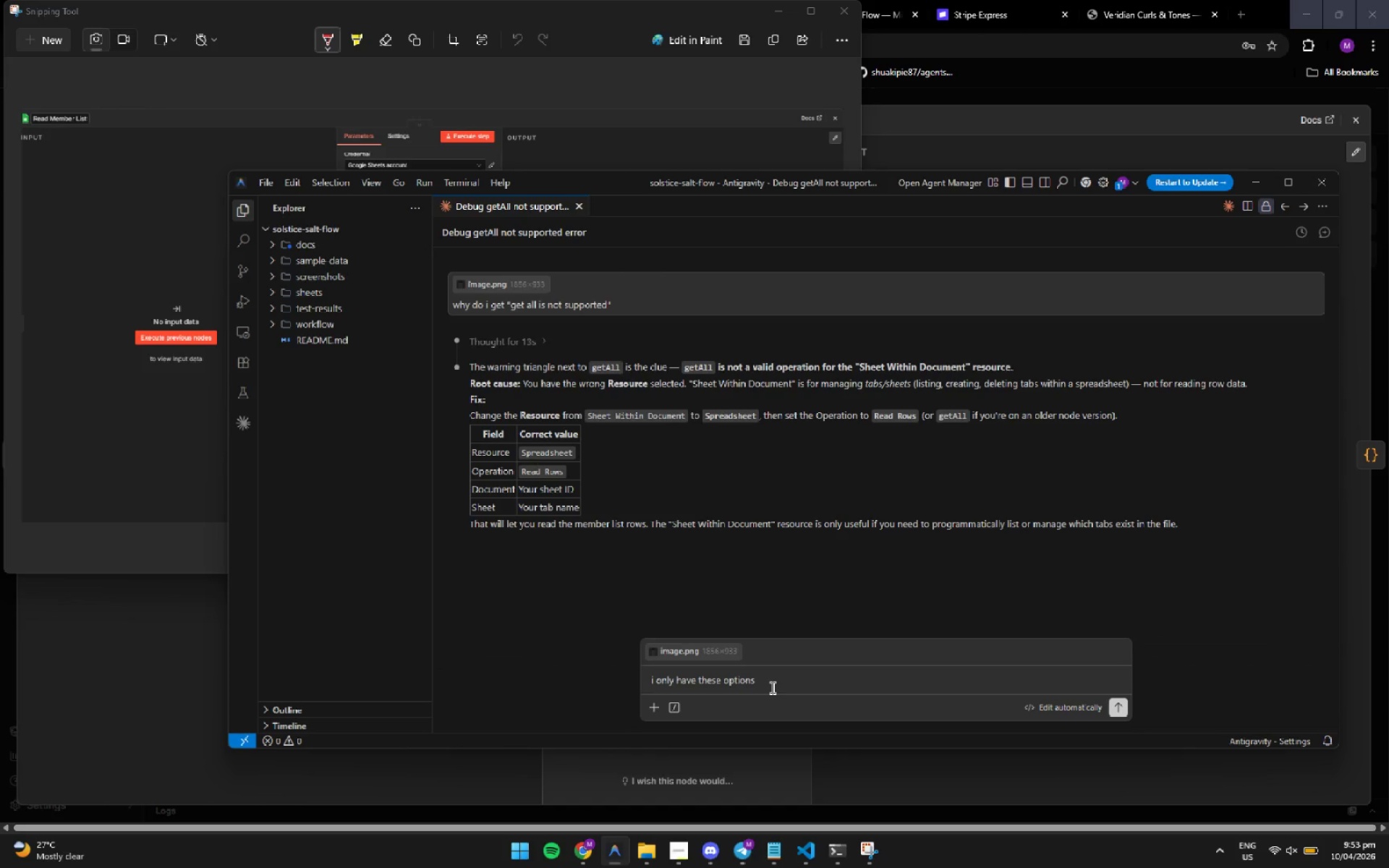 
left_click([786, 675])
 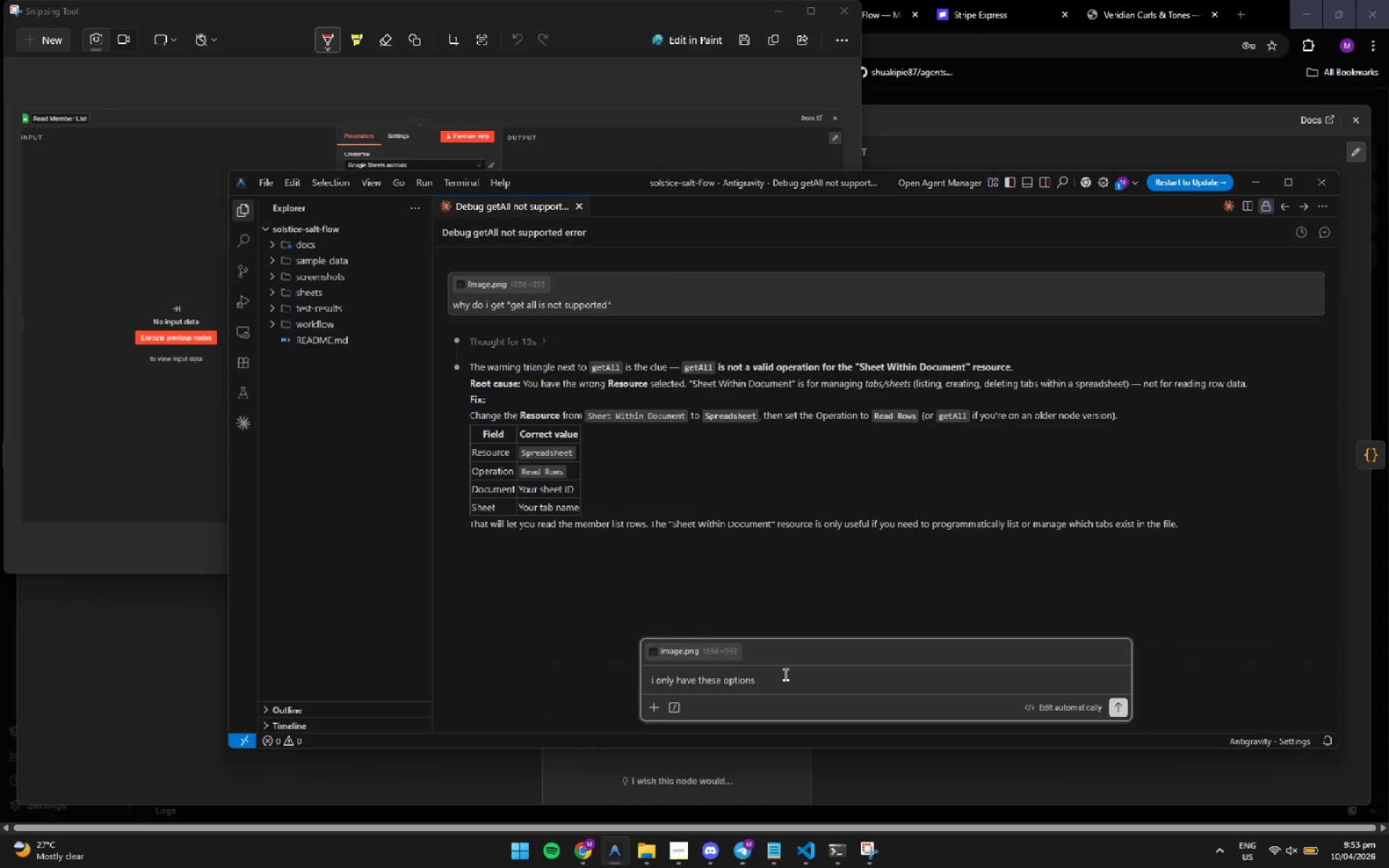 
key(NumpadEnter)
 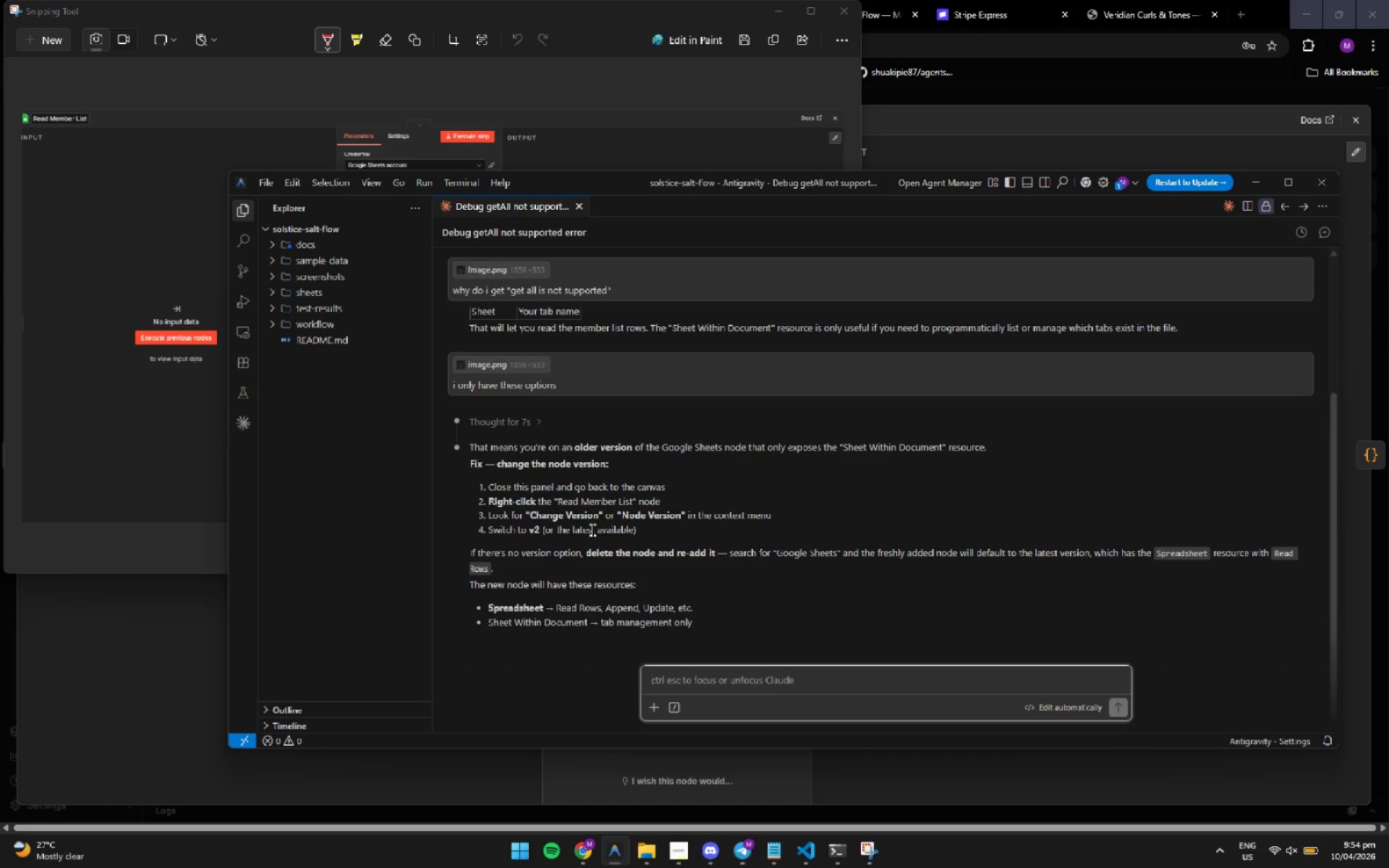 
wait(27.78)
 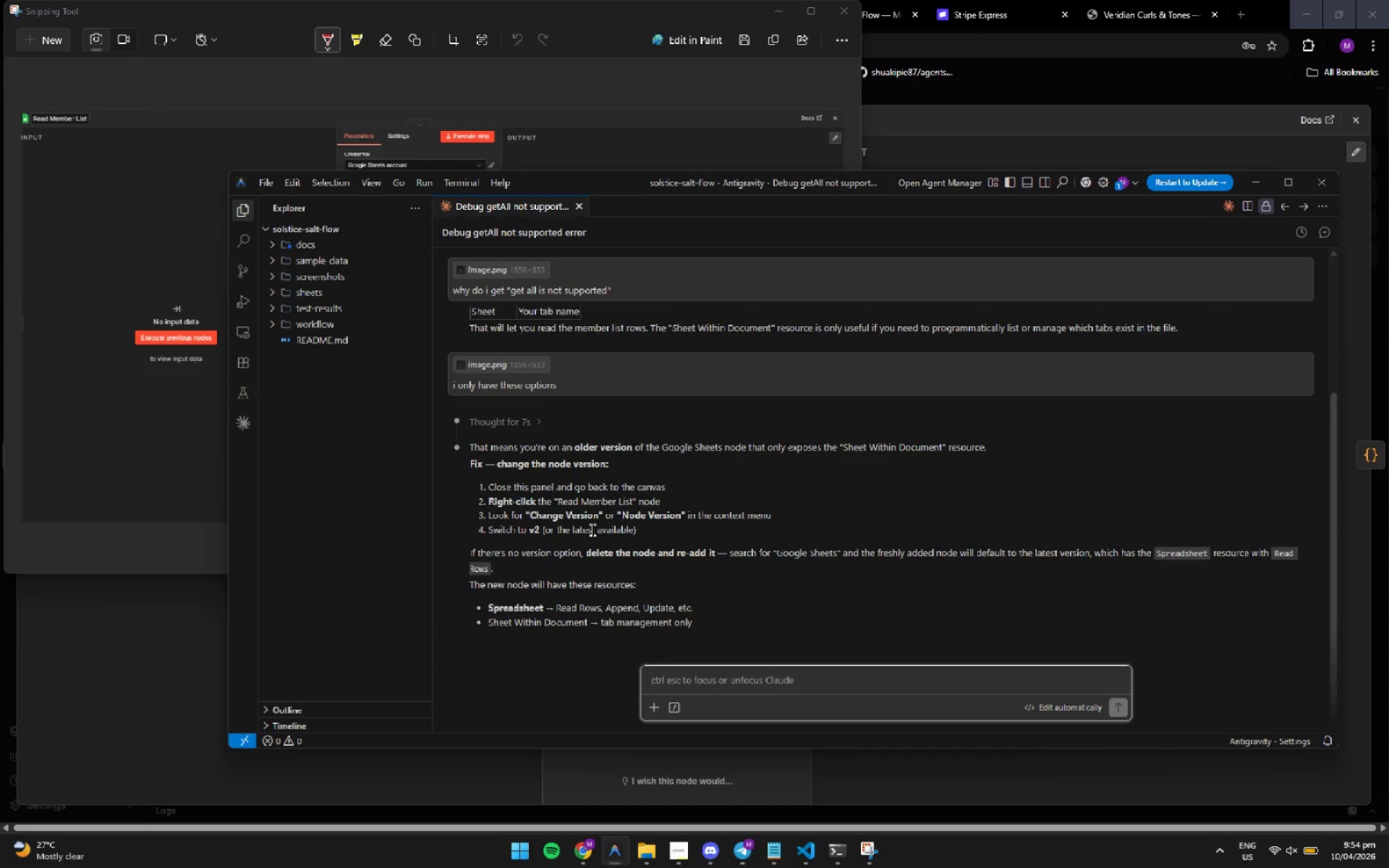 
left_click([145, 629])
 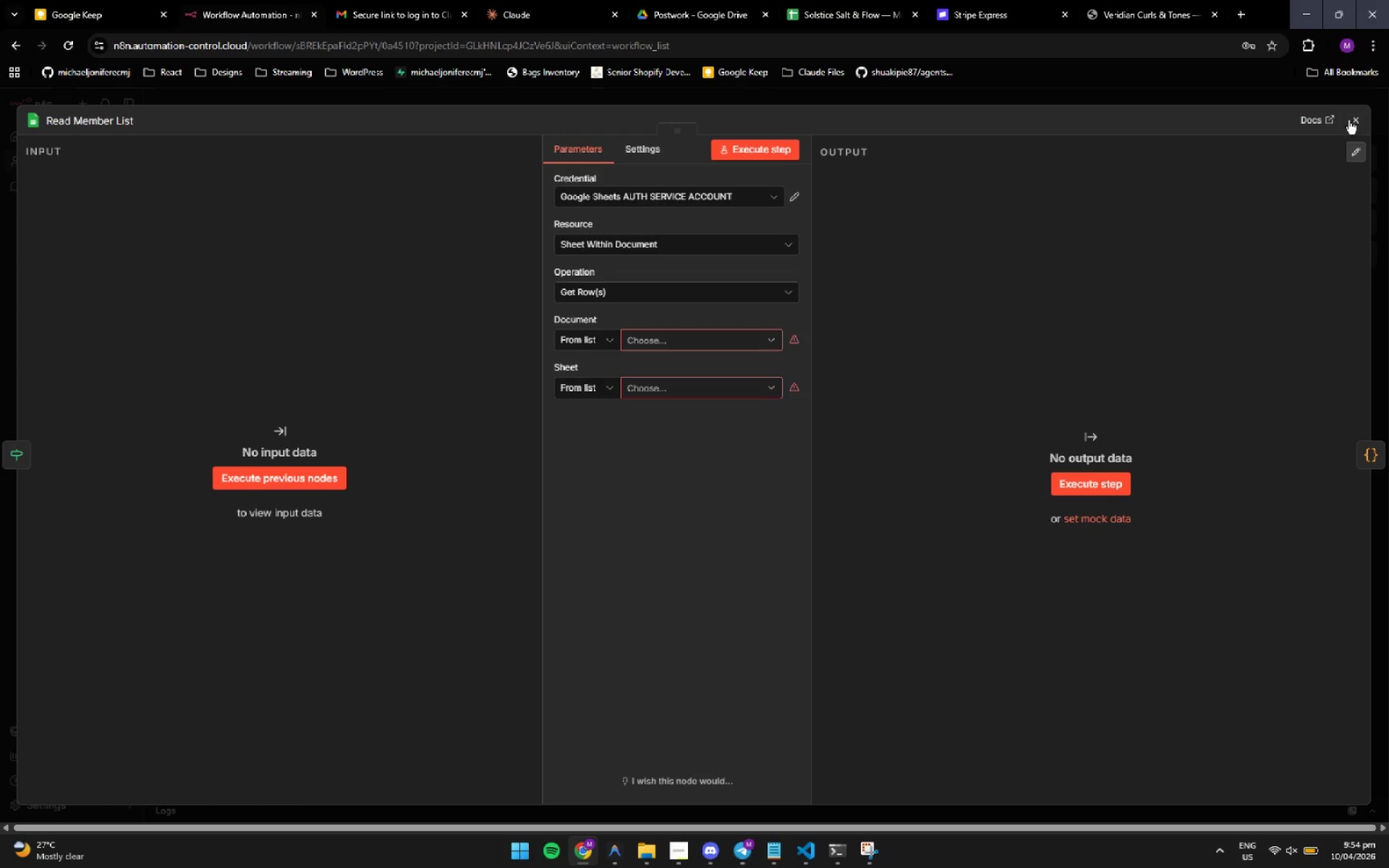 
left_click([1351, 119])
 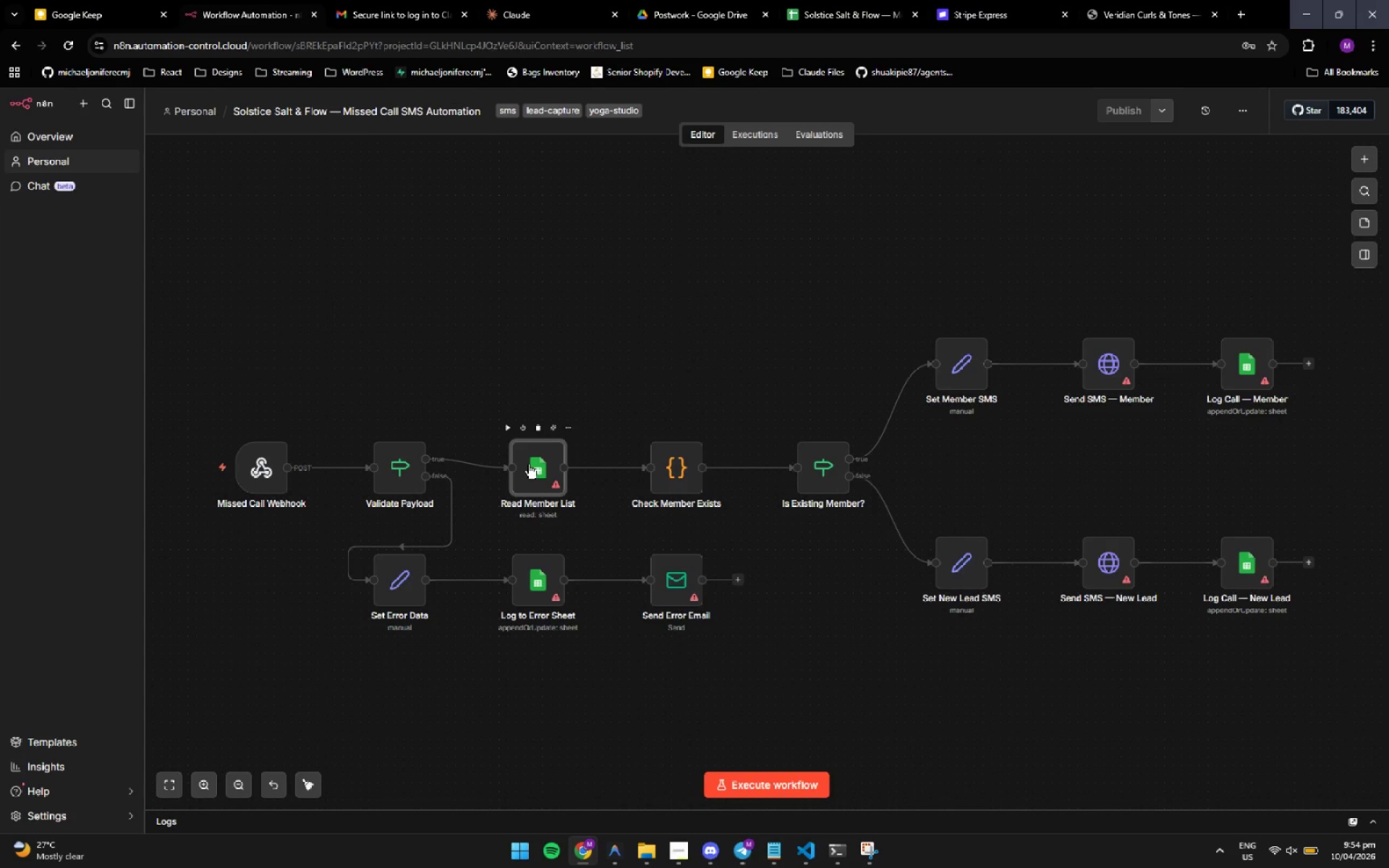 
right_click([528, 464])
 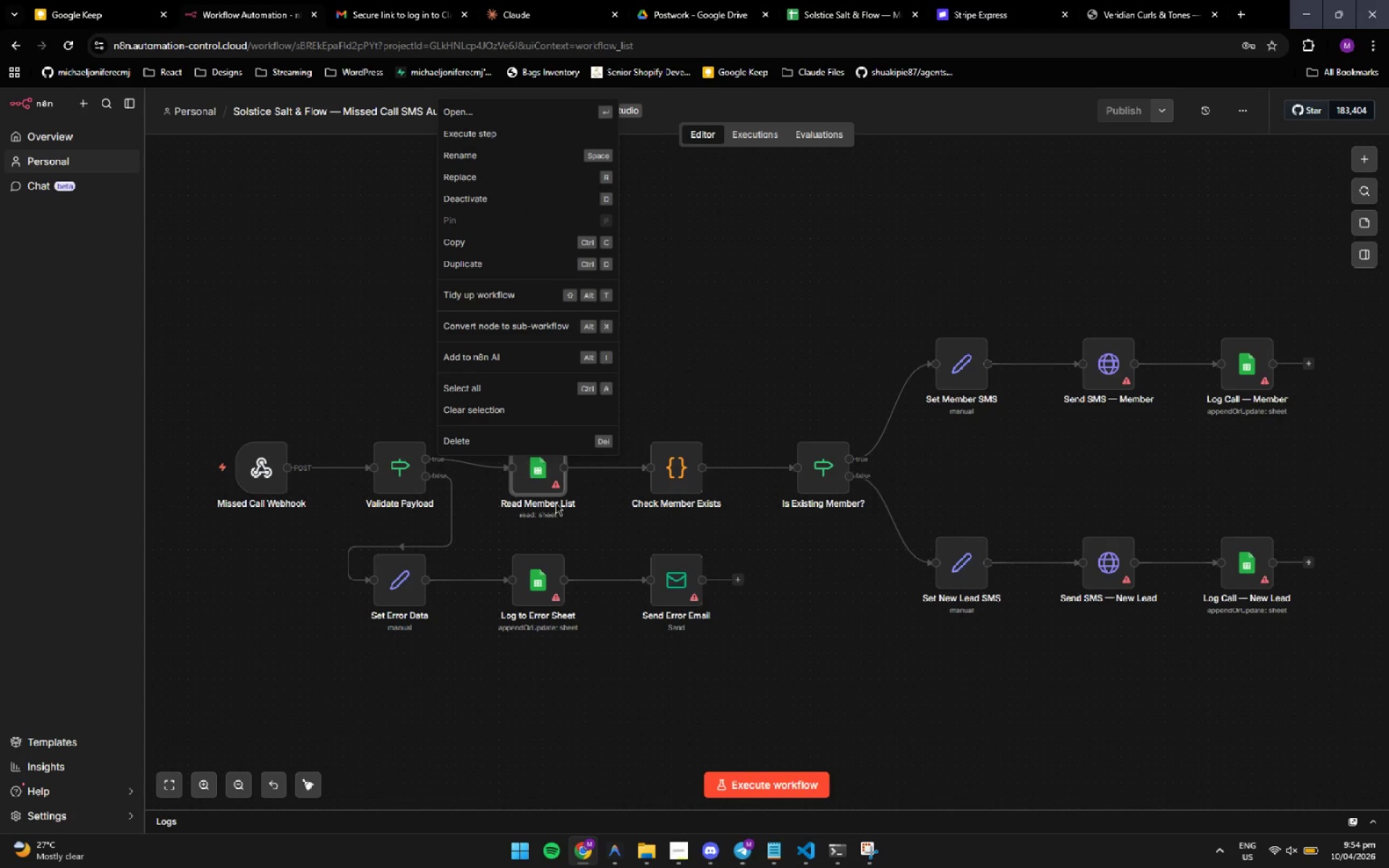 
wait(5.09)
 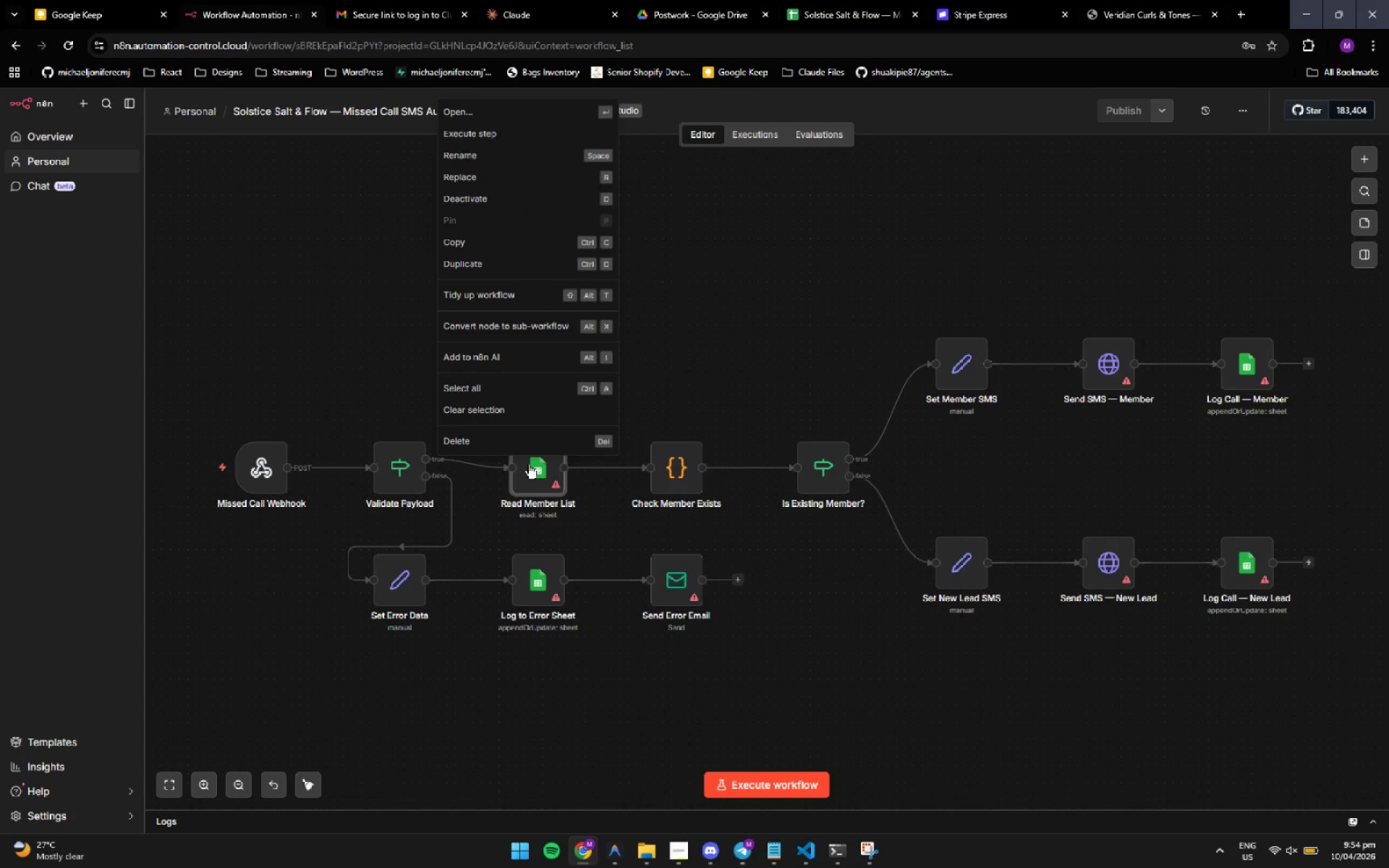 
left_click([620, 860])
 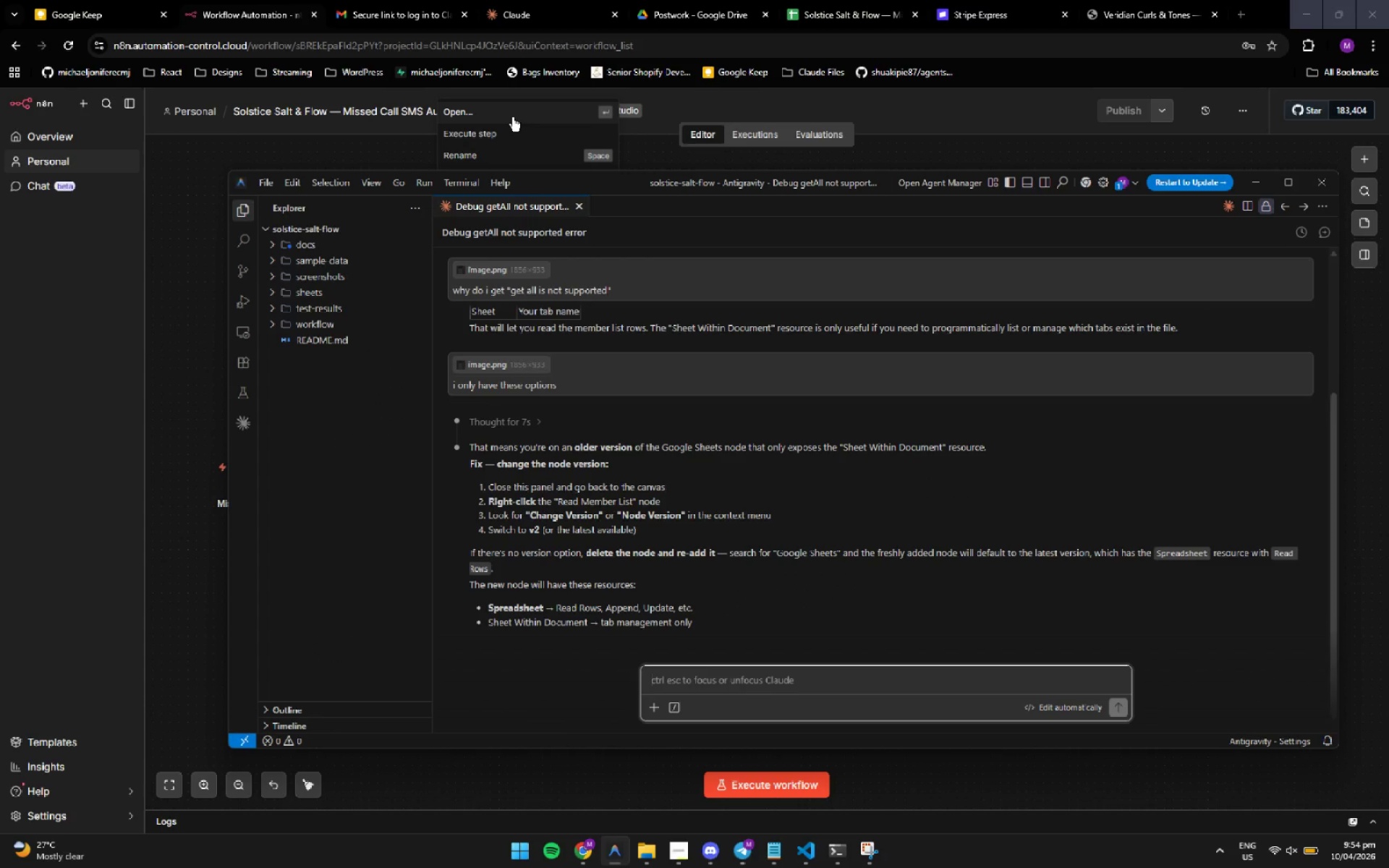 
wait(7.62)
 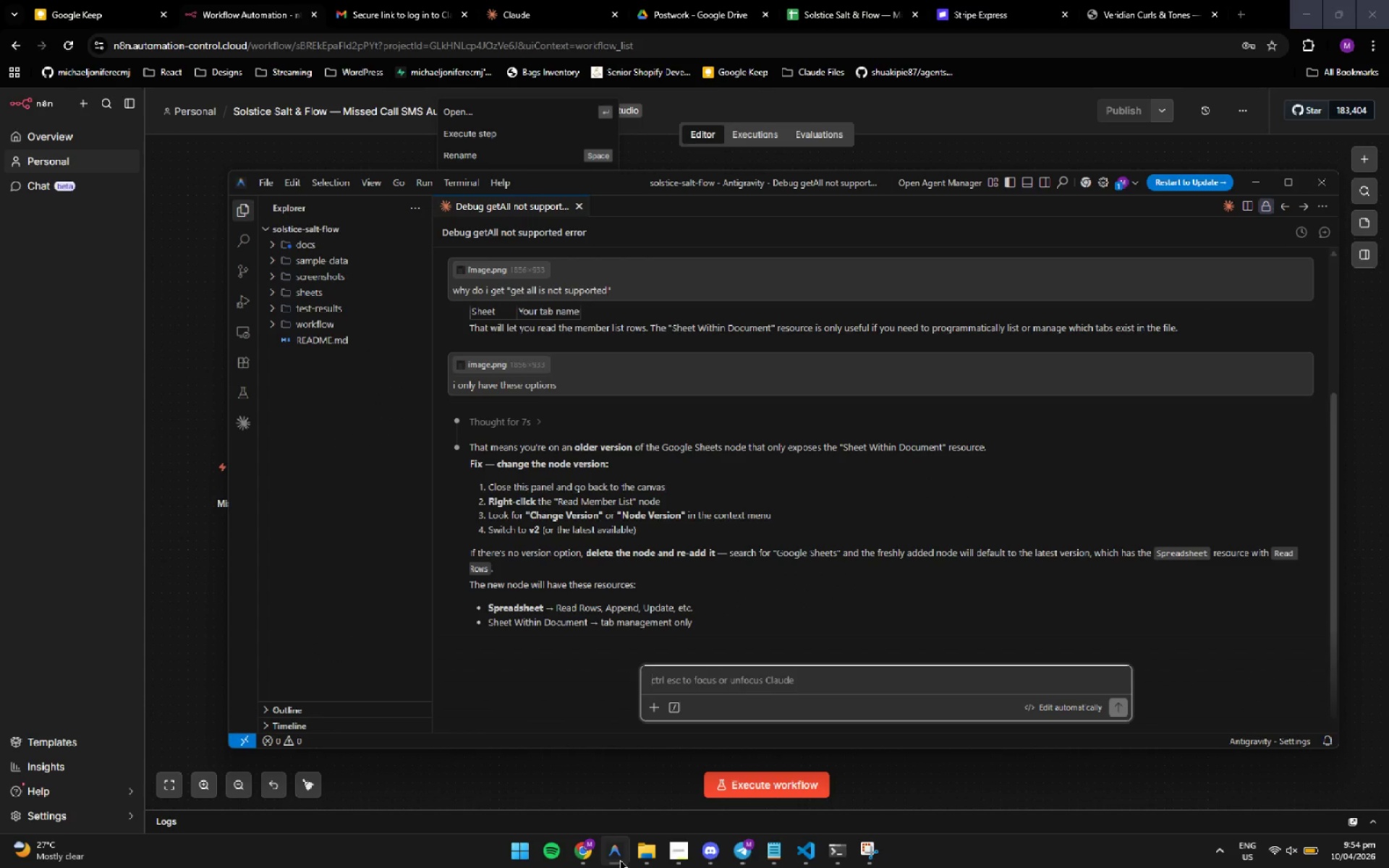 
left_click([1260, 186])
 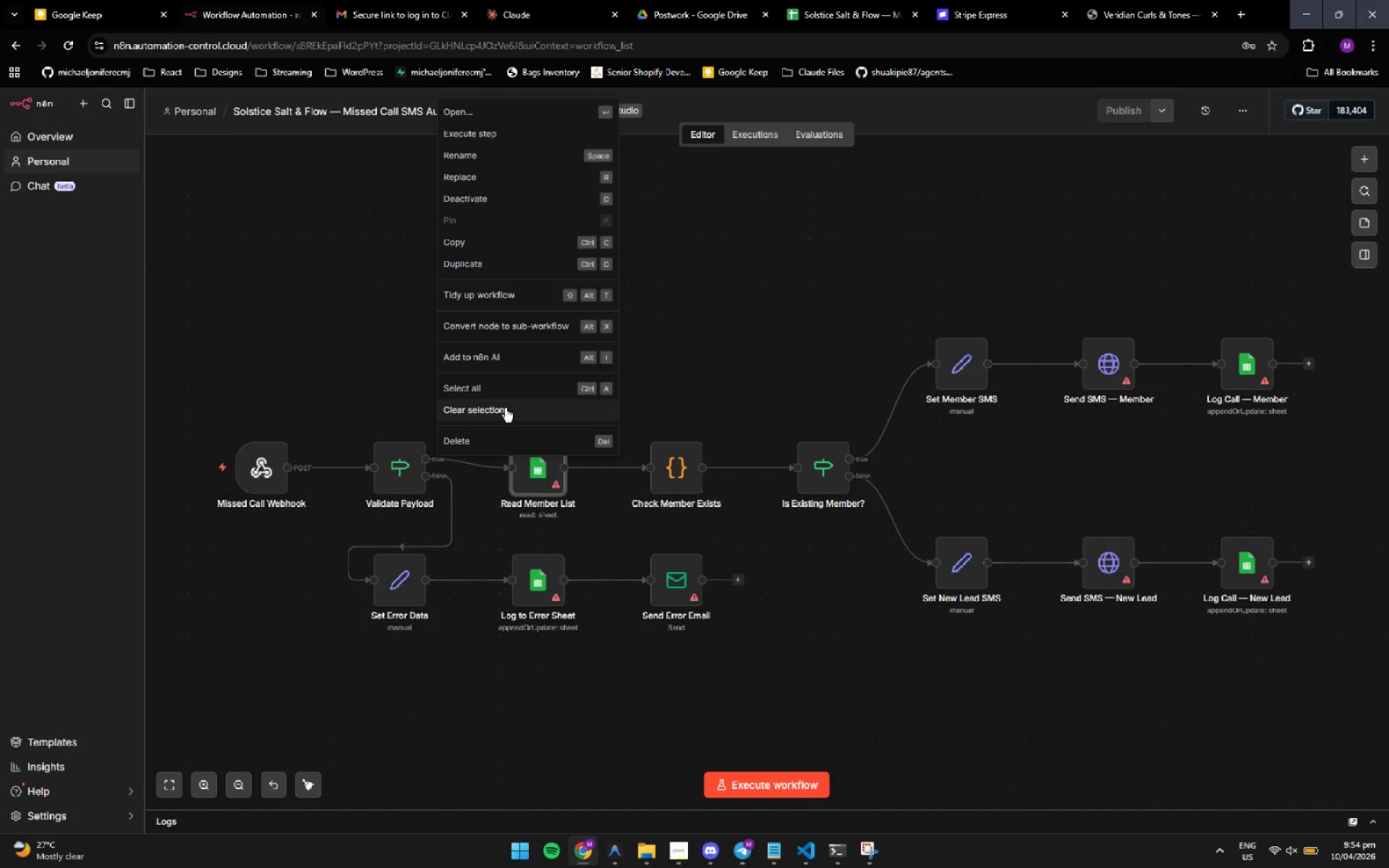 
wait(16.77)
 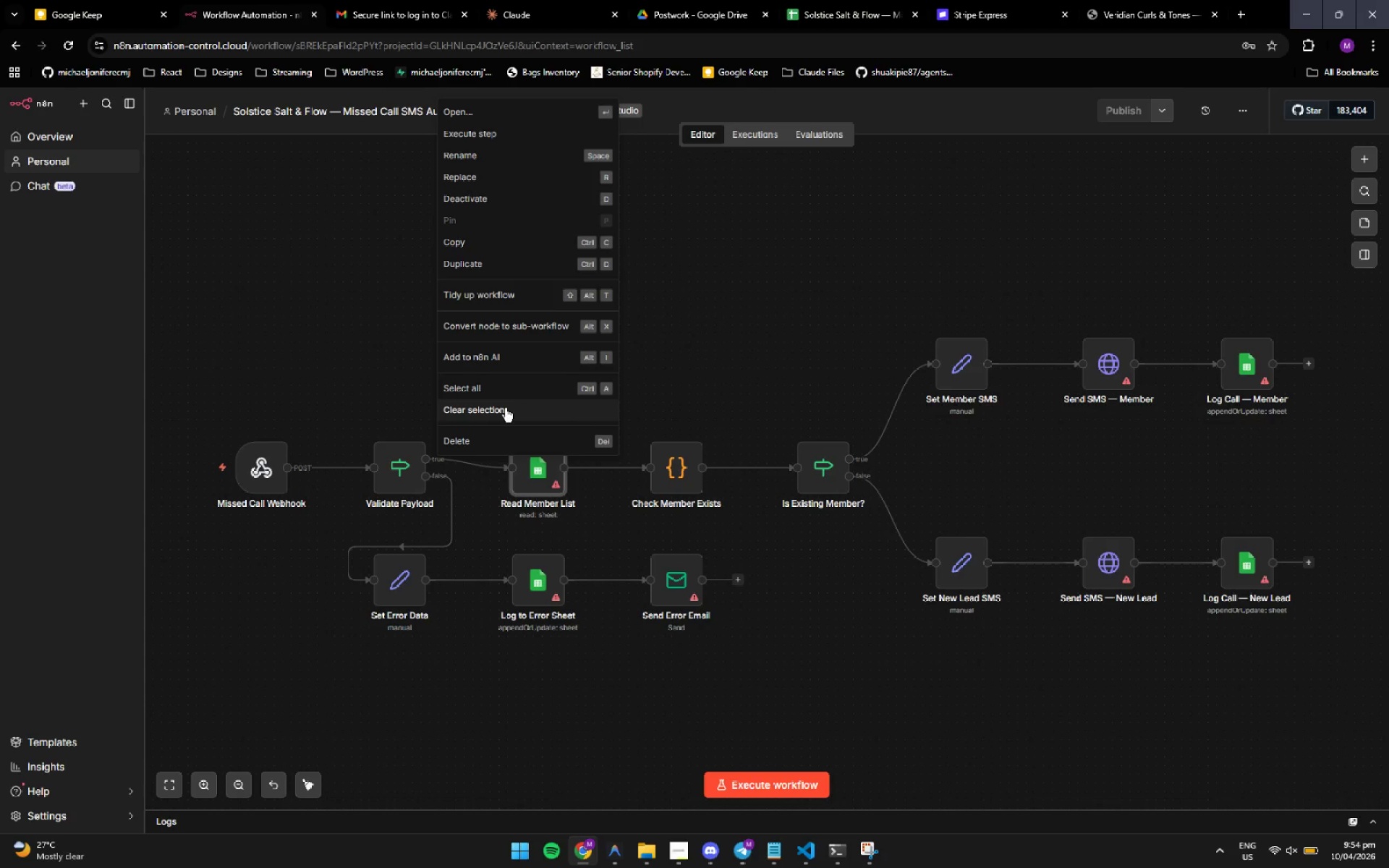 
key(PrintScreen)
 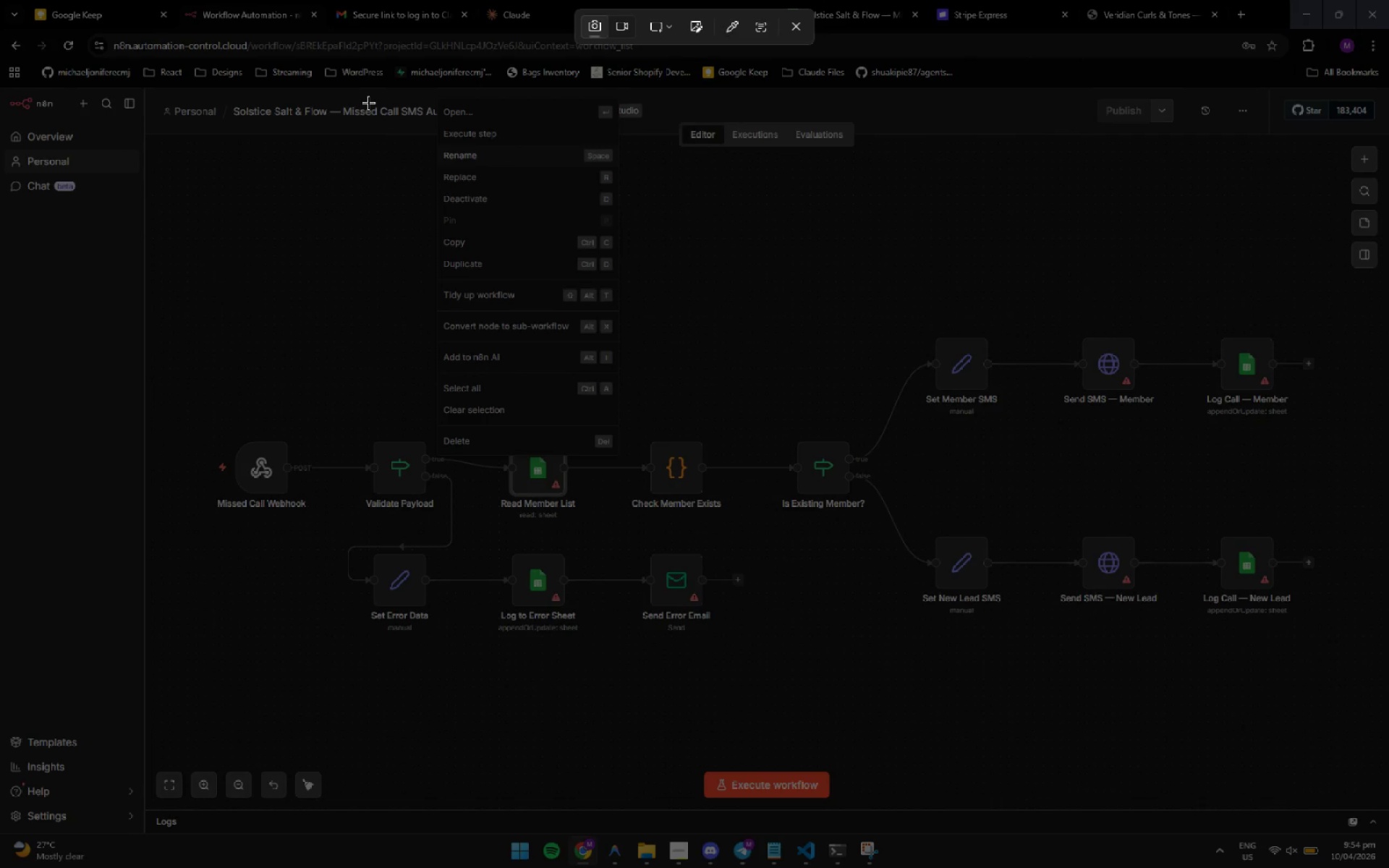 
left_click_drag(start_coordinate=[362, 95], to_coordinate=[740, 617])
 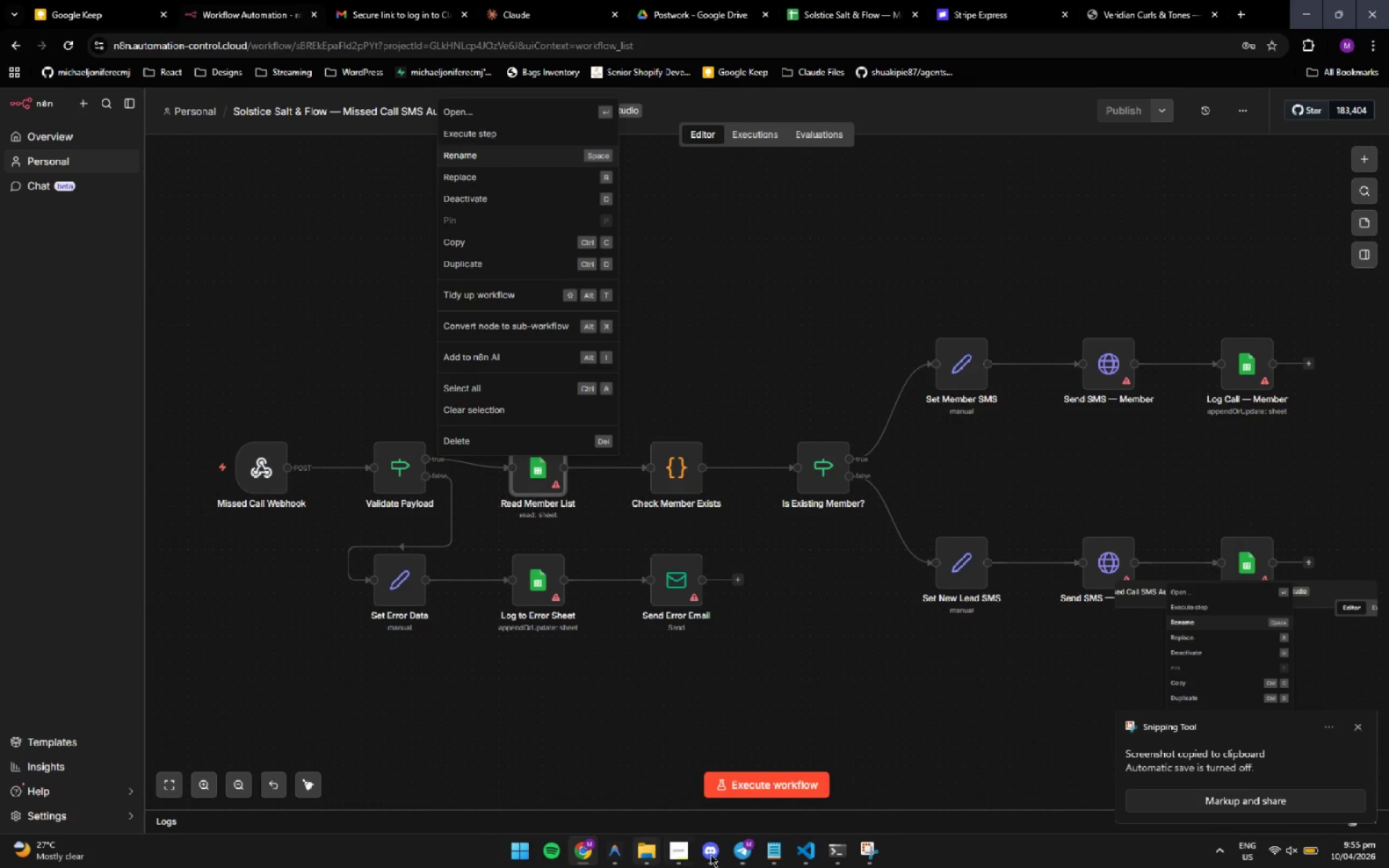 
left_click([1296, 746])
 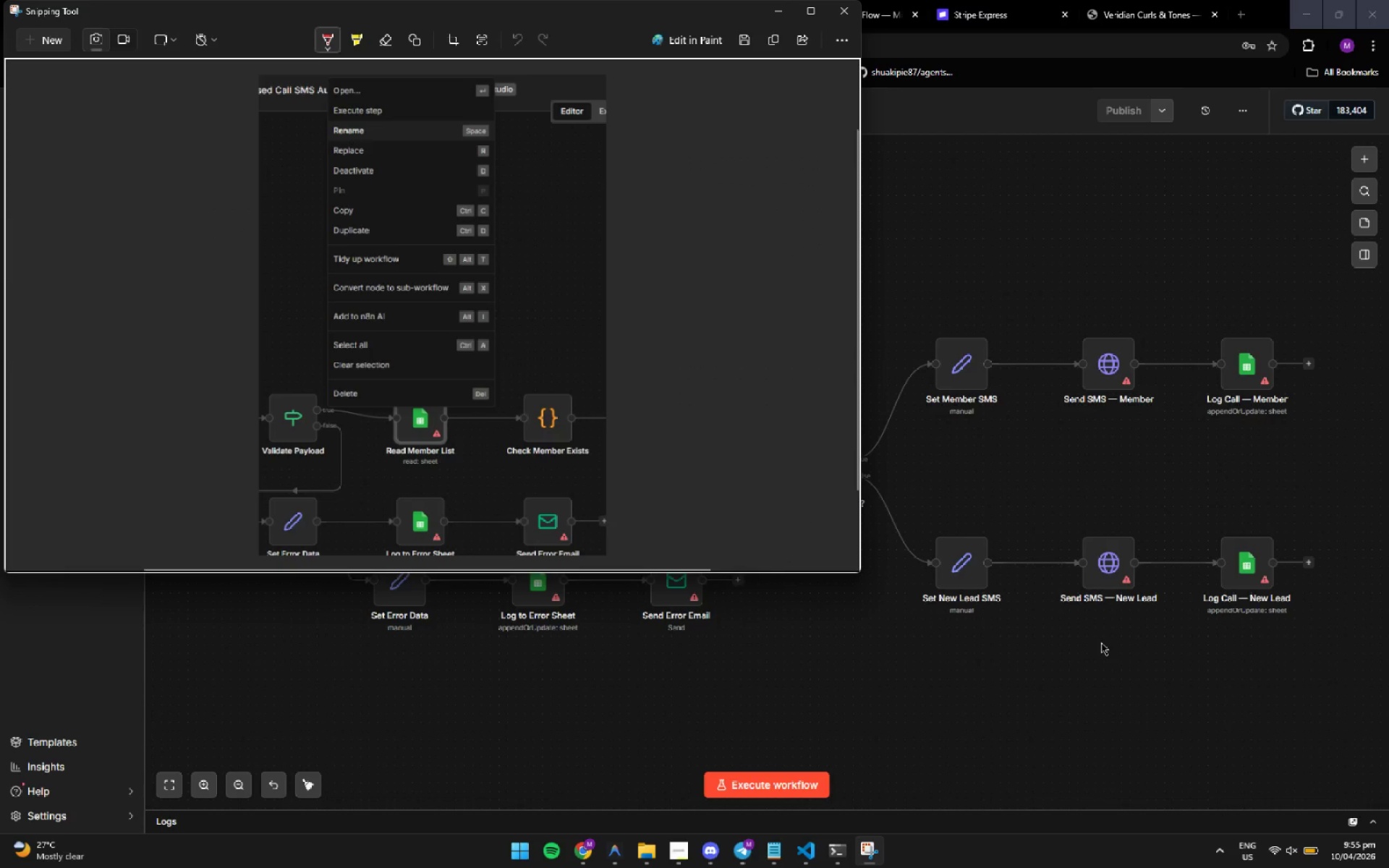 
key(Control+C)
 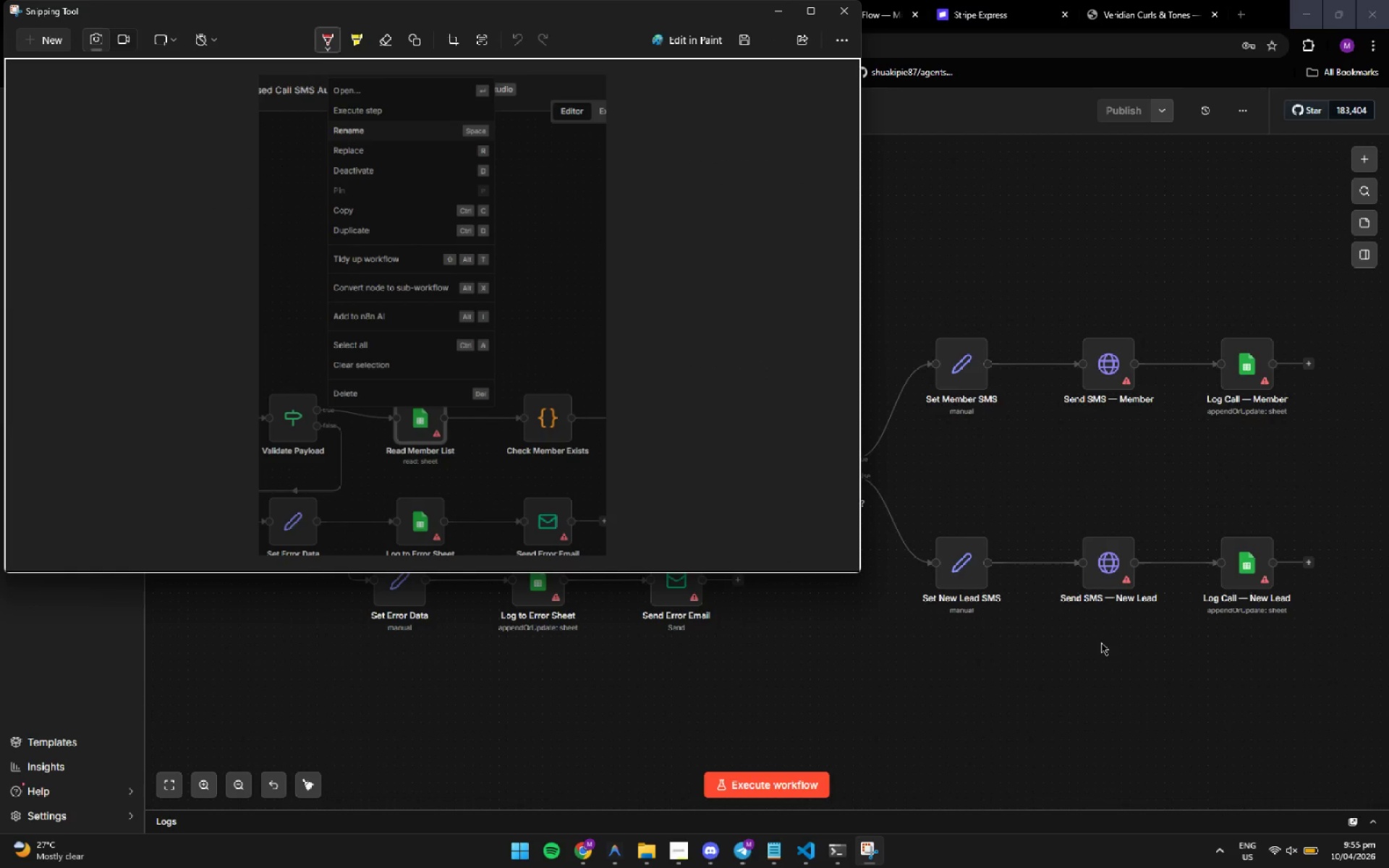 
key(Control+C)
 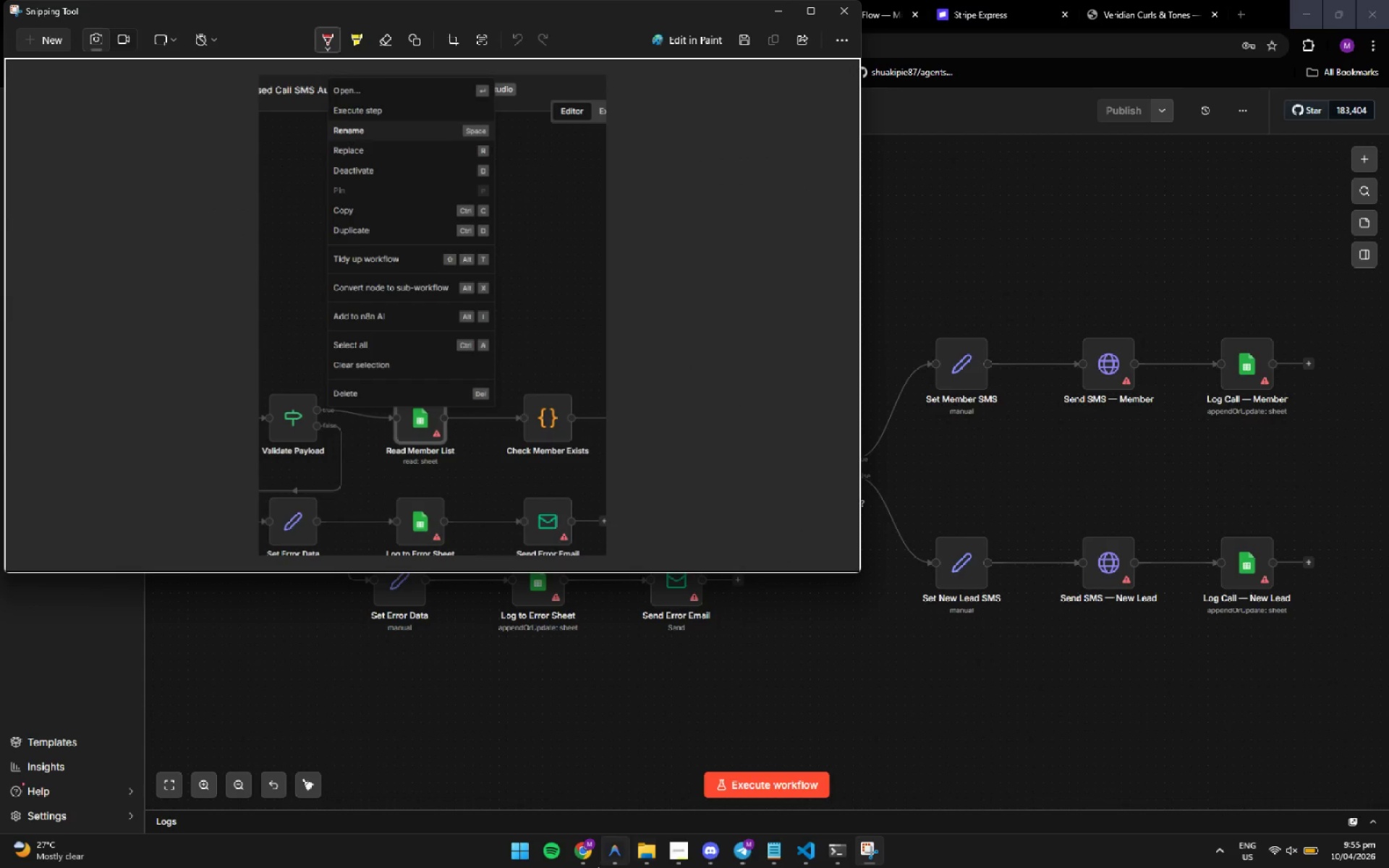 
left_click([608, 859])
 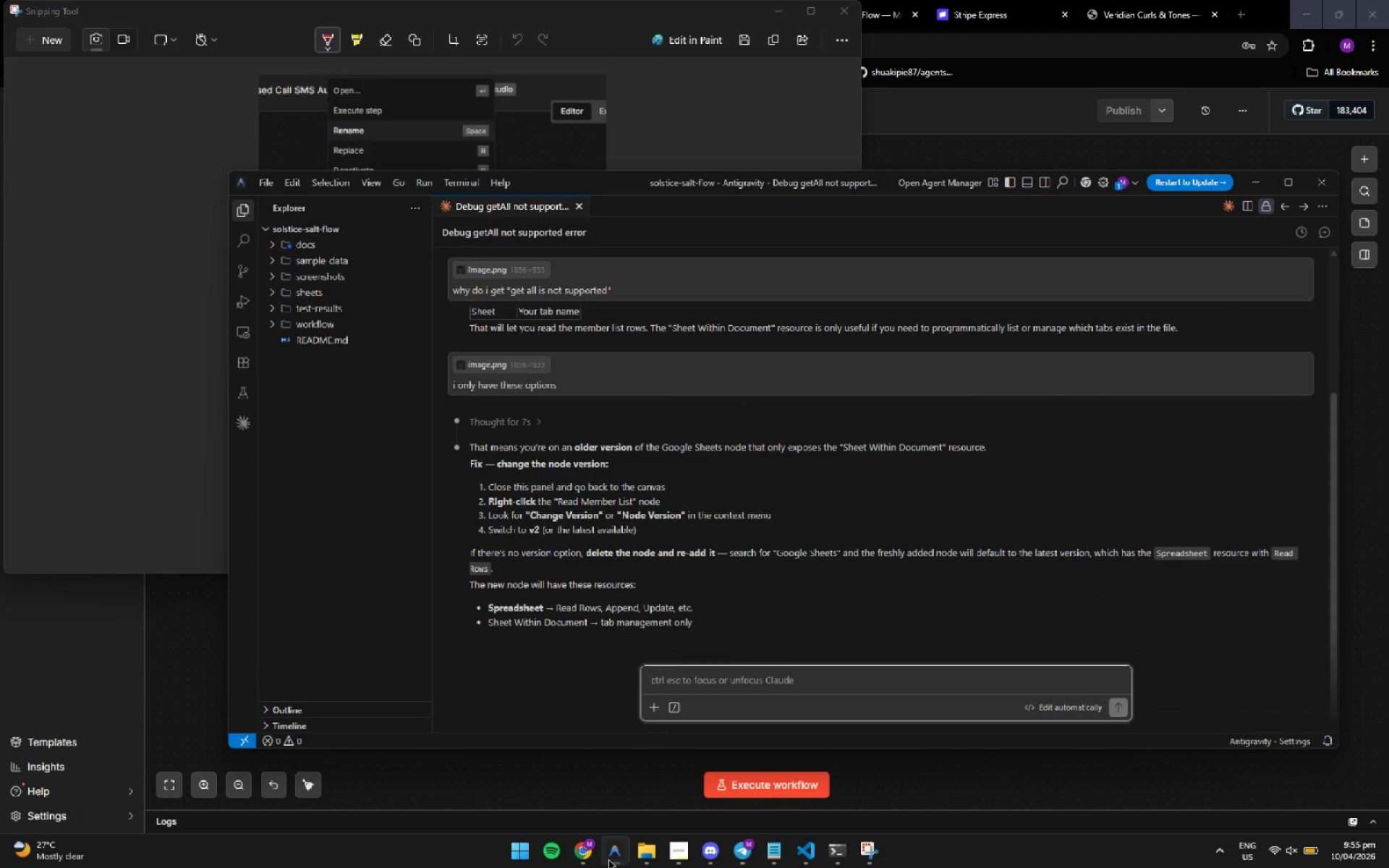 
key(Control+ControlLeft)
 